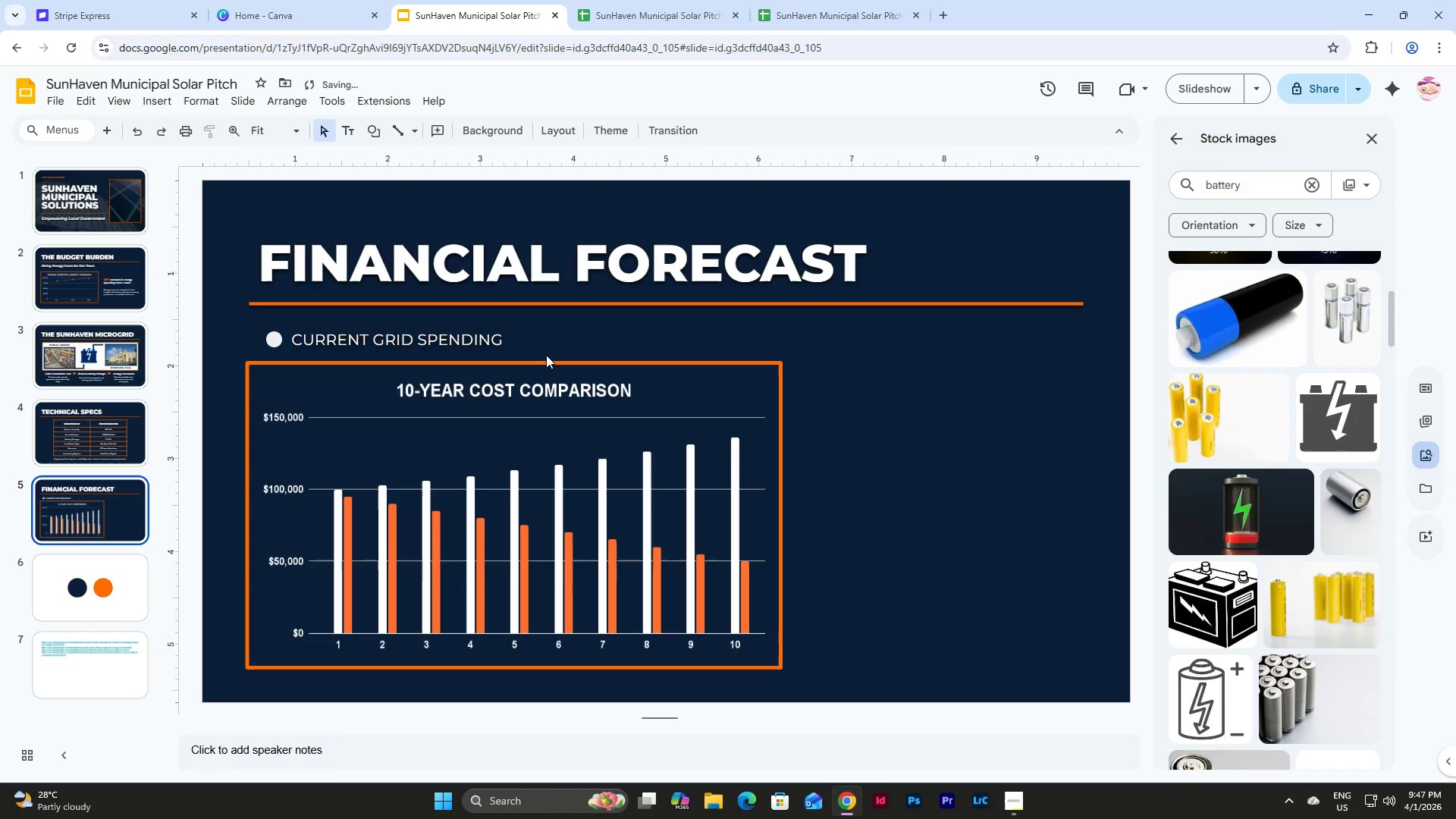 
left_click_drag(start_coordinate=[520, 344], to_coordinate=[403, 332])
 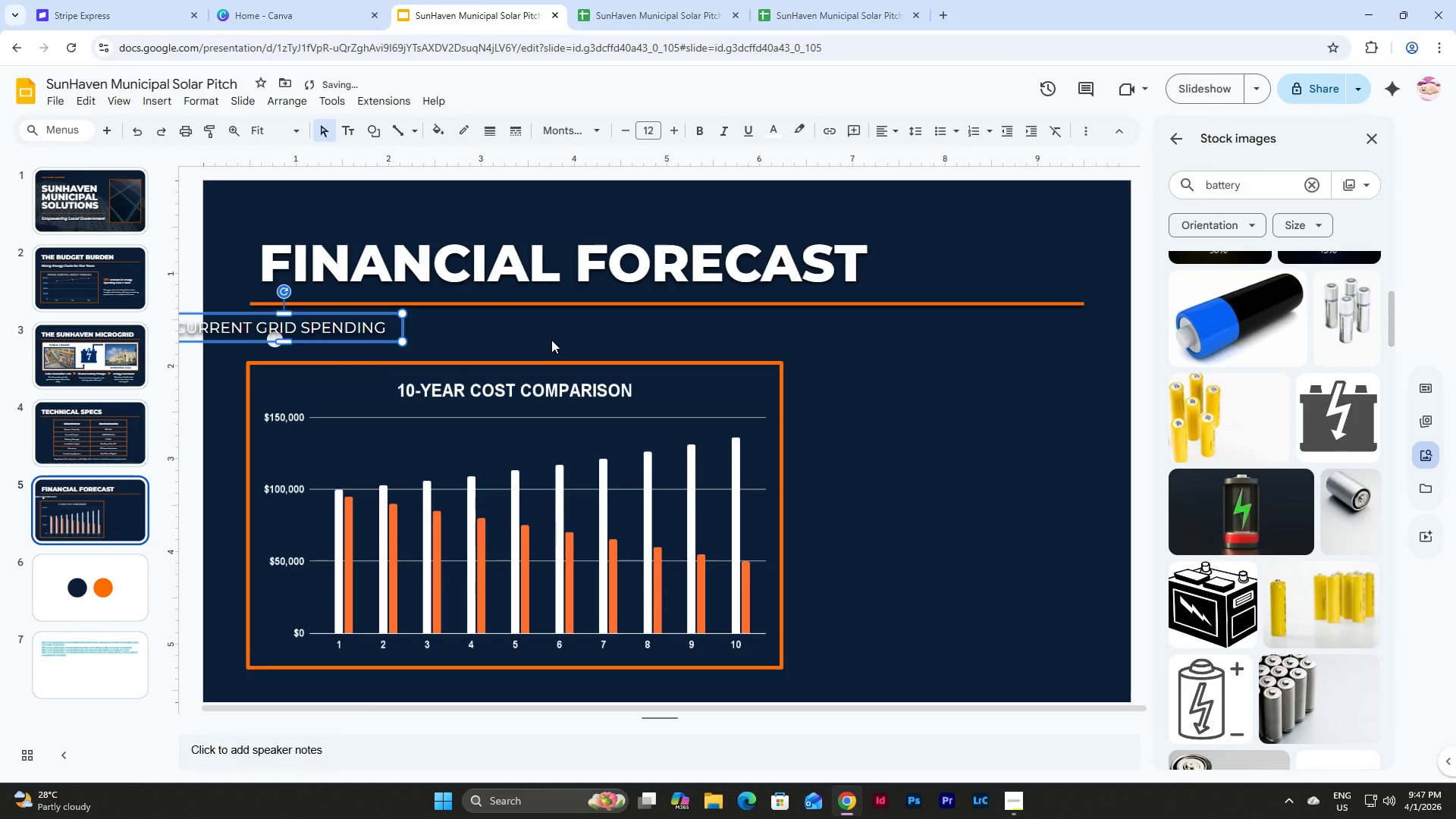 
key(Control+Z)
 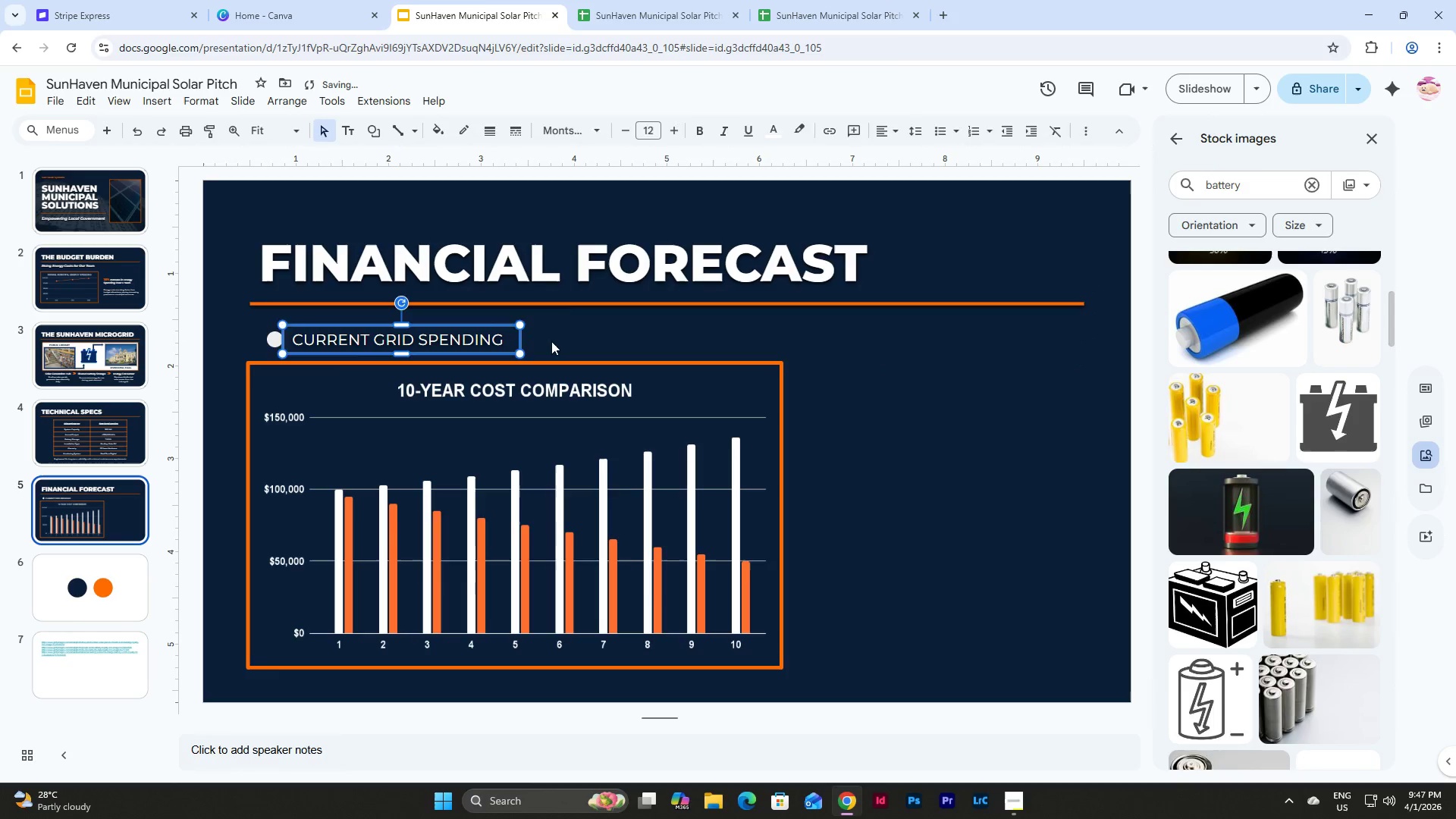 
left_click_drag(start_coordinate=[551, 341], to_coordinate=[250, 333])
 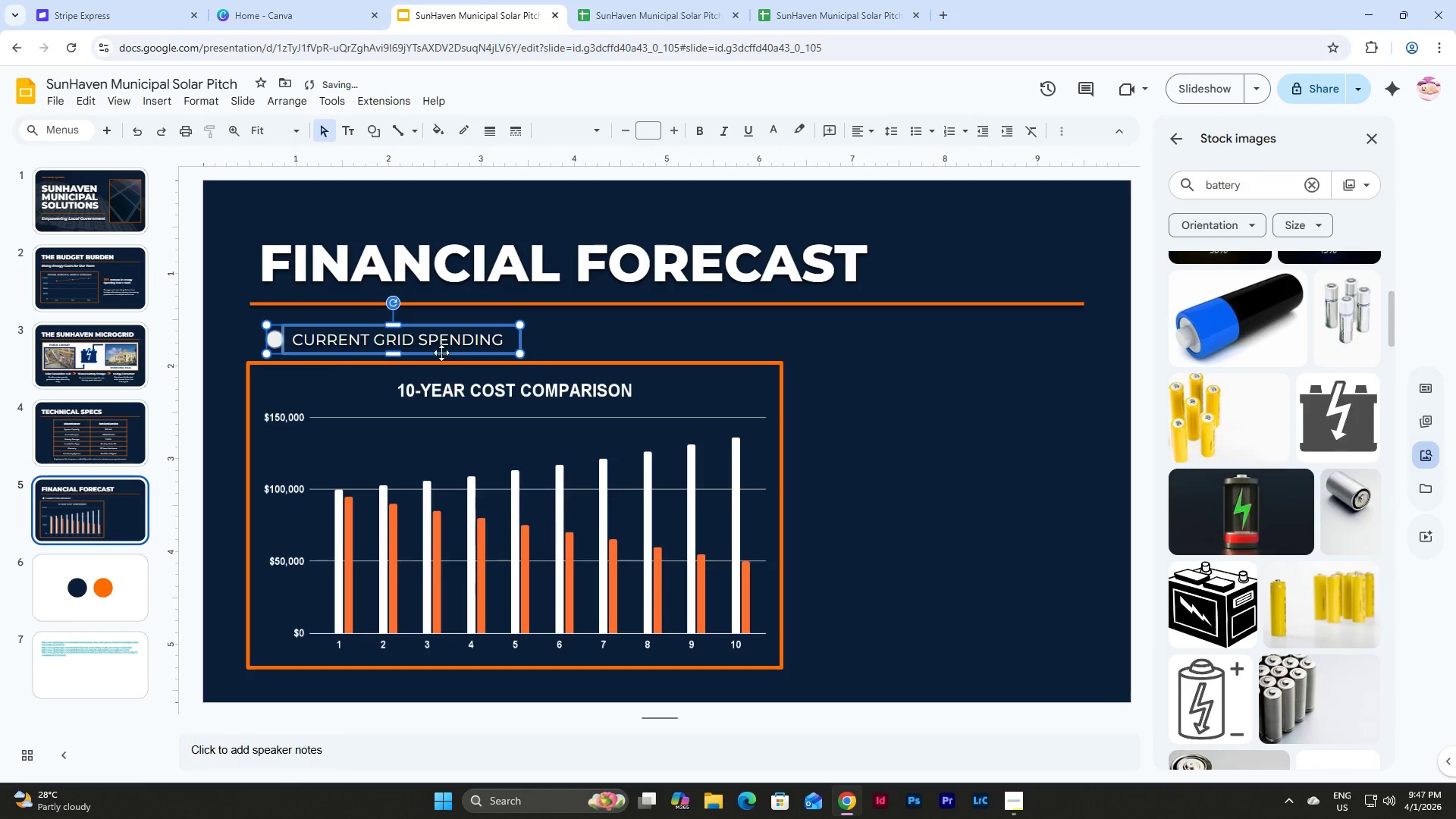 
key(Control+C)
 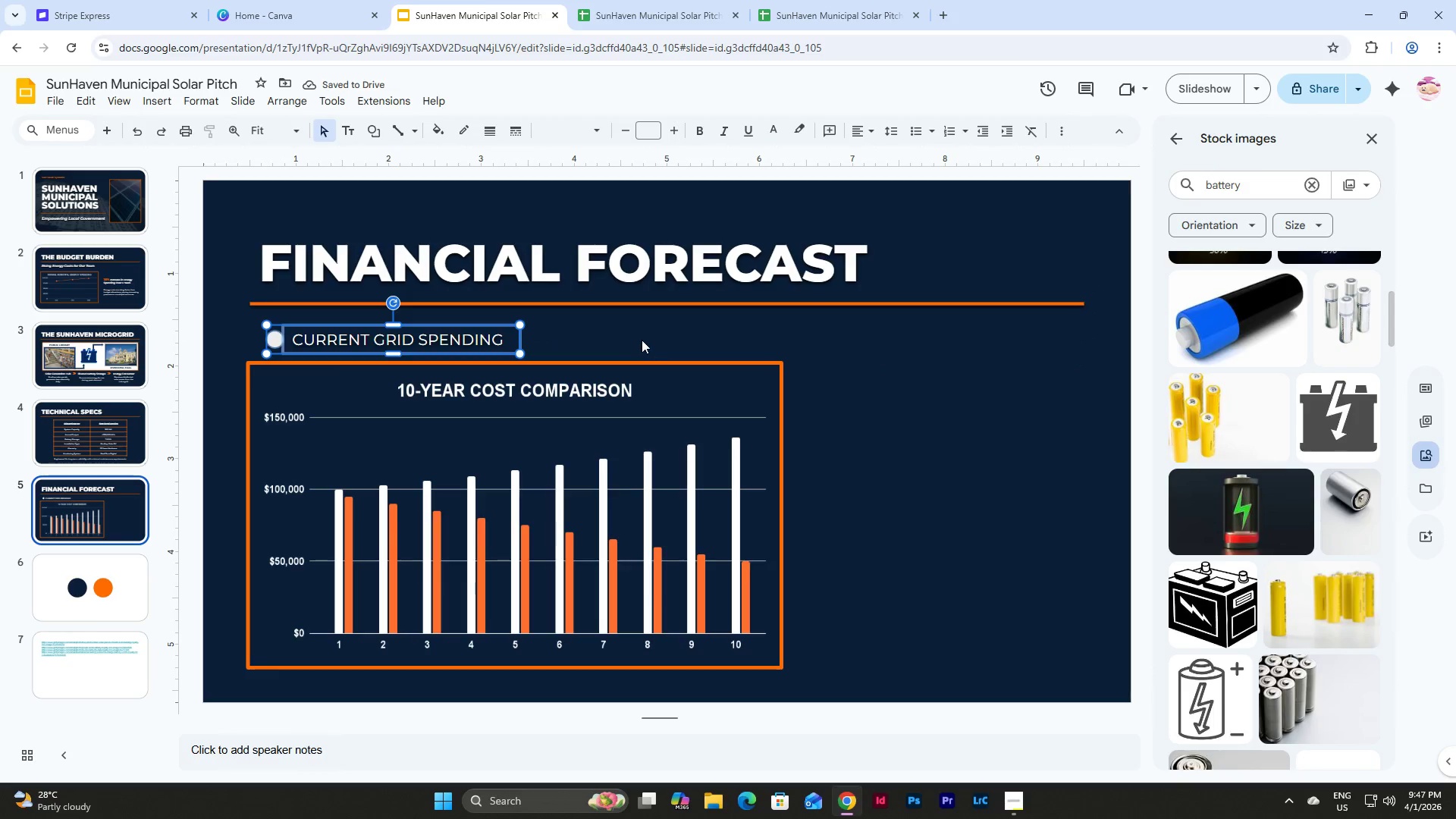 
left_click([642, 335])
 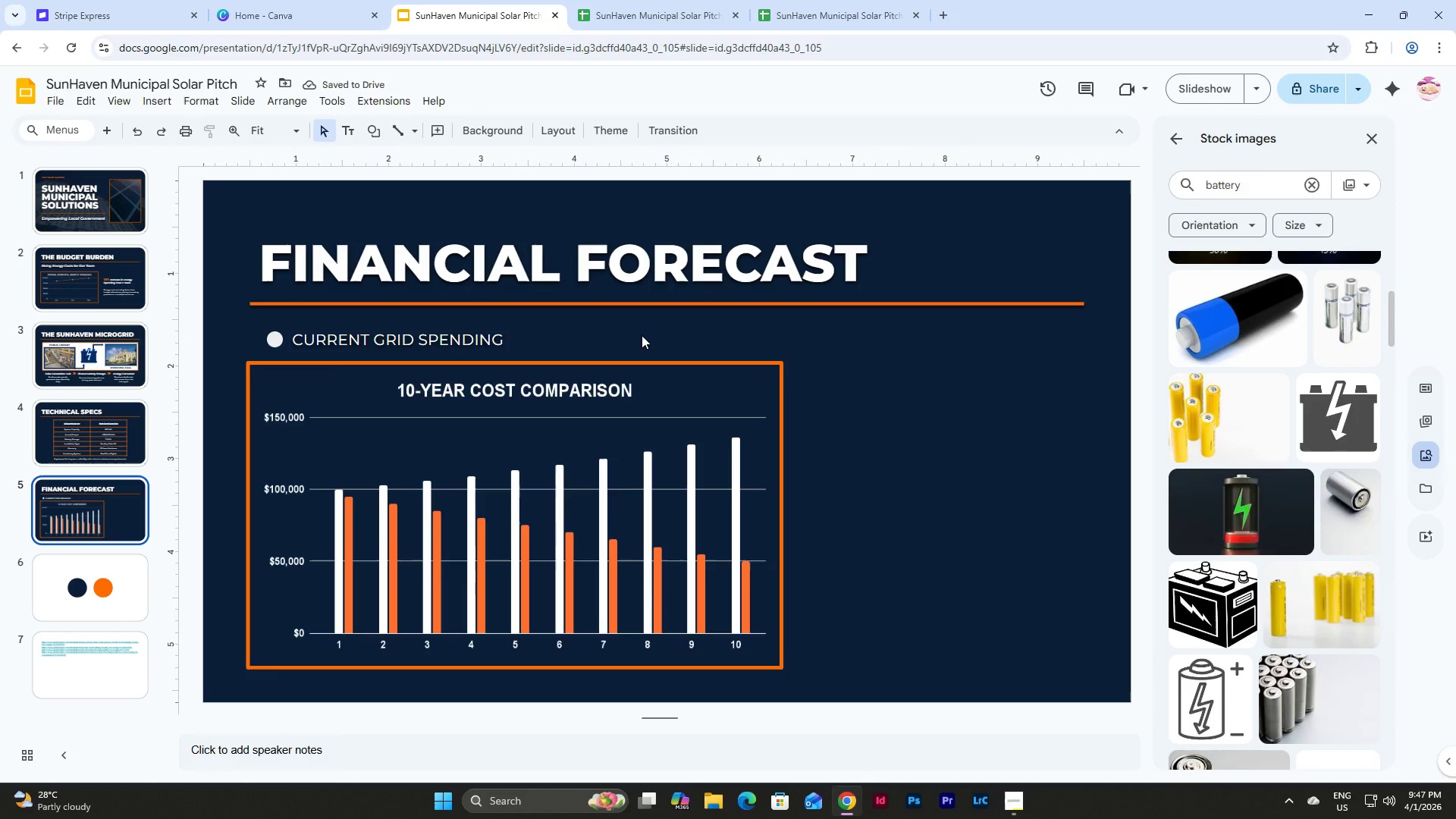 
key(Control+V)
 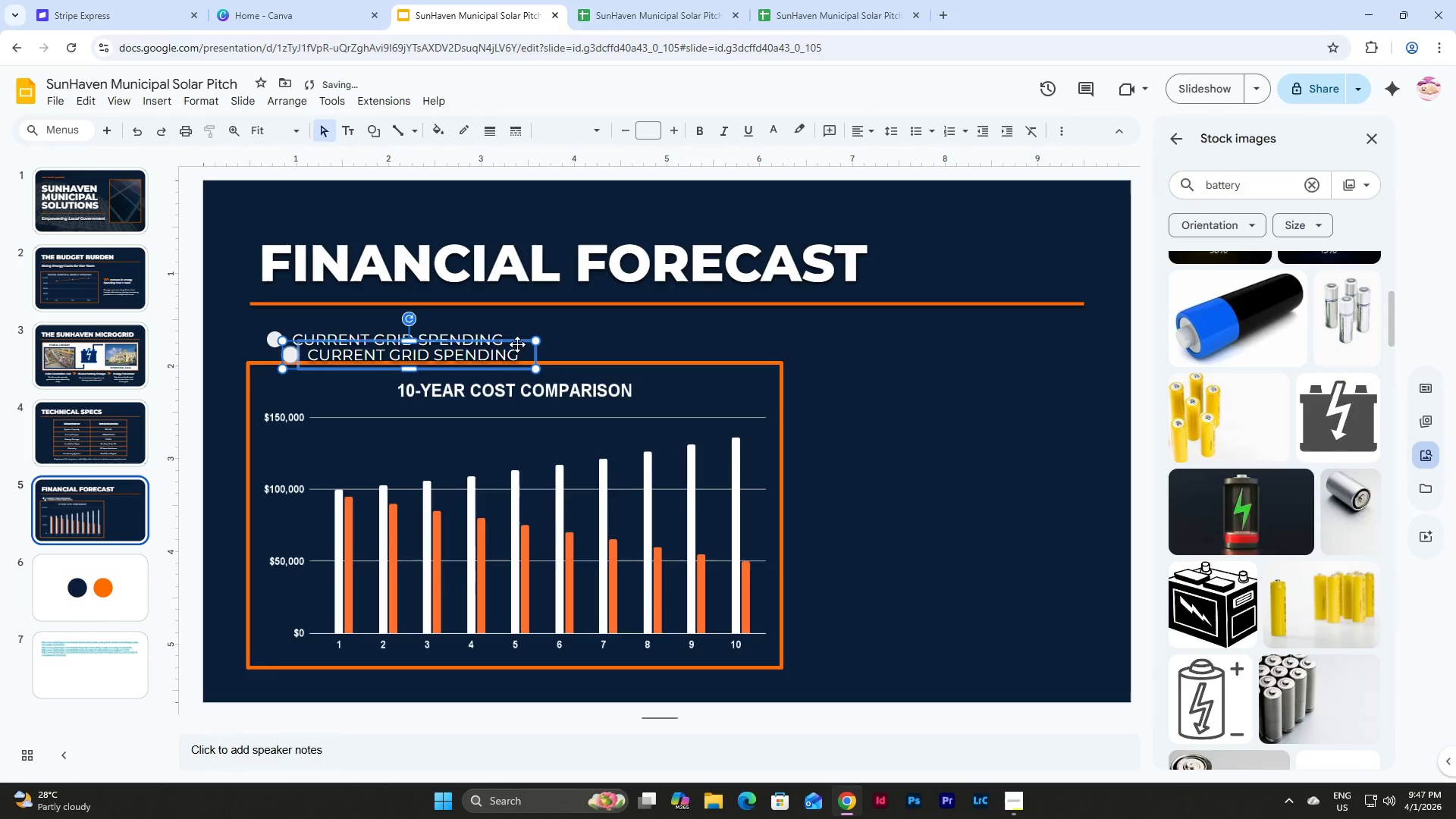 
left_click_drag(start_coordinate=[517, 344], to_coordinate=[755, 329])
 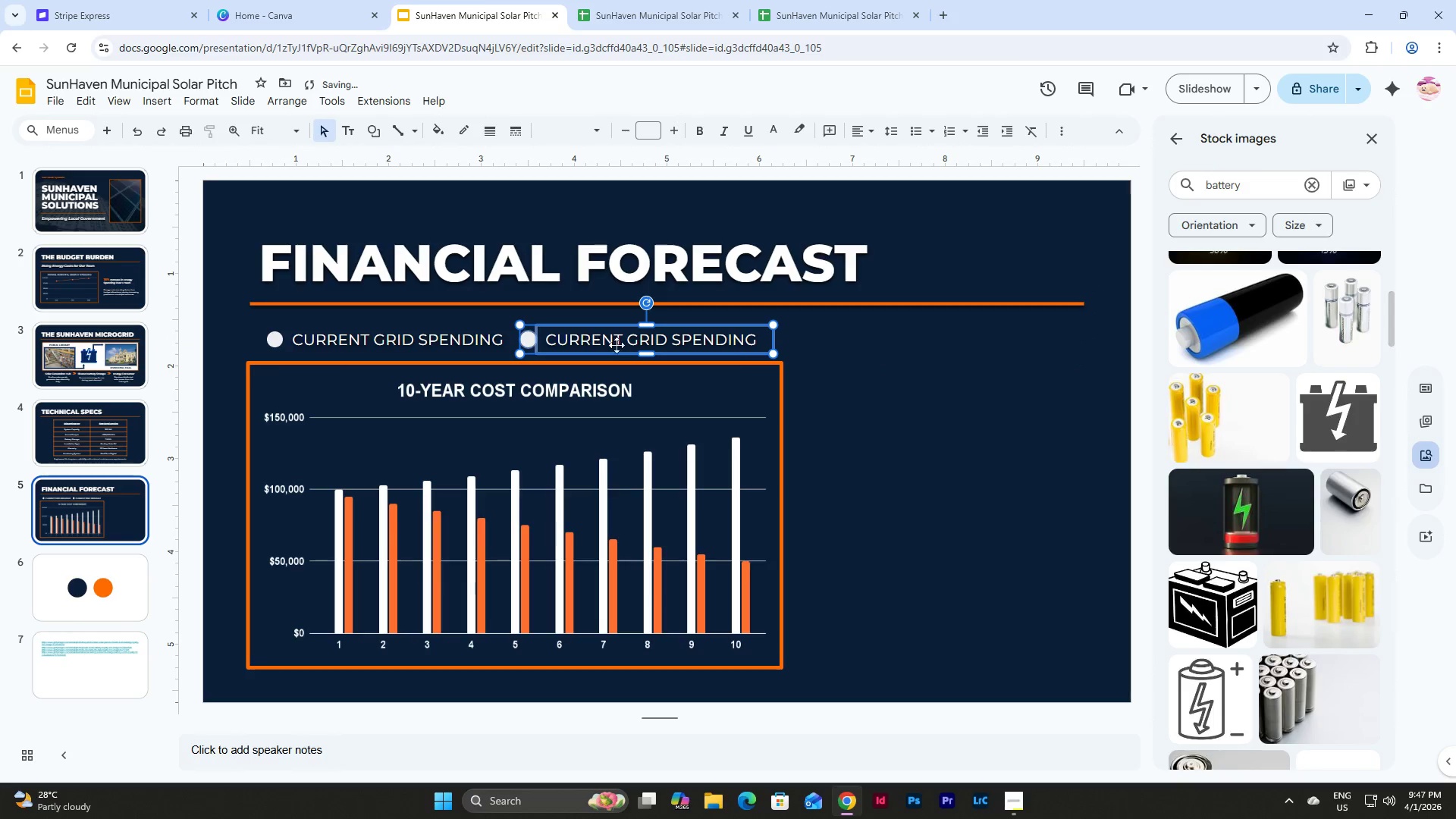 
left_click([869, 367])
 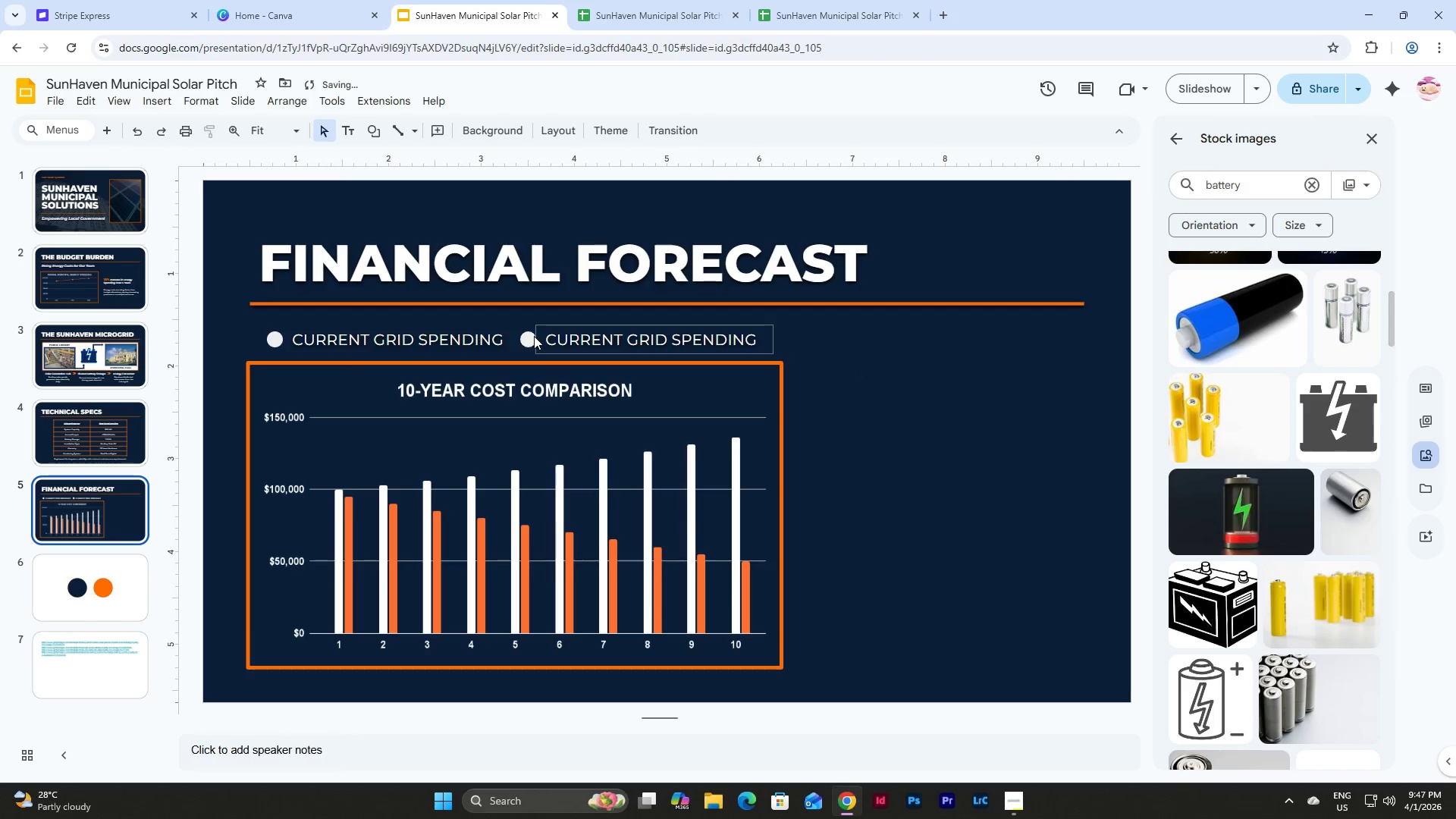 
left_click([530, 336])
 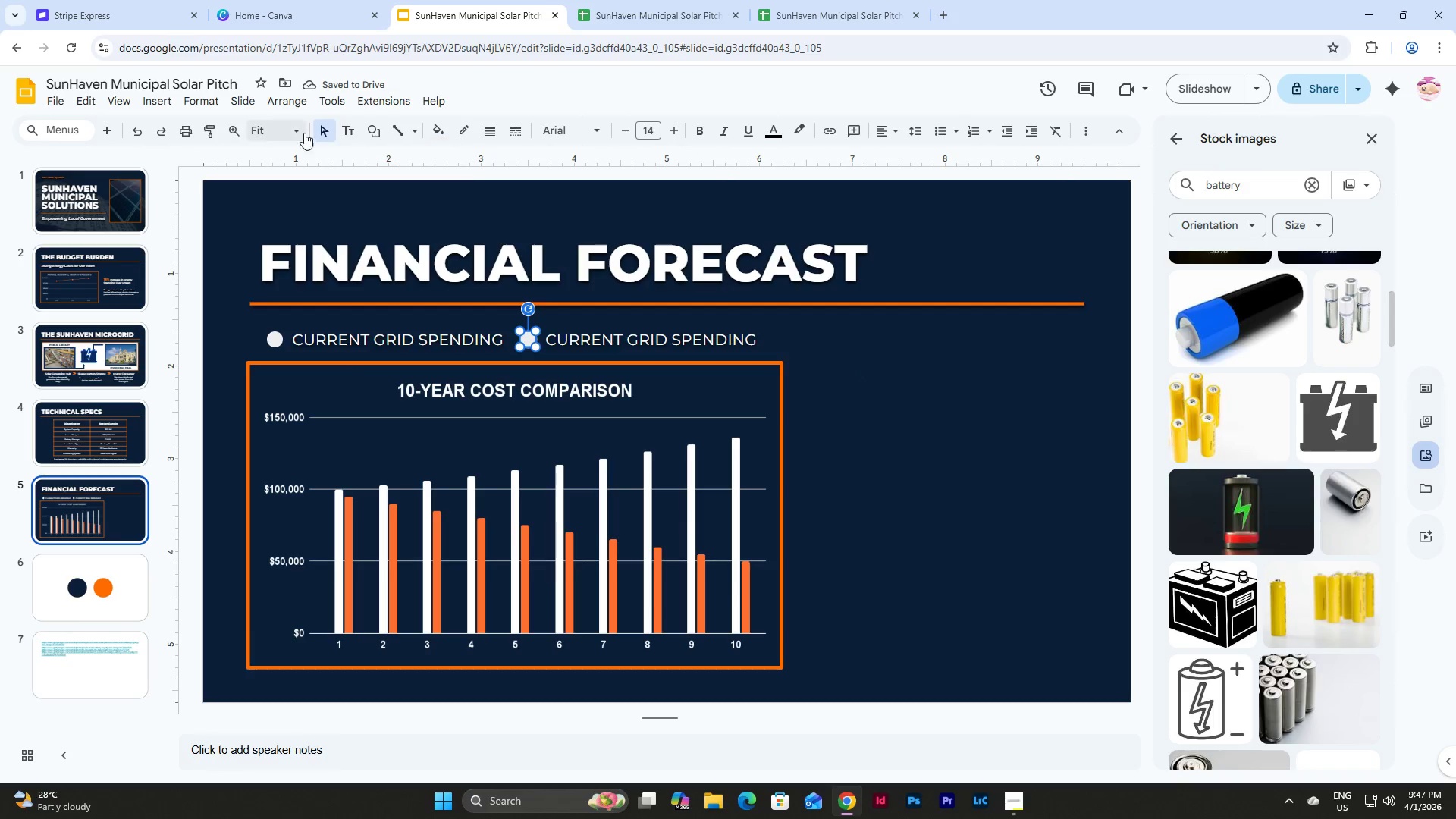 
left_click([438, 130])
 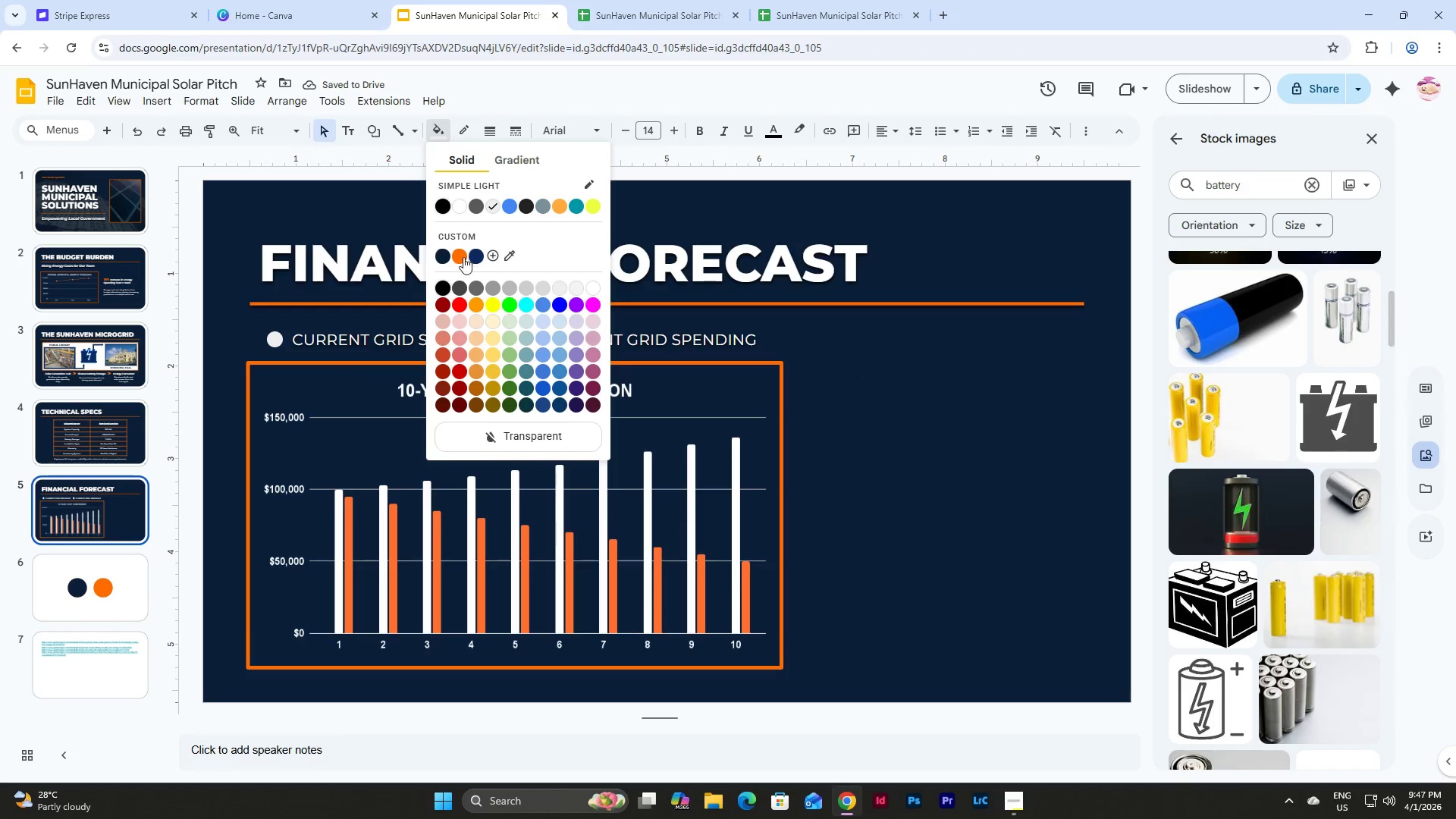 
left_click([461, 256])
 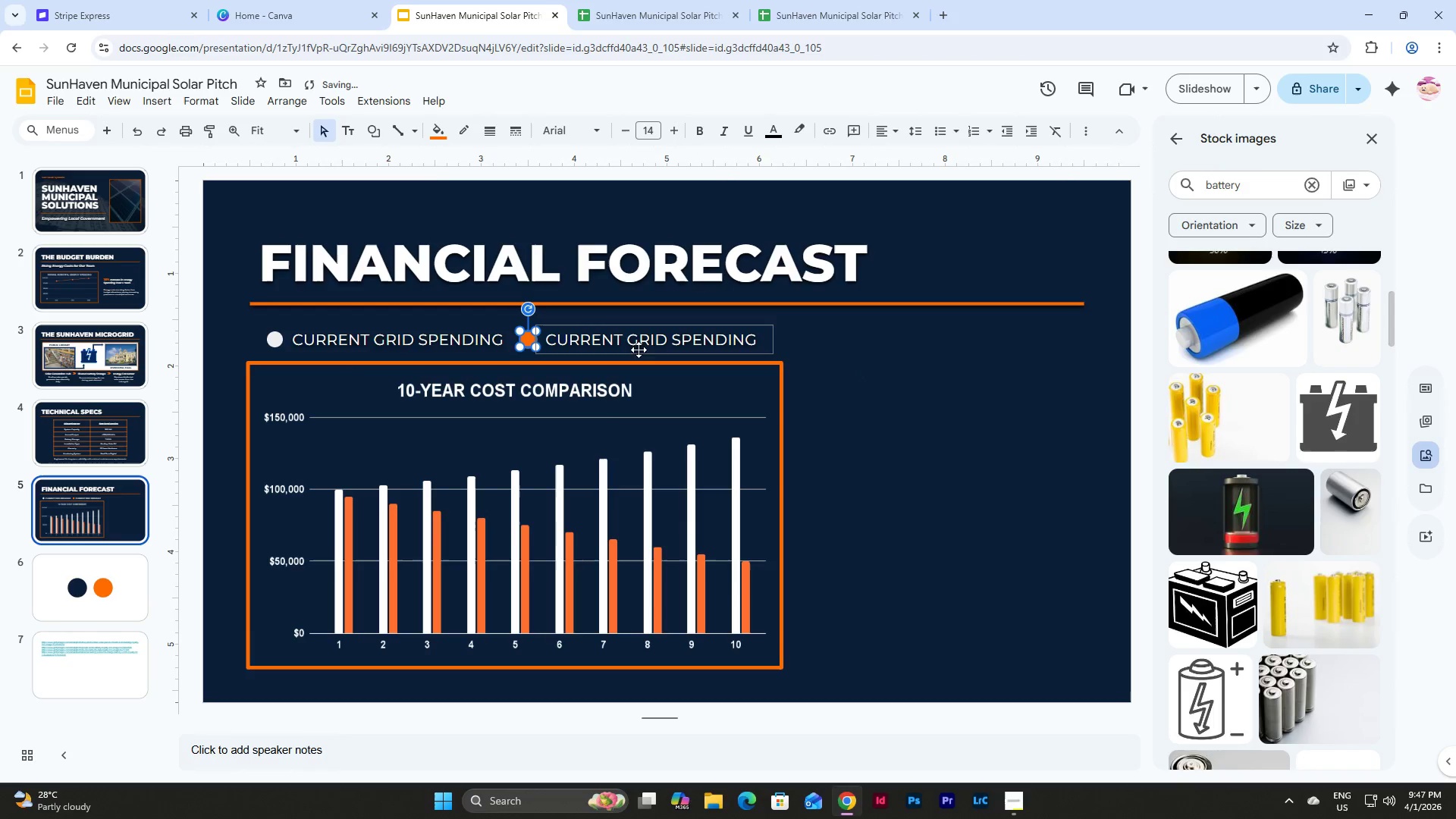 
left_click([658, 340])
 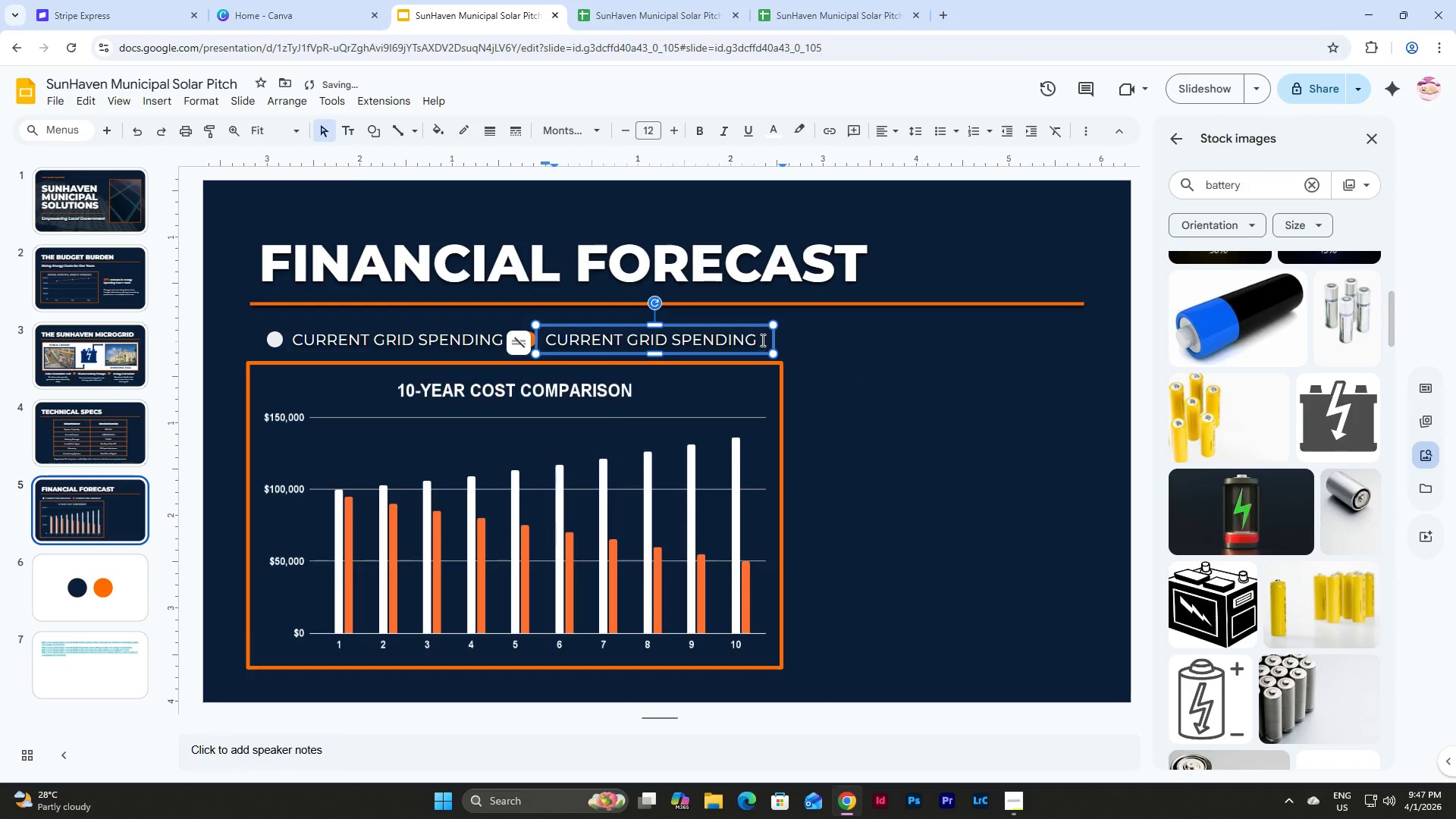 
left_click_drag(start_coordinate=[761, 338], to_coordinate=[538, 332])
 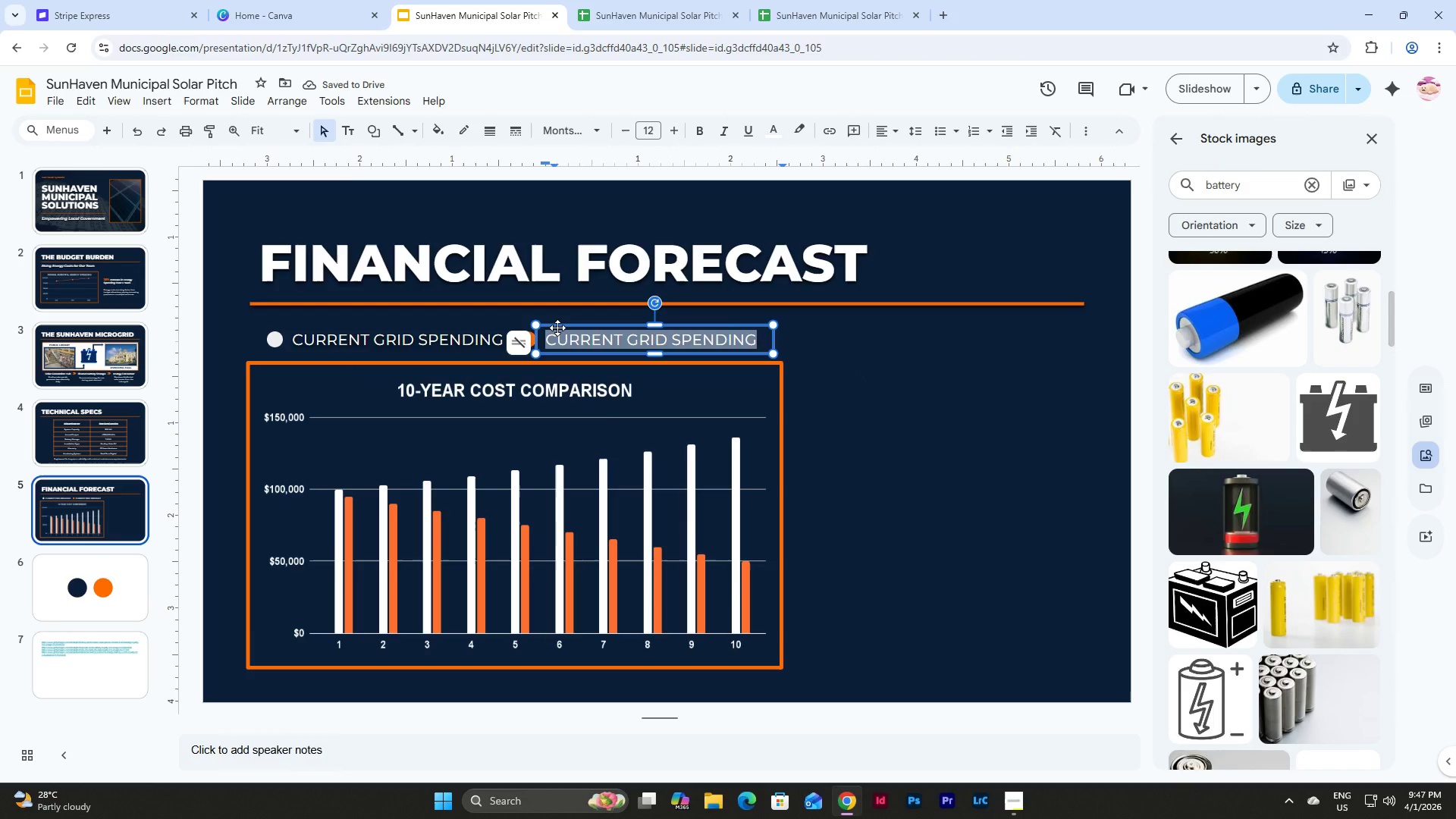 
type(SOLAR SE)
key(Backspace)
type(CENARI C)
key(Backspace)
key(Backspace)
type(O COST)
 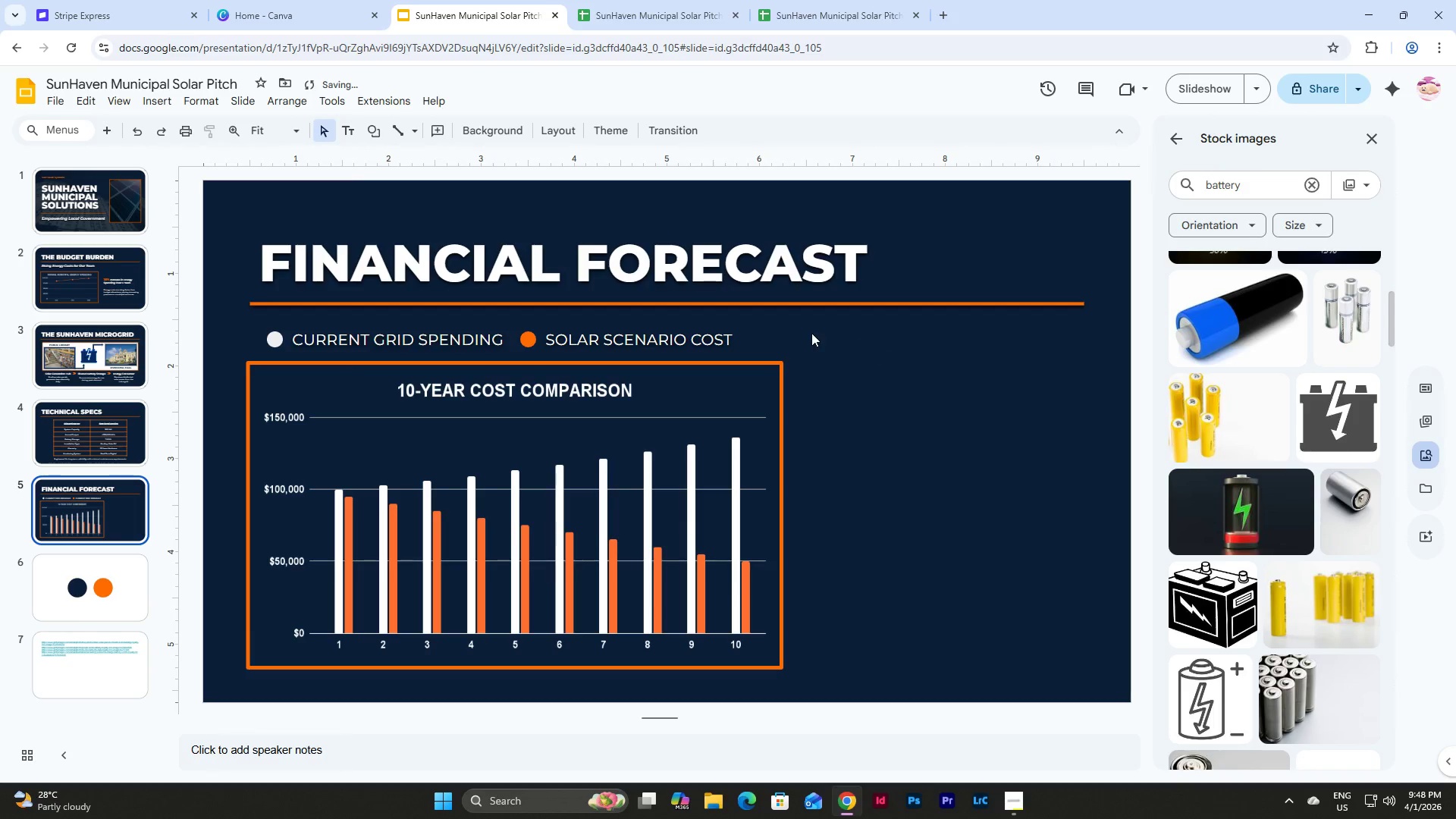 
left_click([736, 342])
 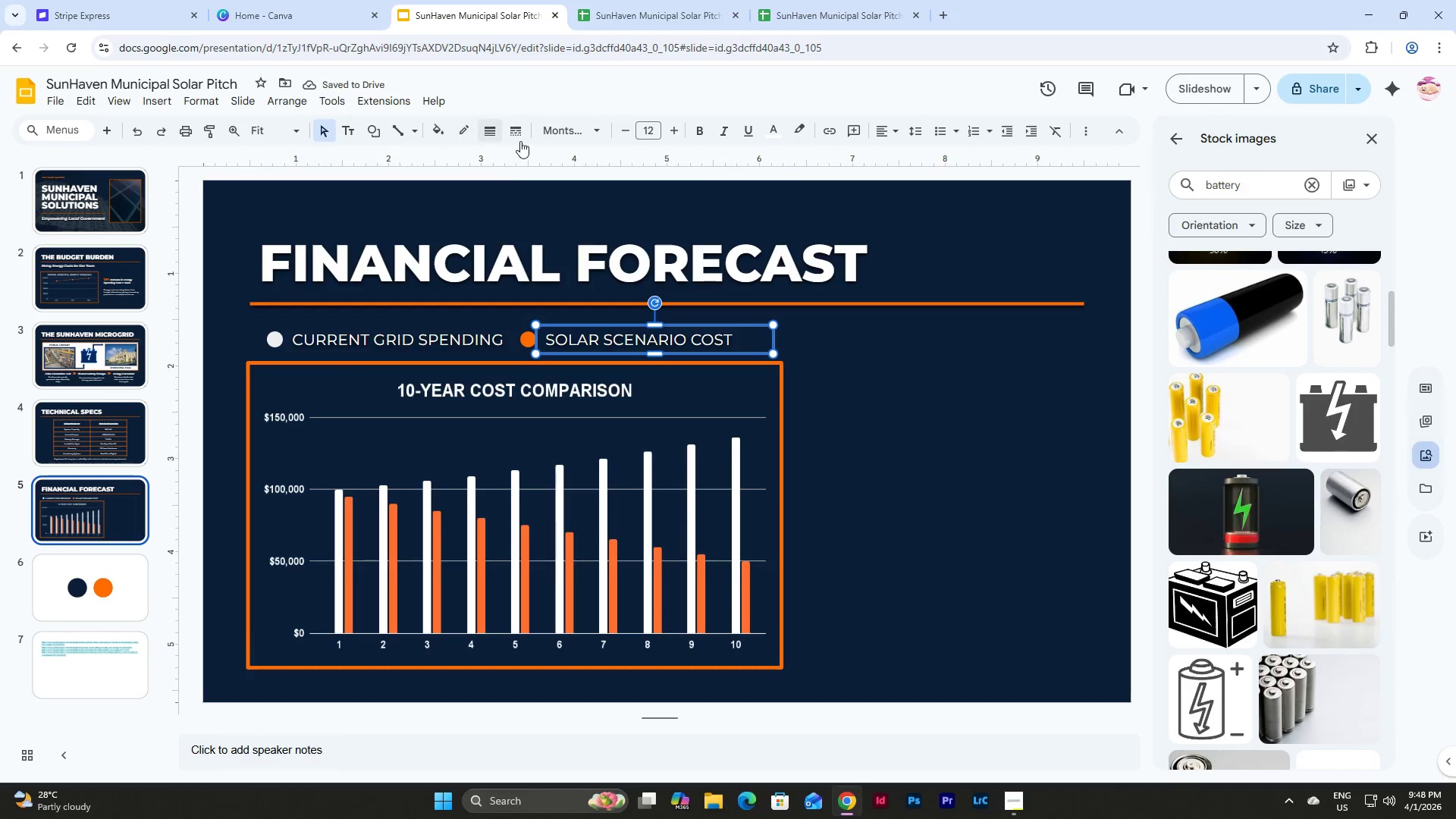 
left_click([777, 133])
 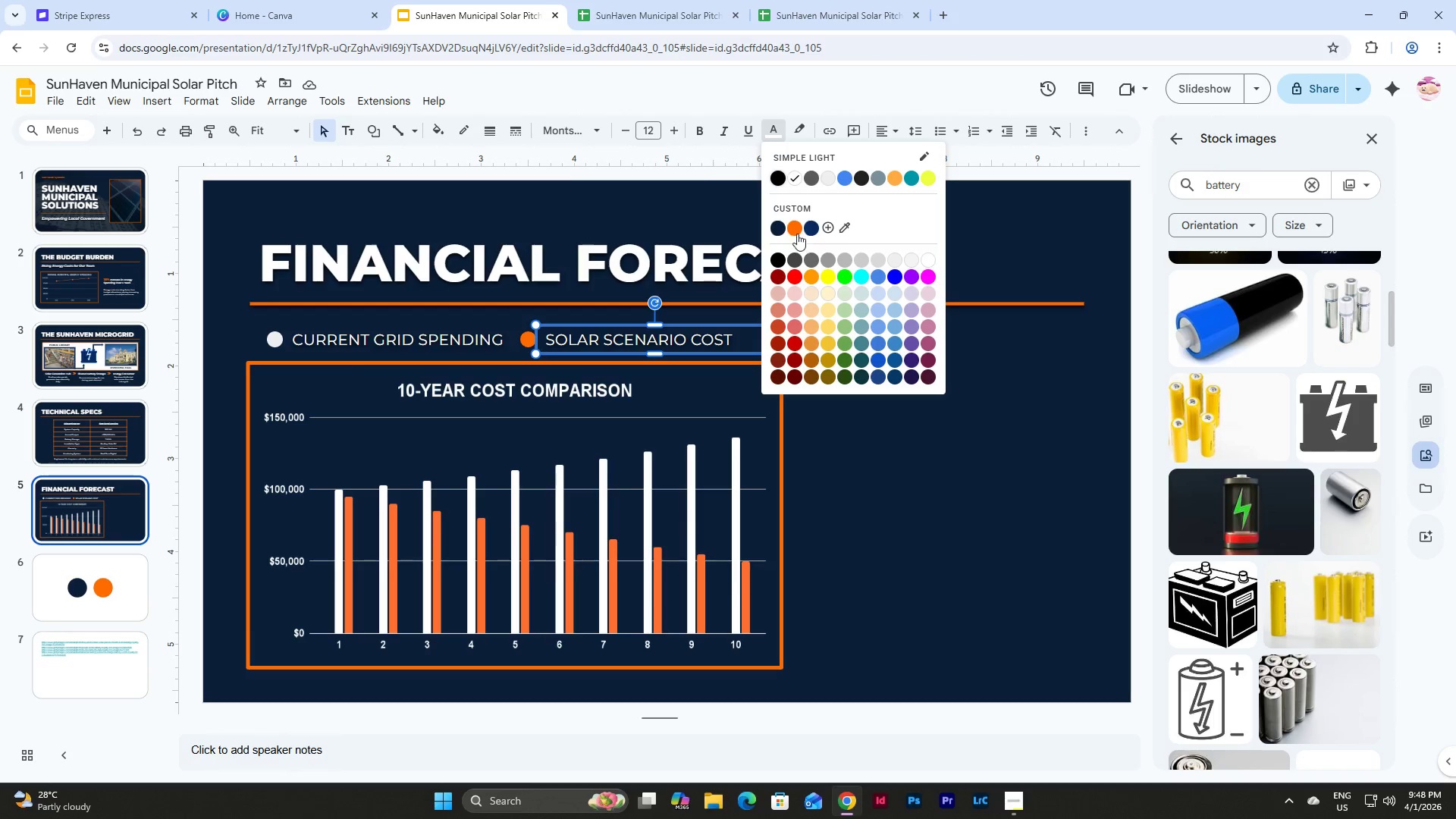 
left_click([795, 228])
 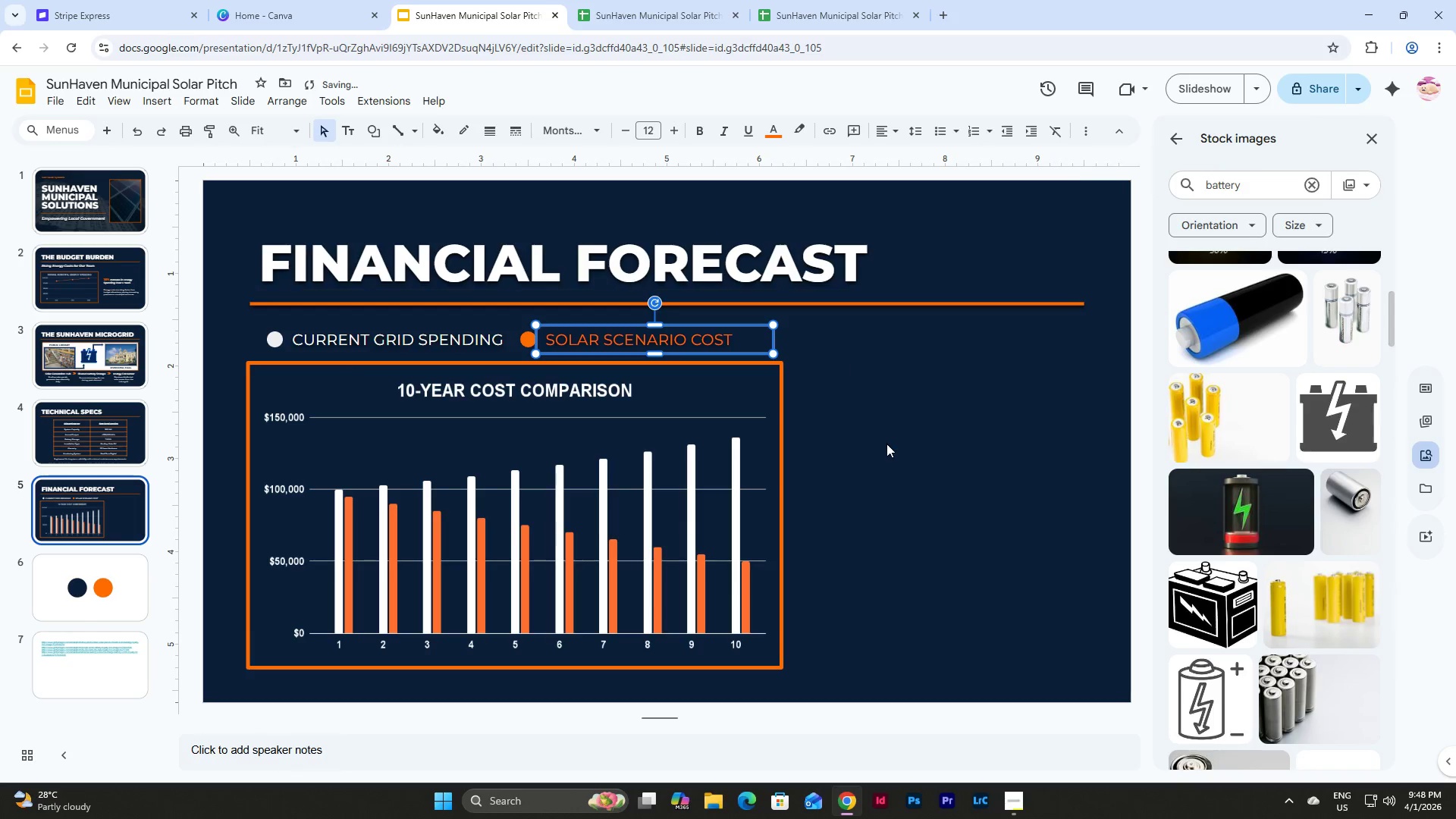 
left_click([886, 444])
 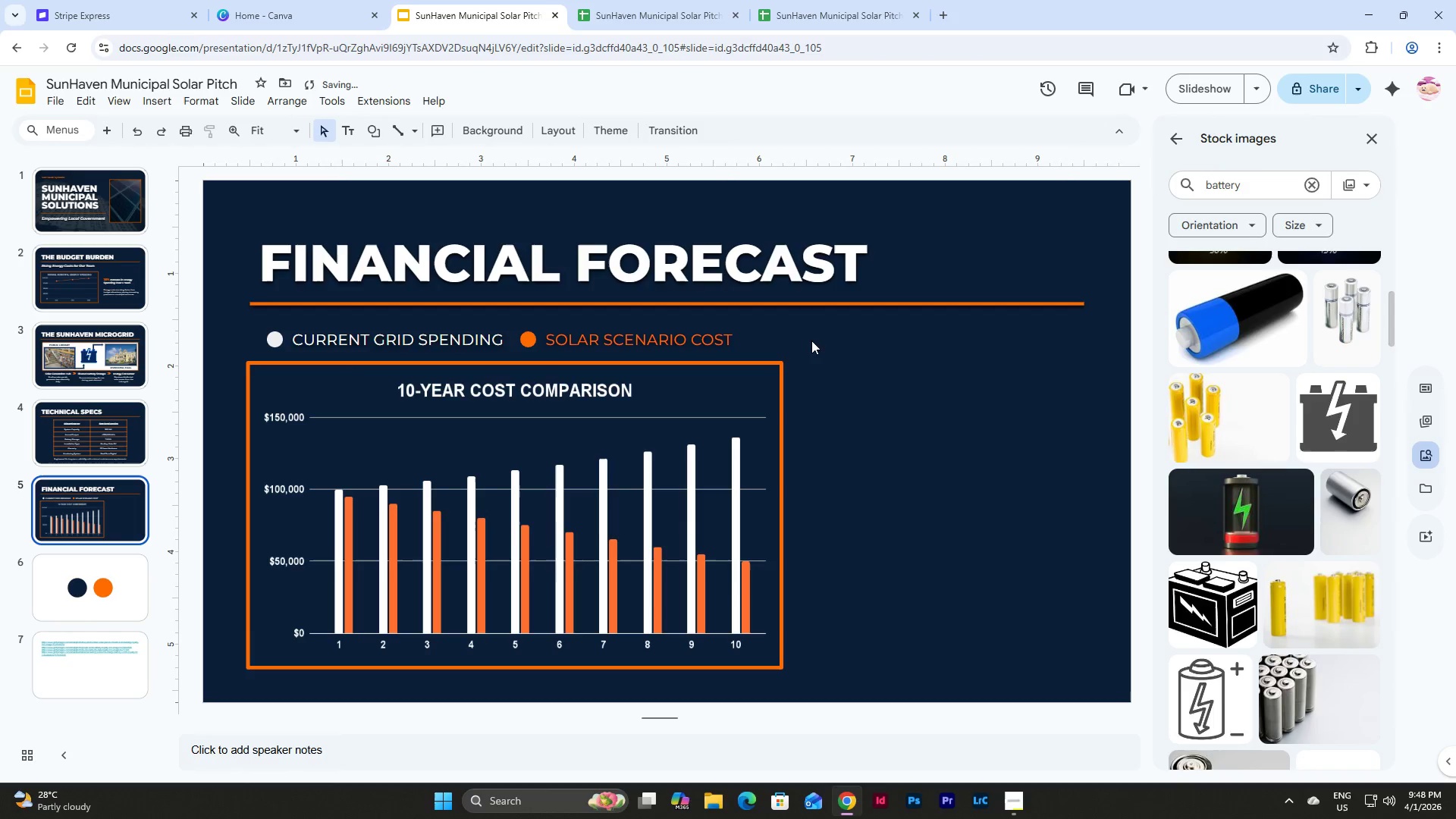 
left_click_drag(start_coordinate=[786, 344], to_coordinate=[258, 322])
 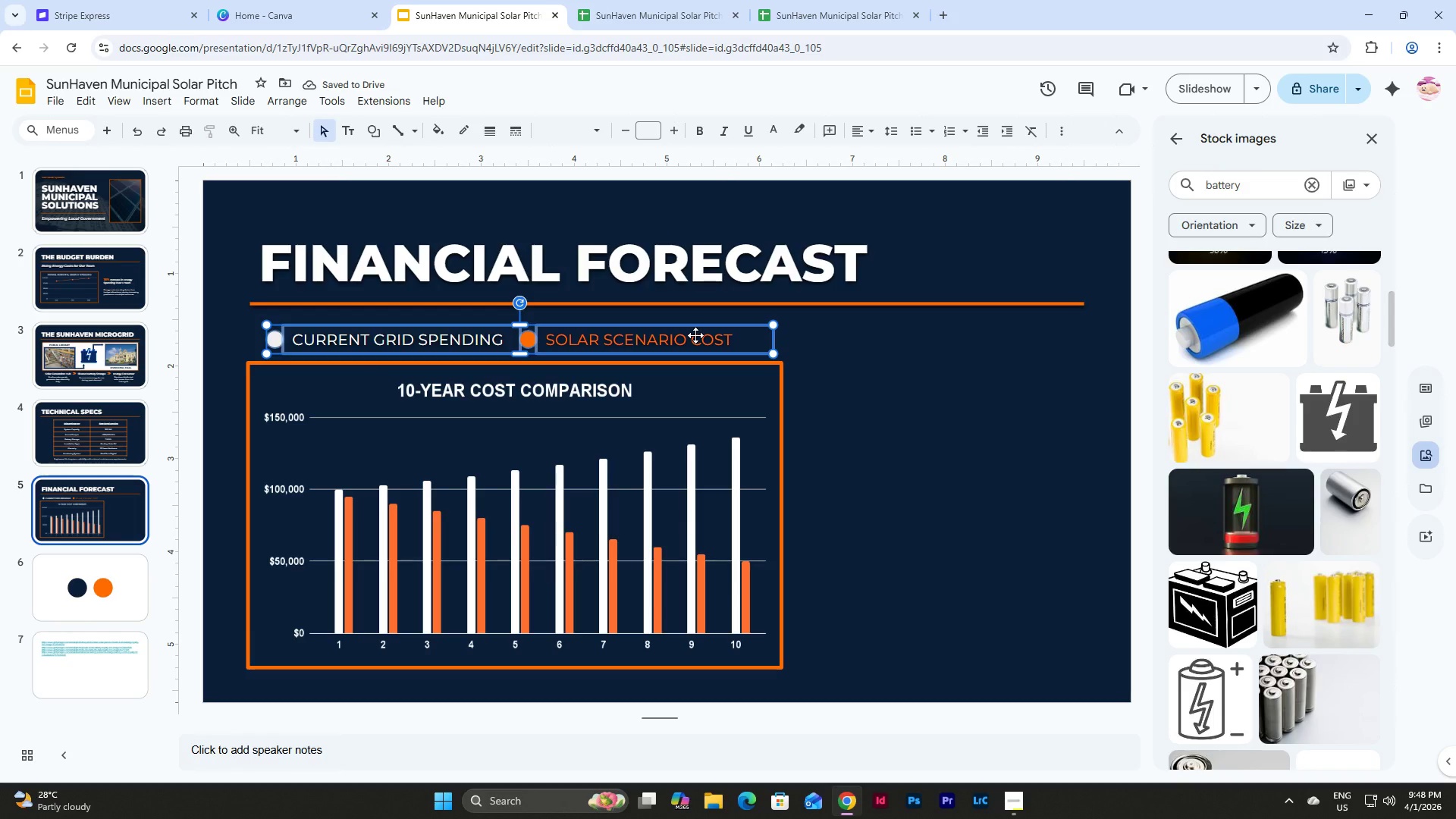 
left_click_drag(start_coordinate=[695, 335], to_coordinate=[689, 335])
 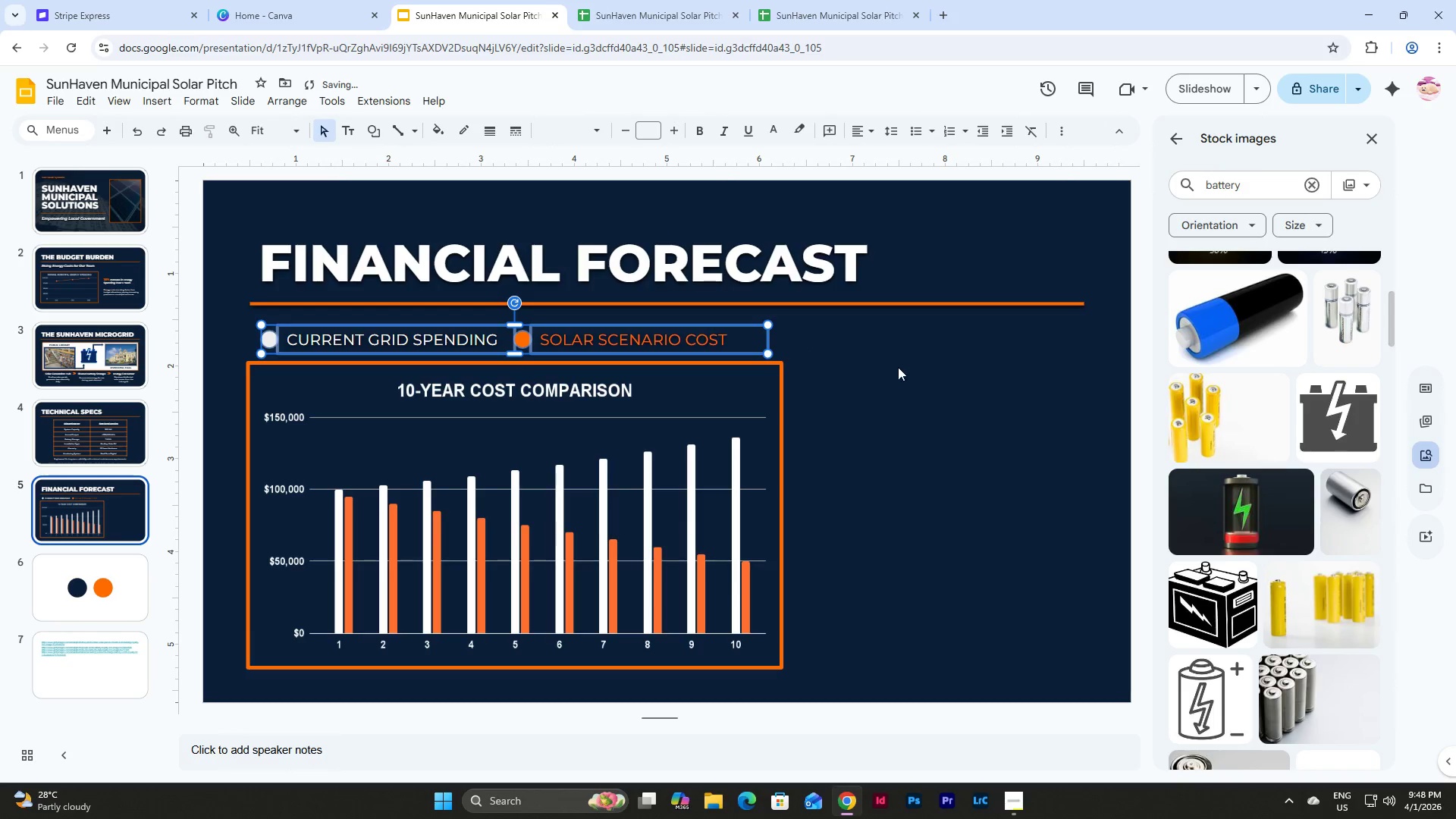 
left_click([899, 368])
 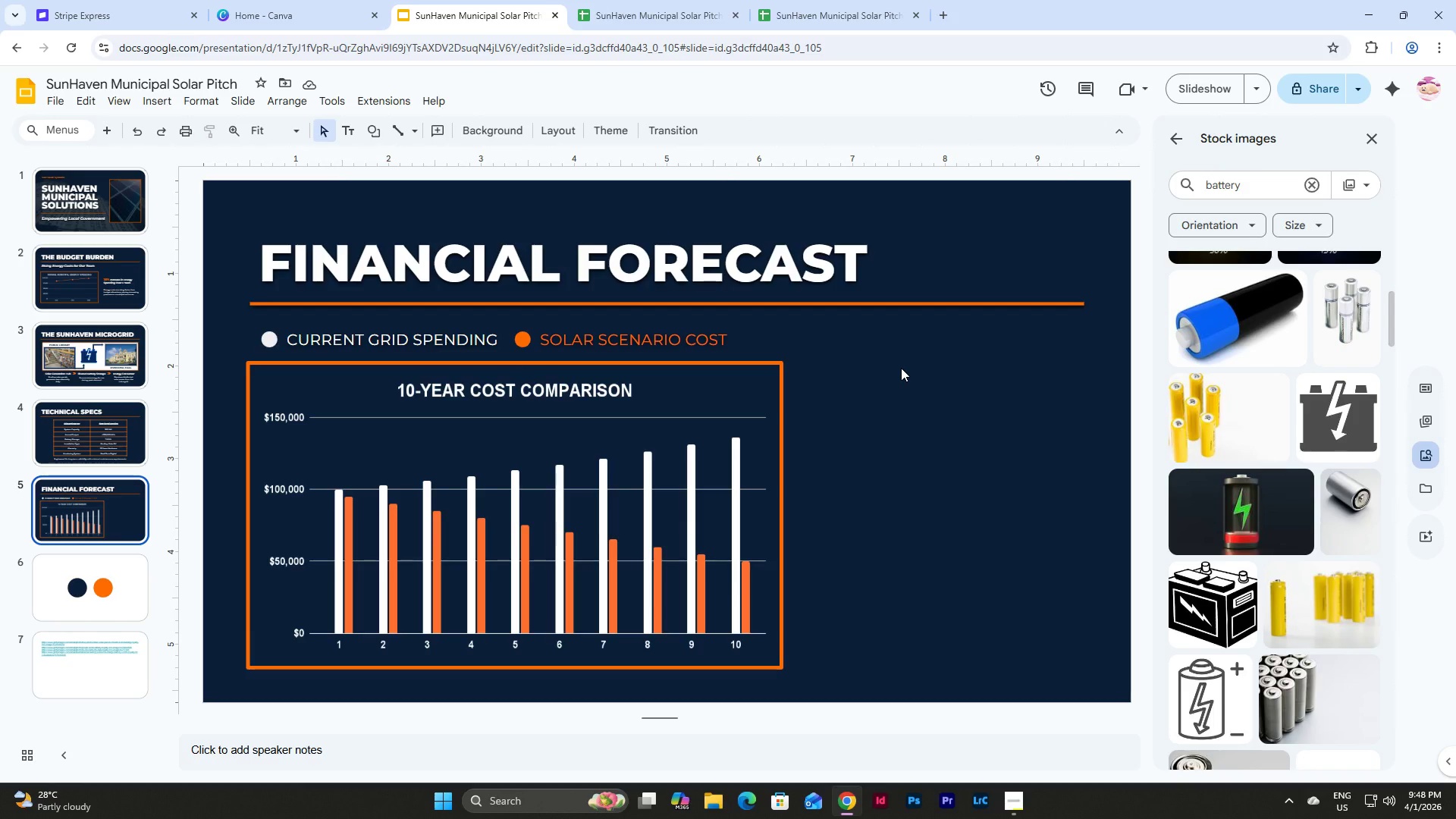 
wait(7.3)
 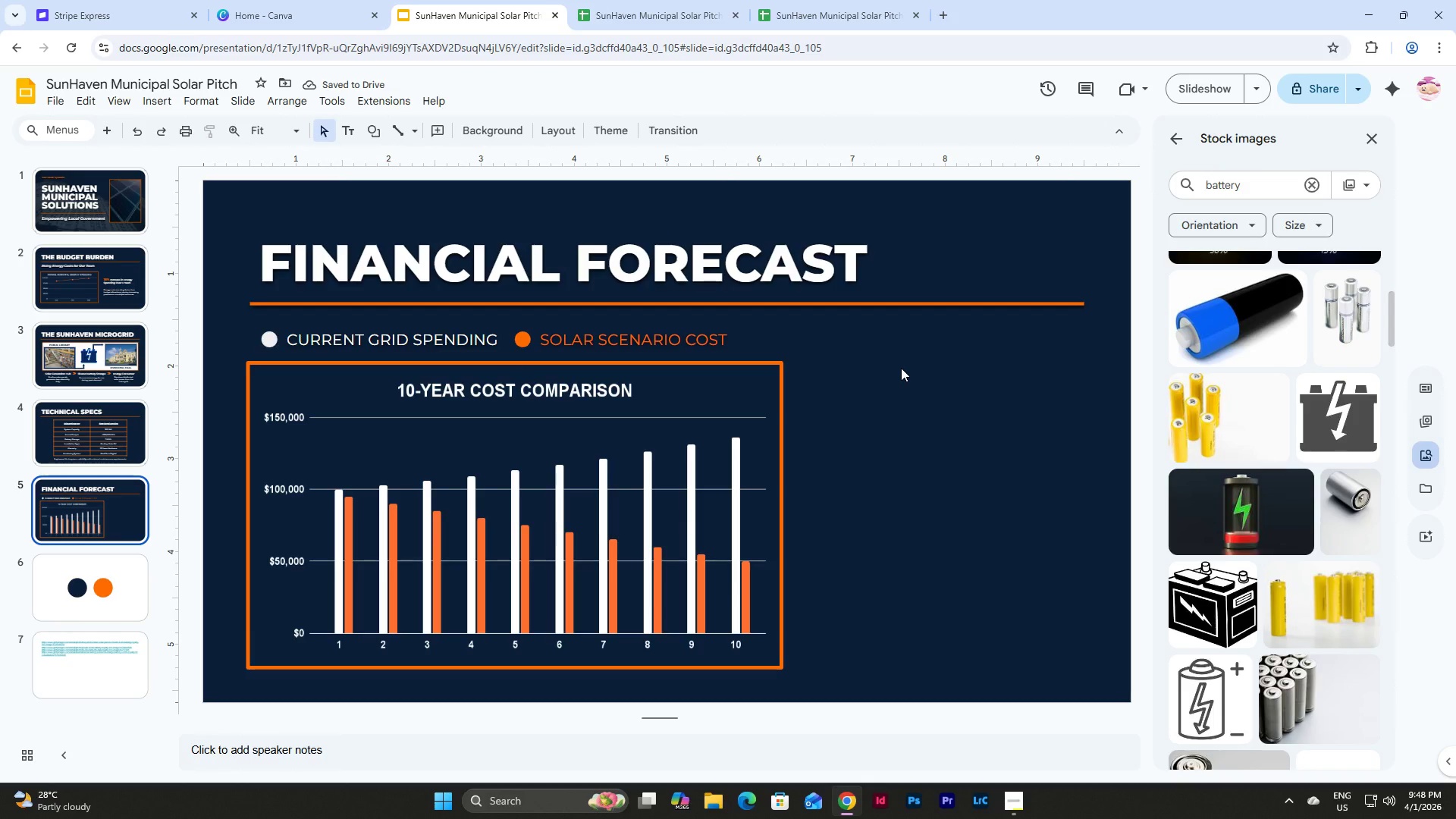 
left_click([89, 293])
 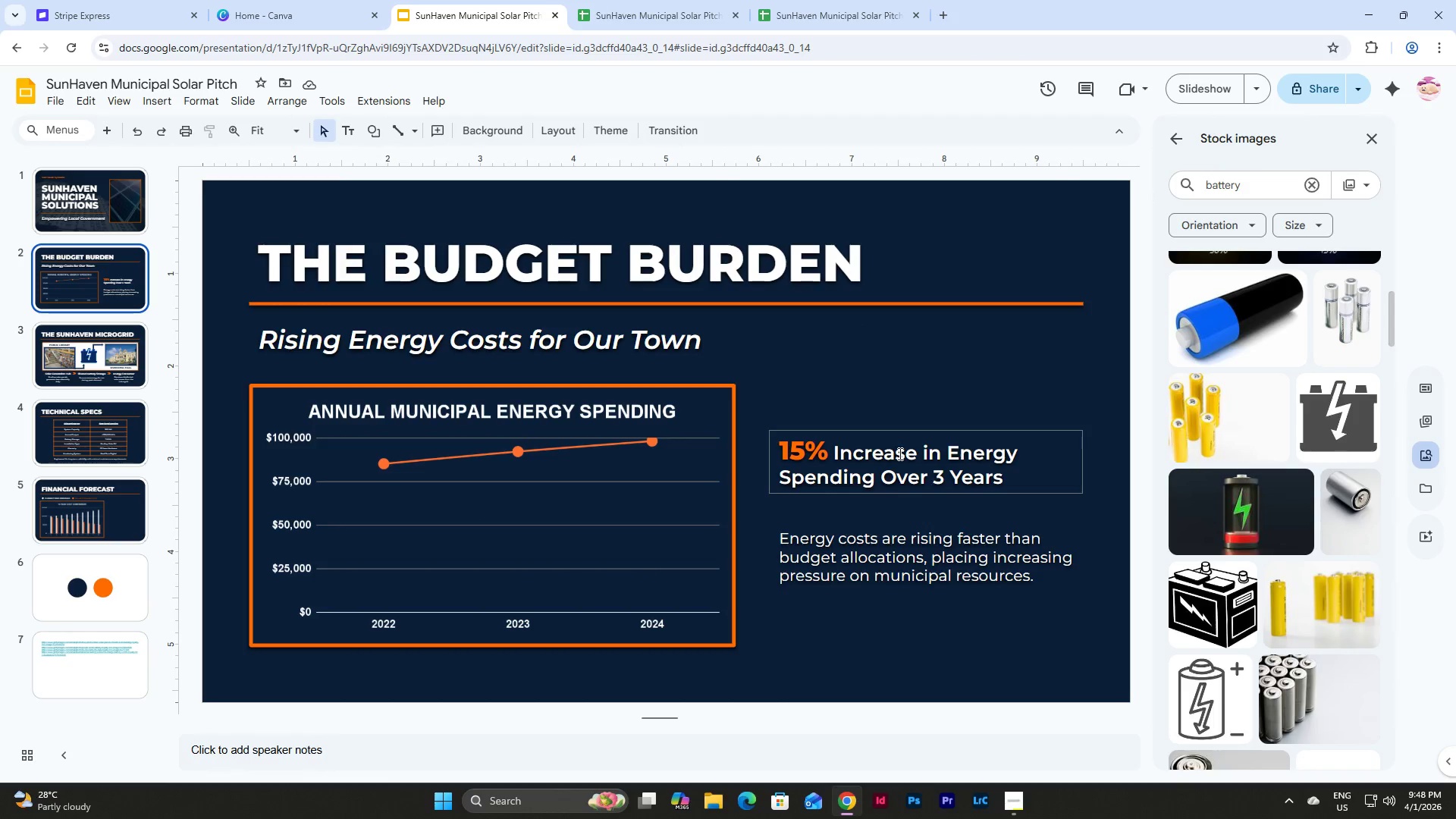 
left_click([901, 456])
 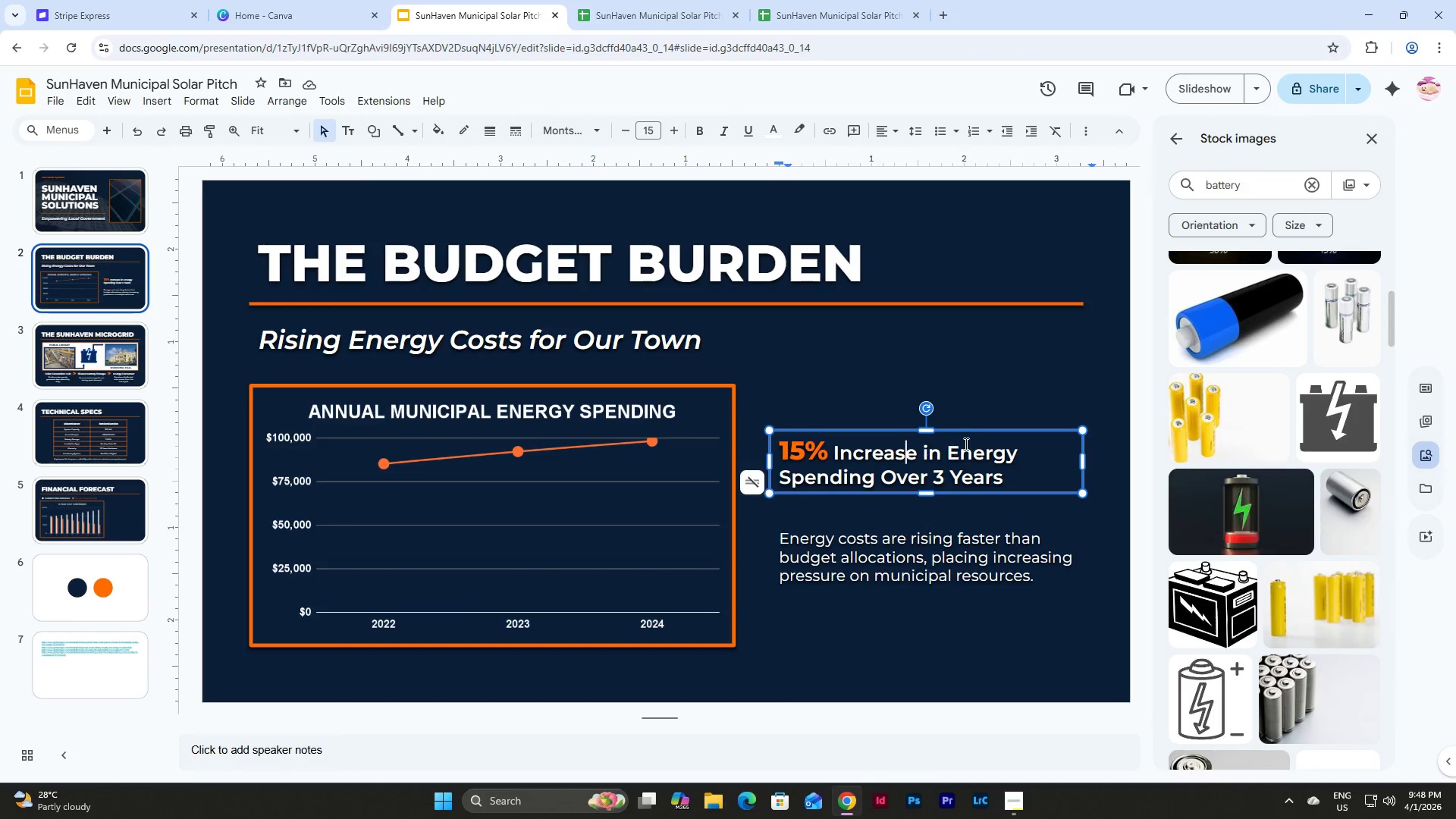 
left_click([965, 428])
 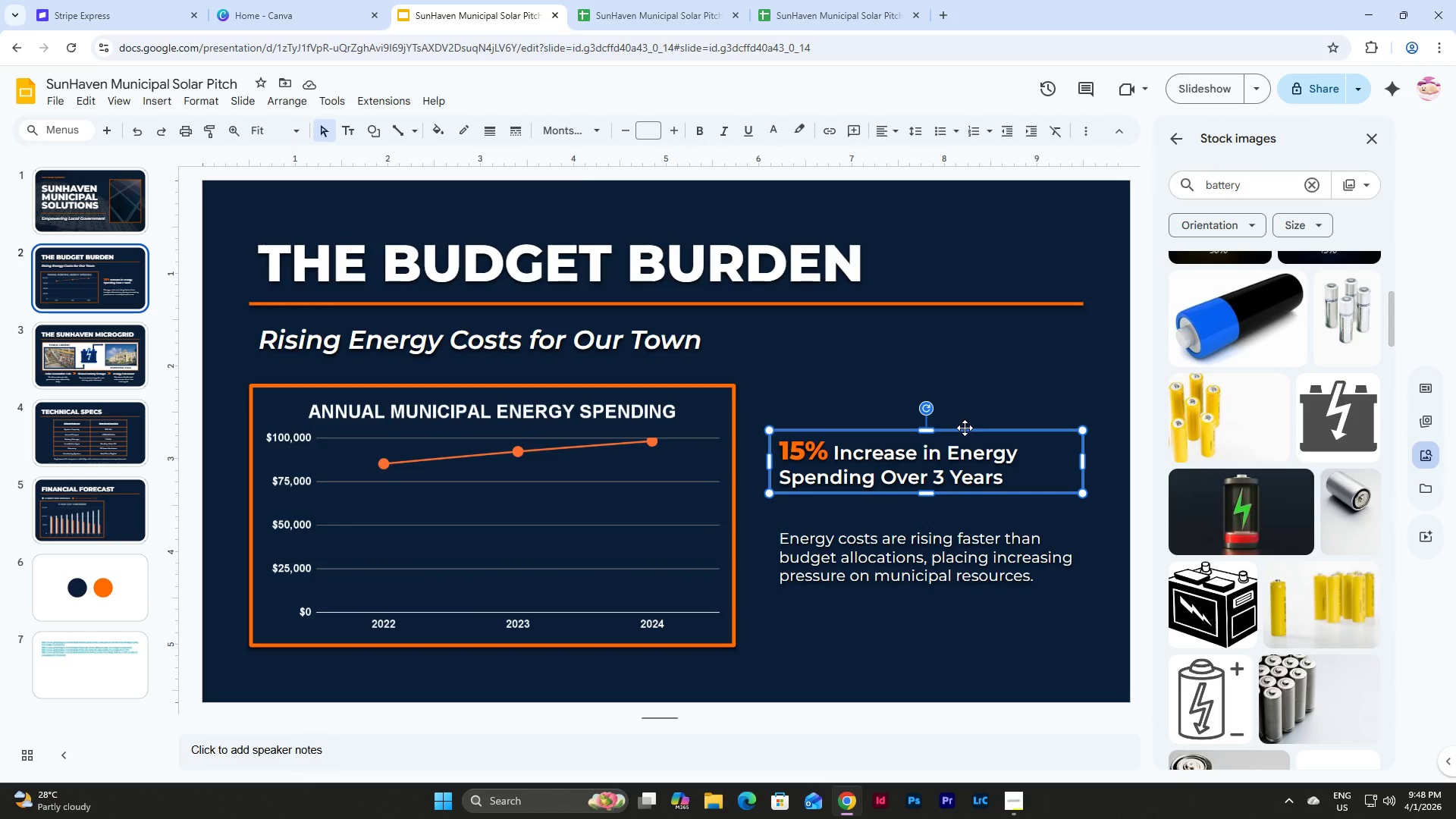 
key(Control+C)
 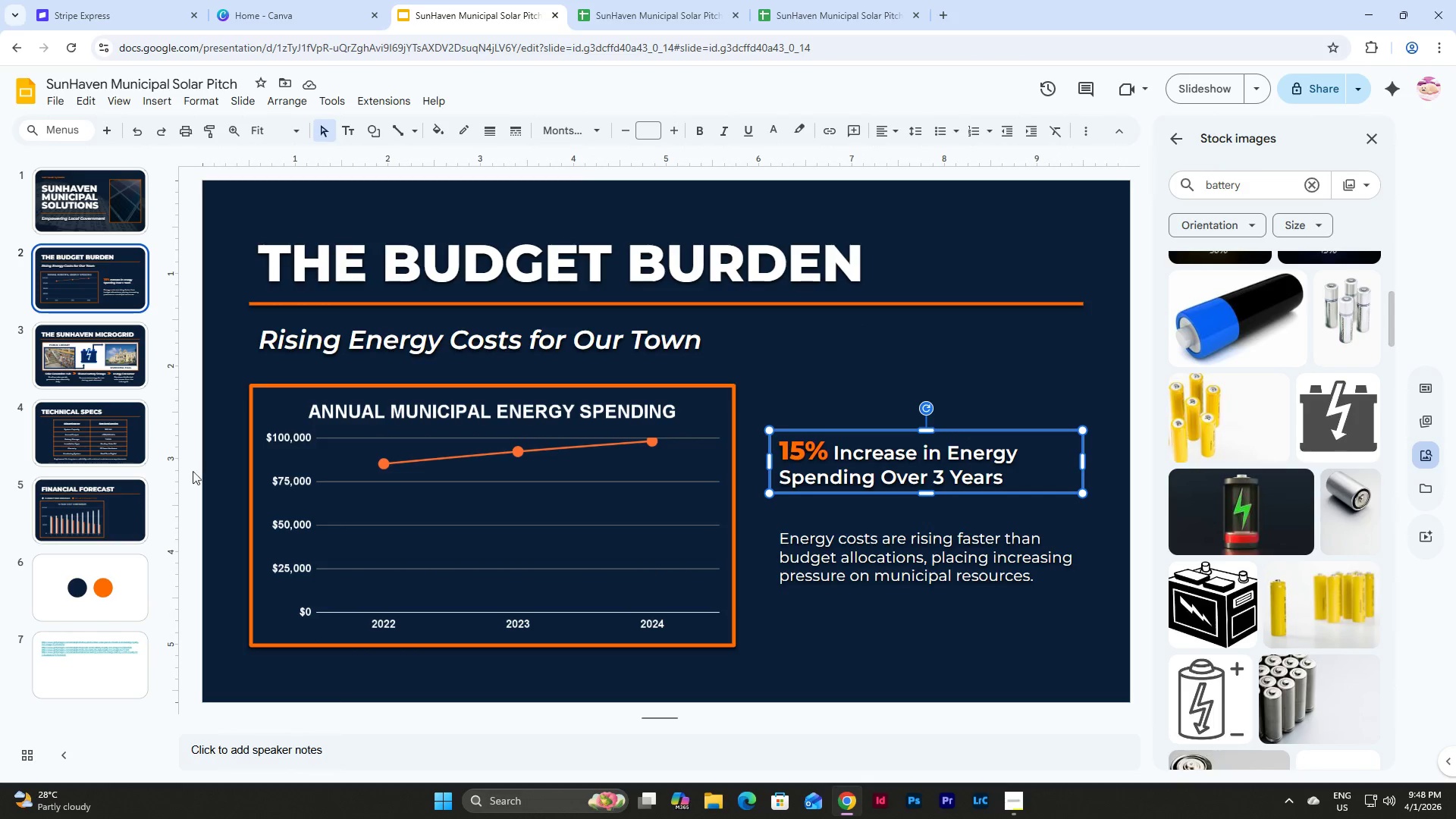 
left_click([123, 514])
 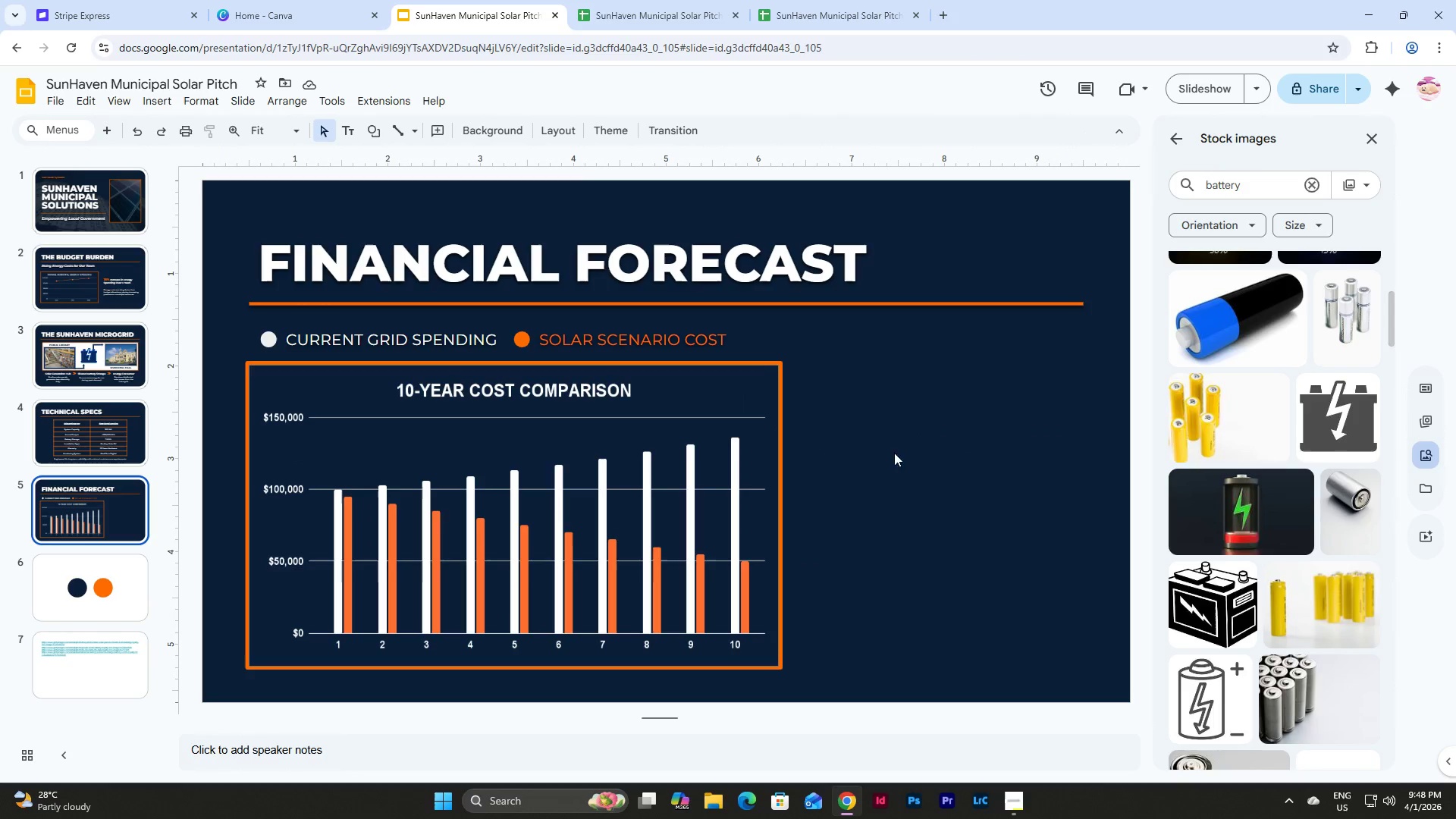 
left_click([931, 408])
 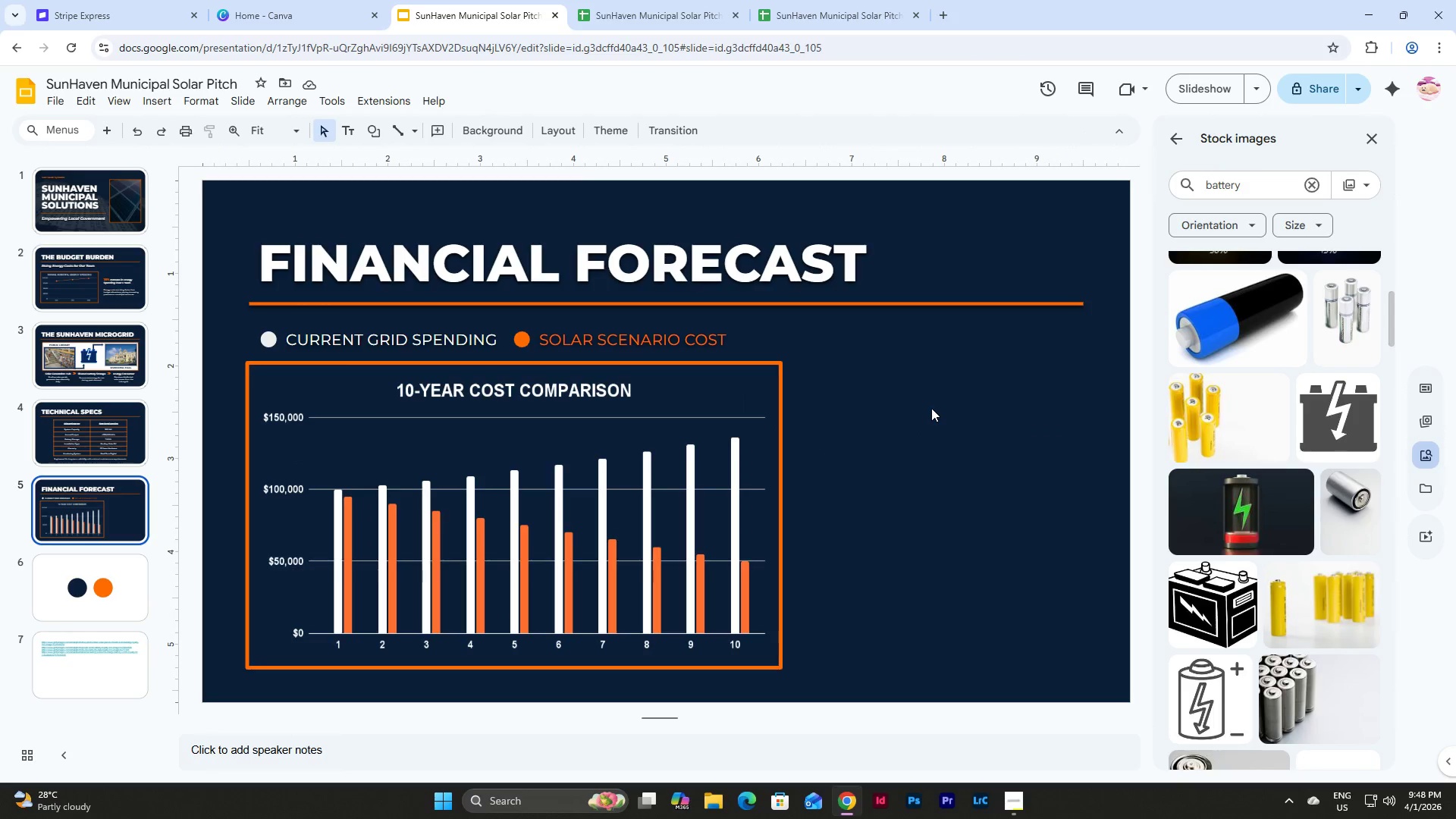 
key(Control+V)
 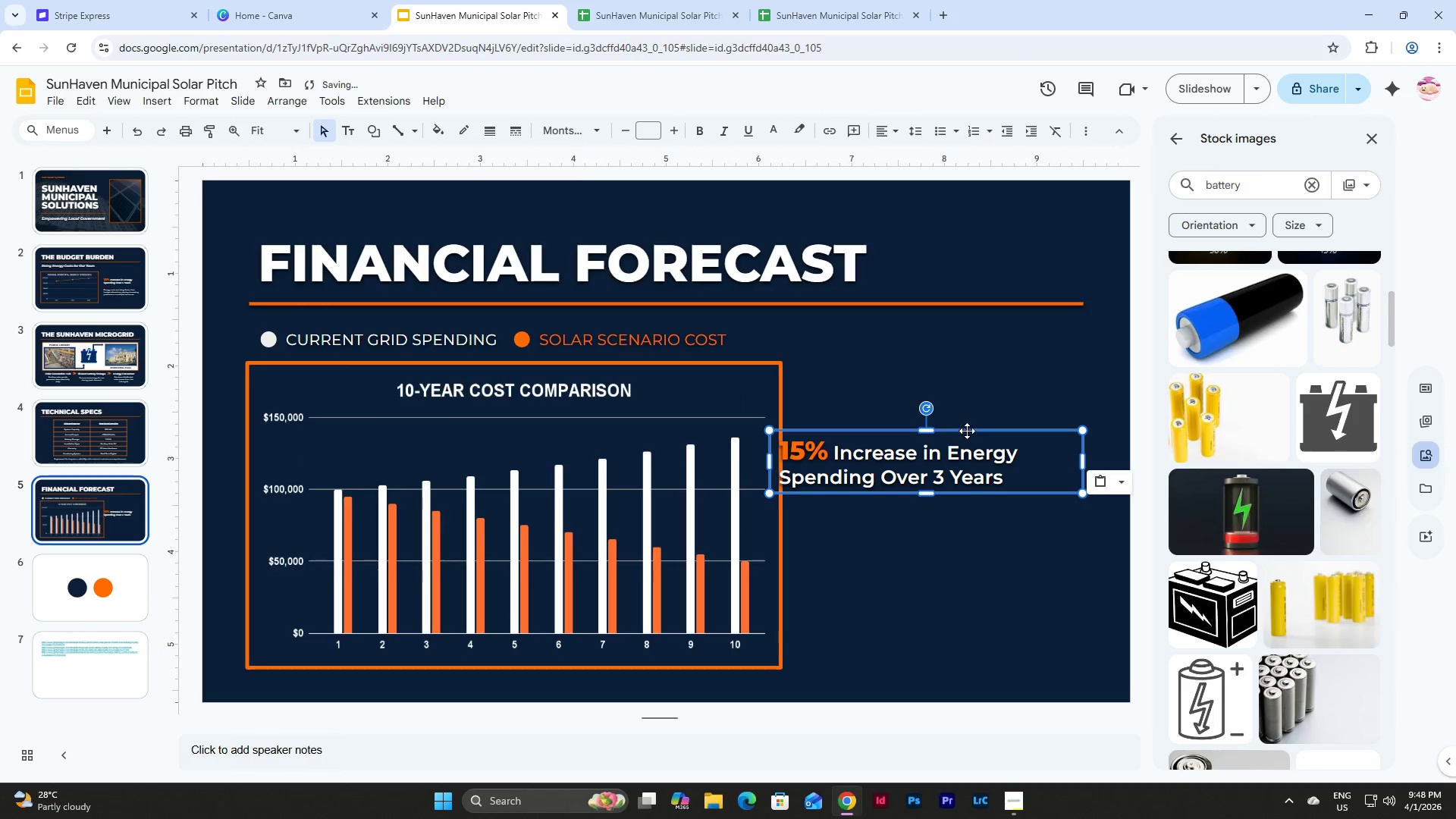 
left_click_drag(start_coordinate=[968, 431], to_coordinate=[1002, 366])
 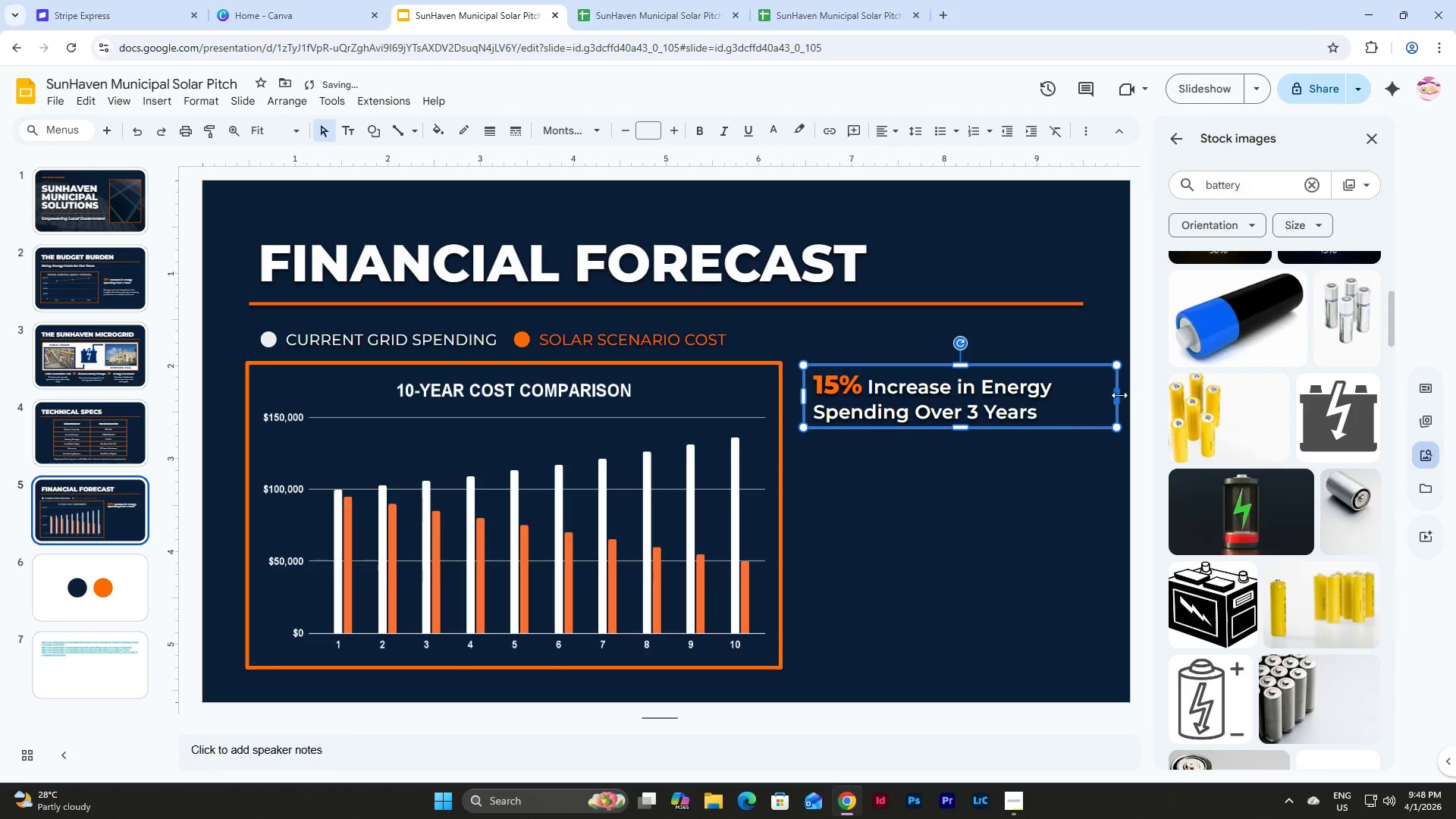 
left_click_drag(start_coordinate=[1119, 395], to_coordinate=[1082, 394])
 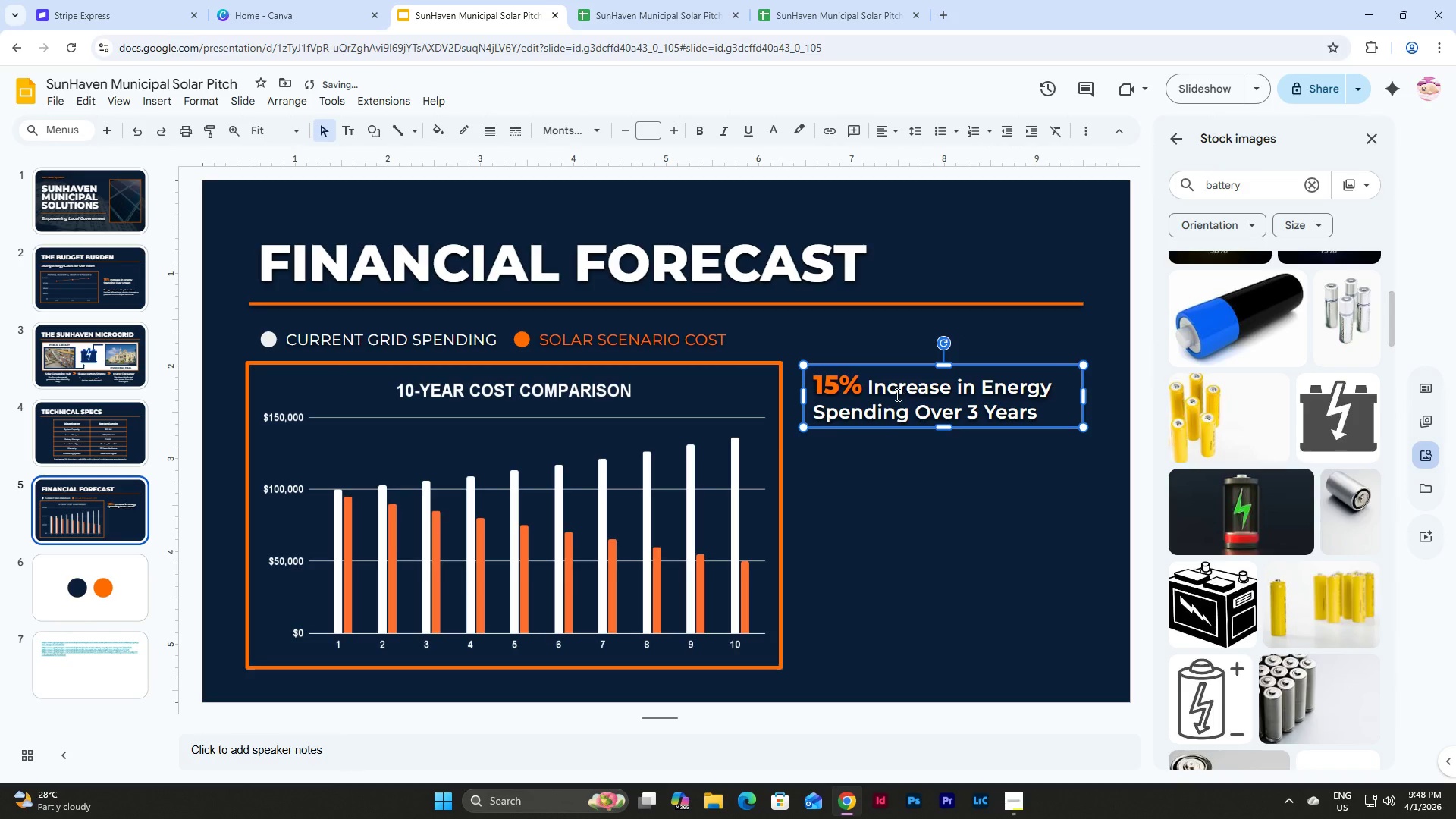 
left_click([855, 381])
 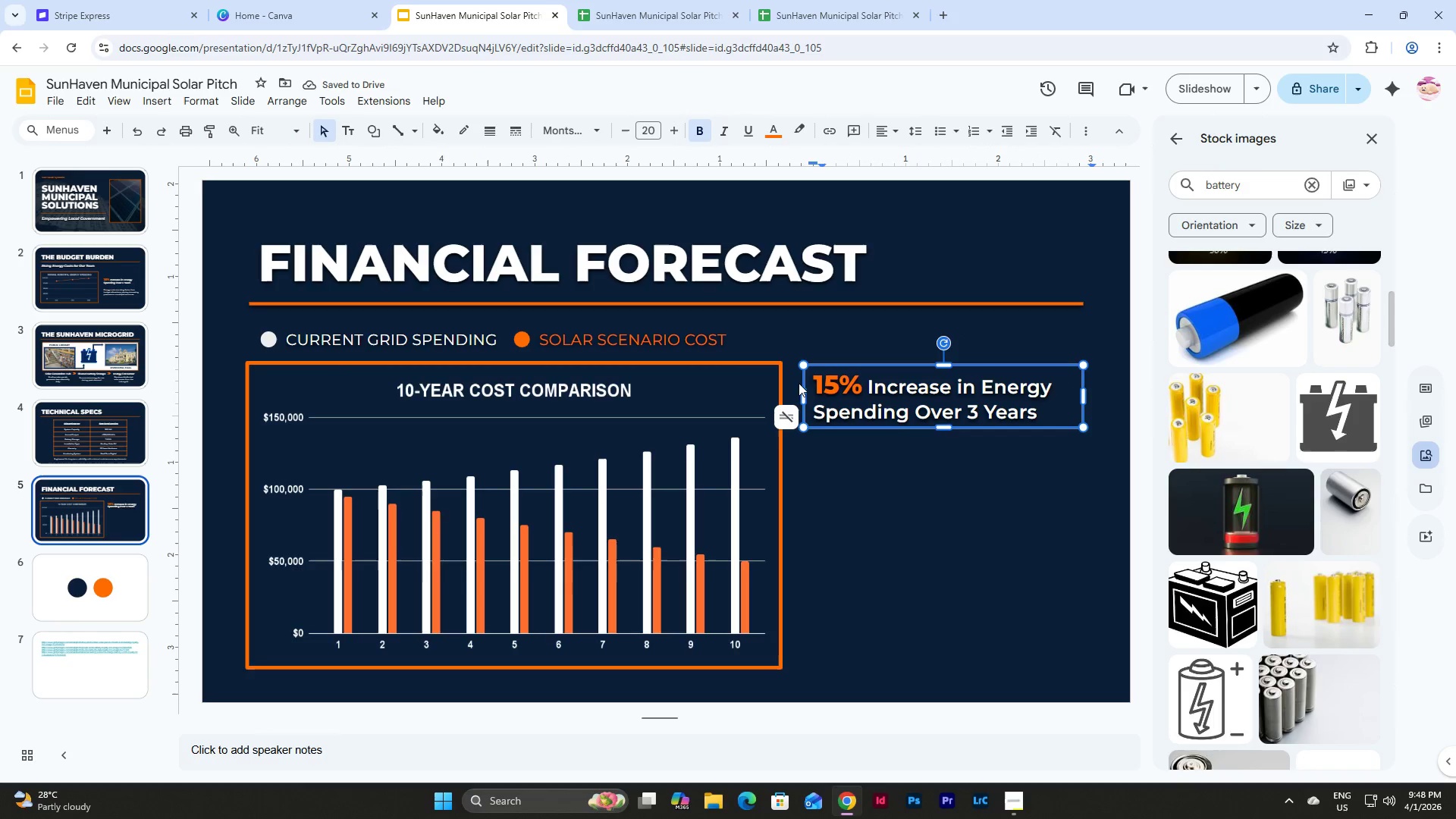 
left_click([815, 382])
 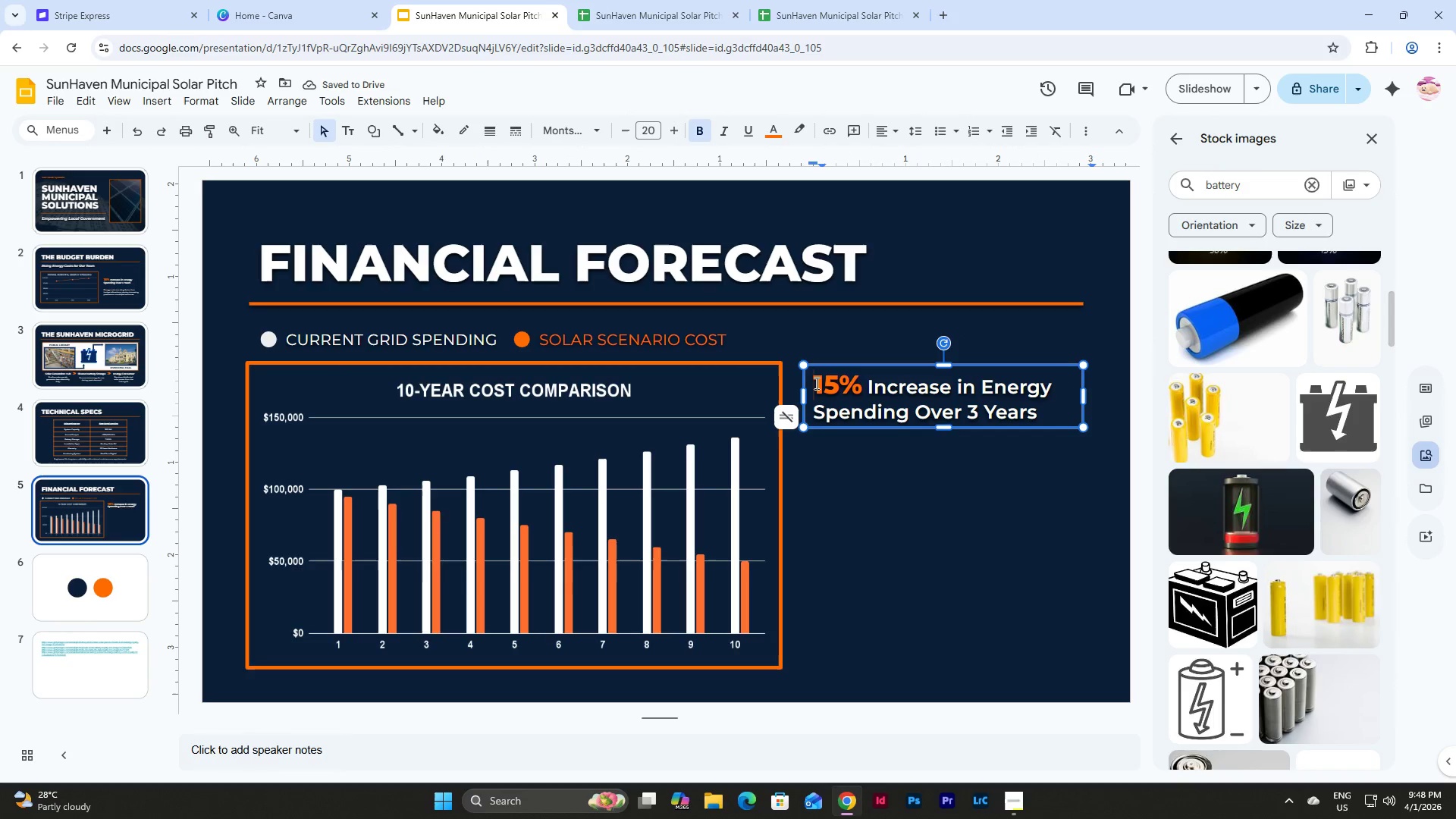 
type(Up to )
 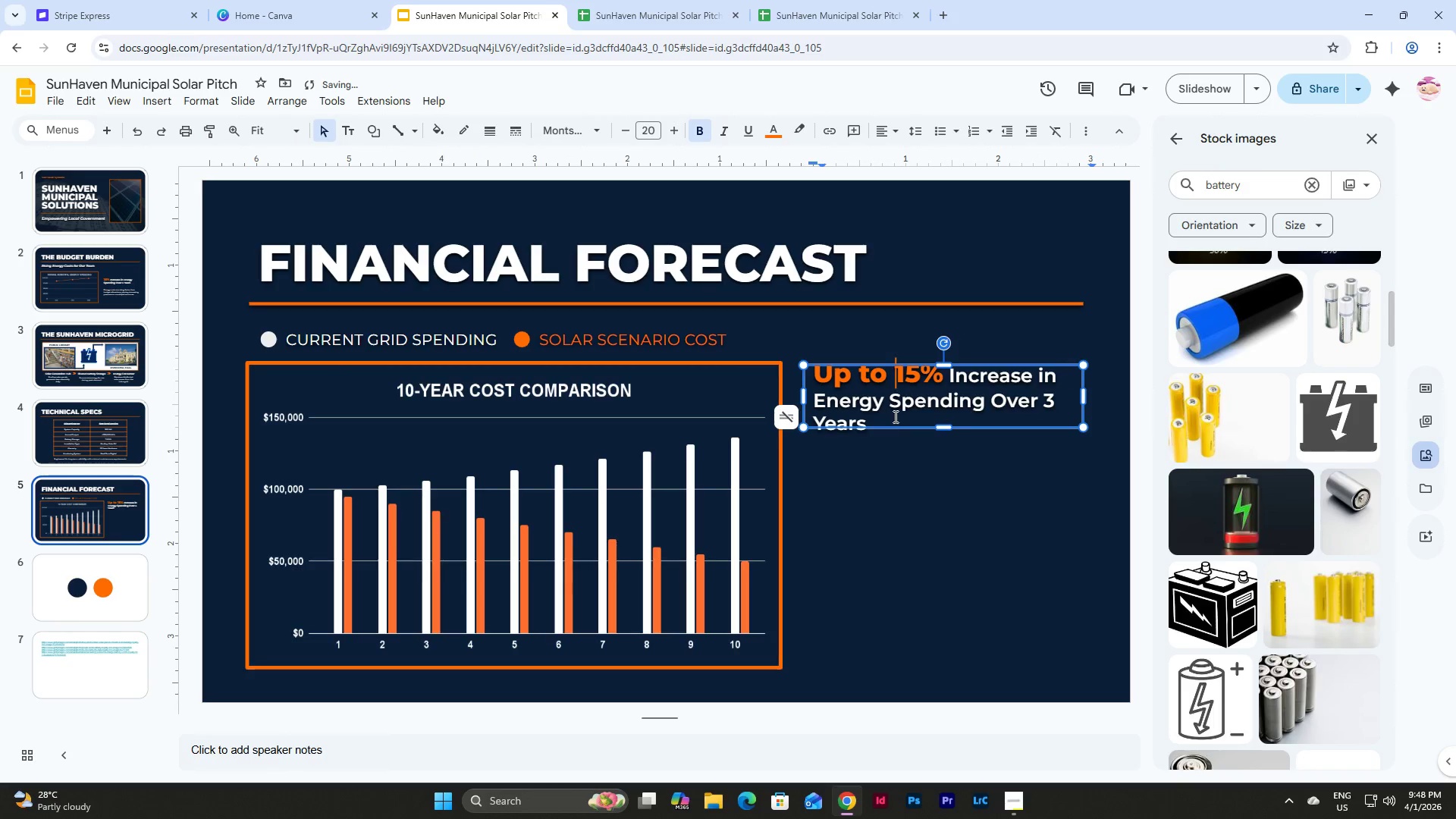 
left_click_drag(start_coordinate=[922, 384], to_coordinate=[897, 382])
 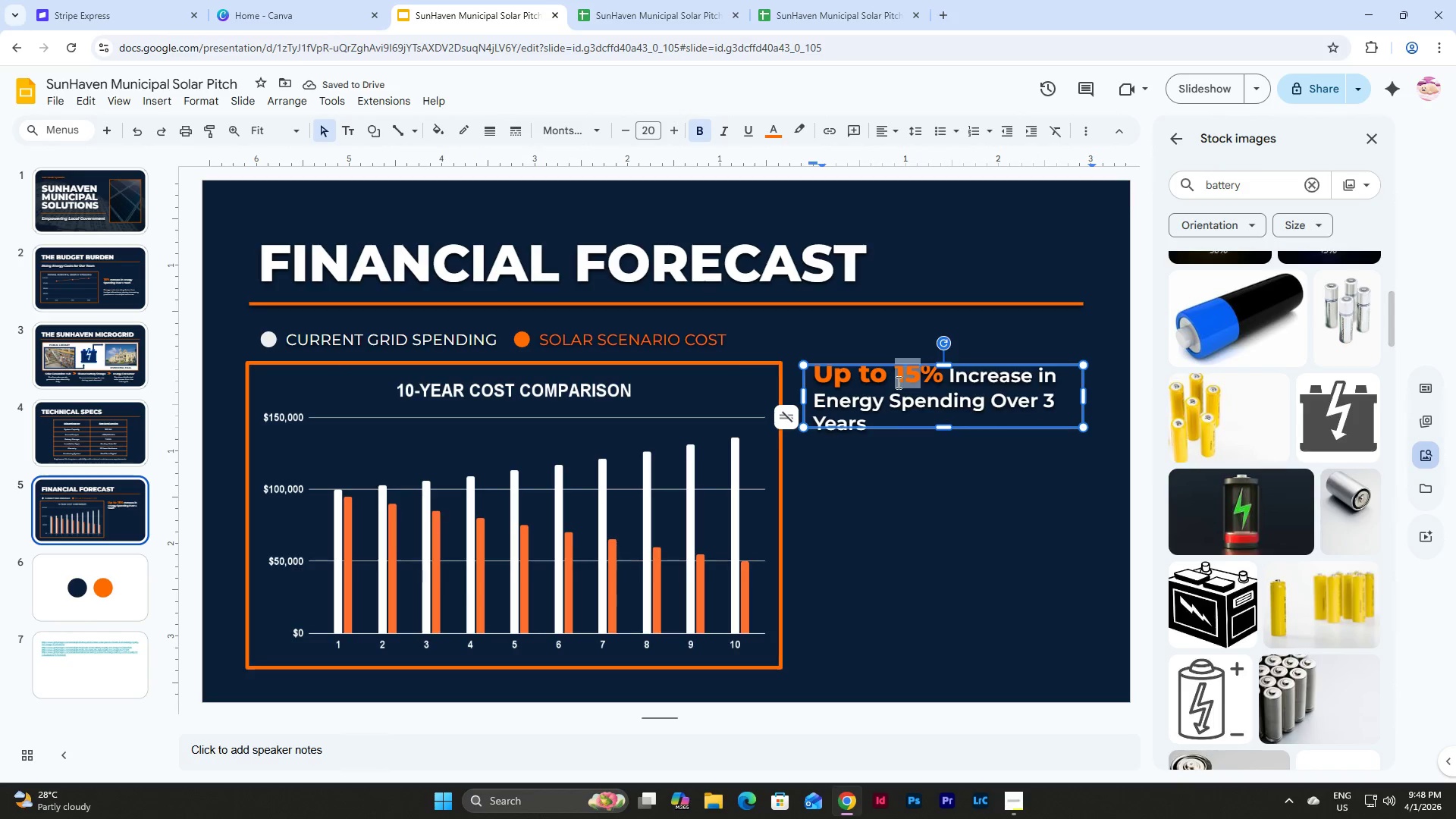 
key(Numpad6)
 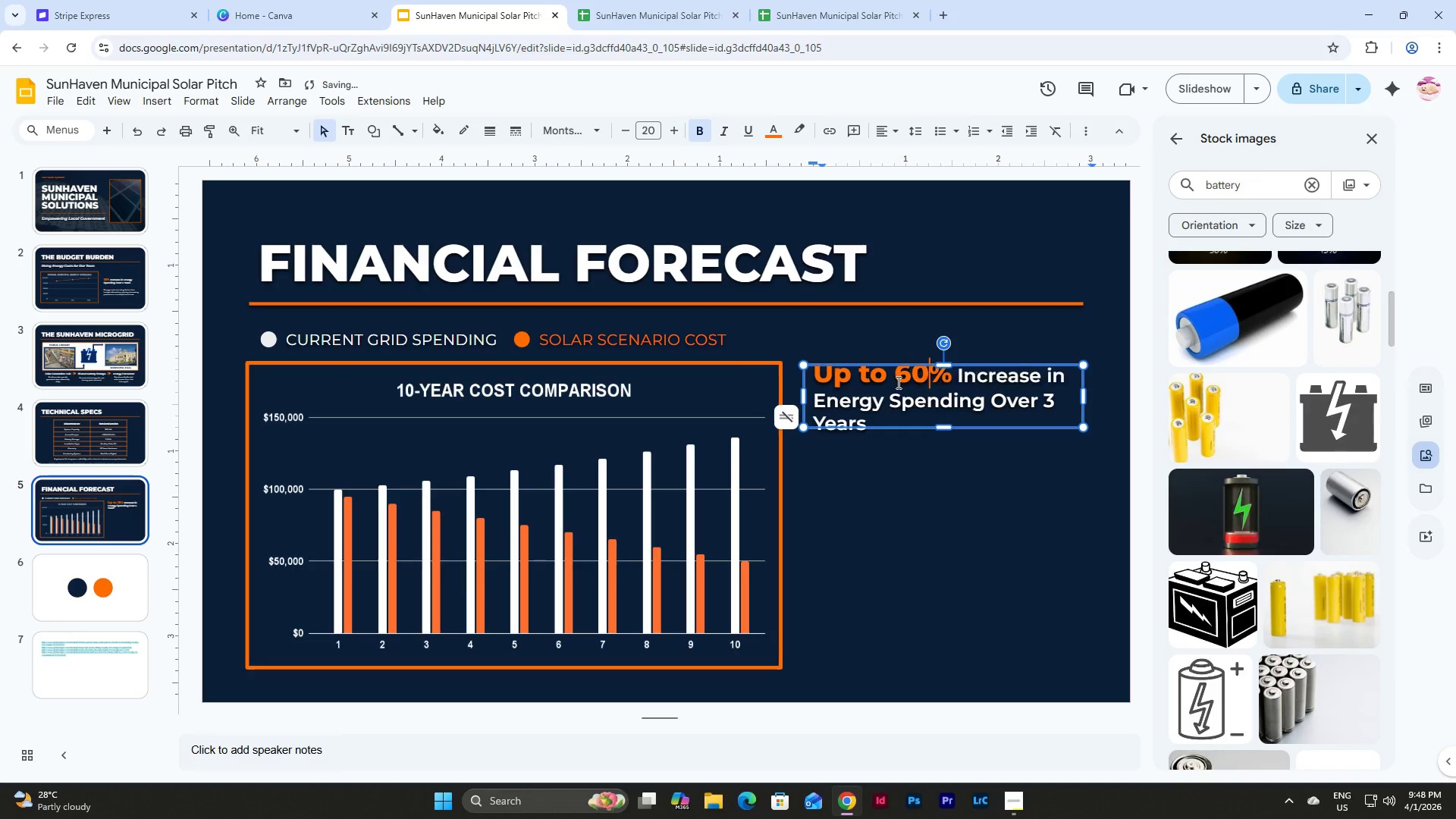 
key(Numpad0)
 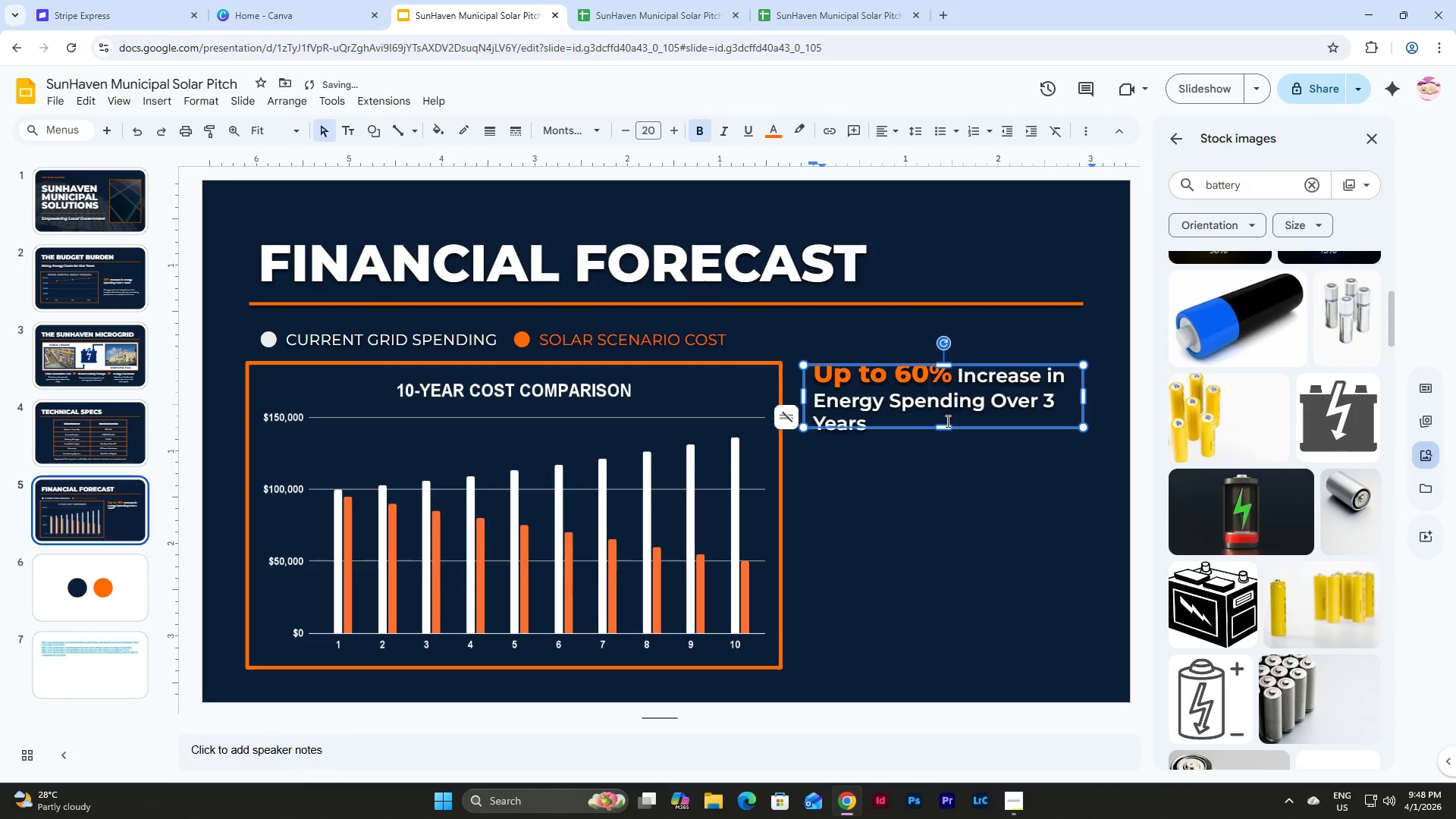 
left_click_drag(start_coordinate=[946, 431], to_coordinate=[946, 435])
 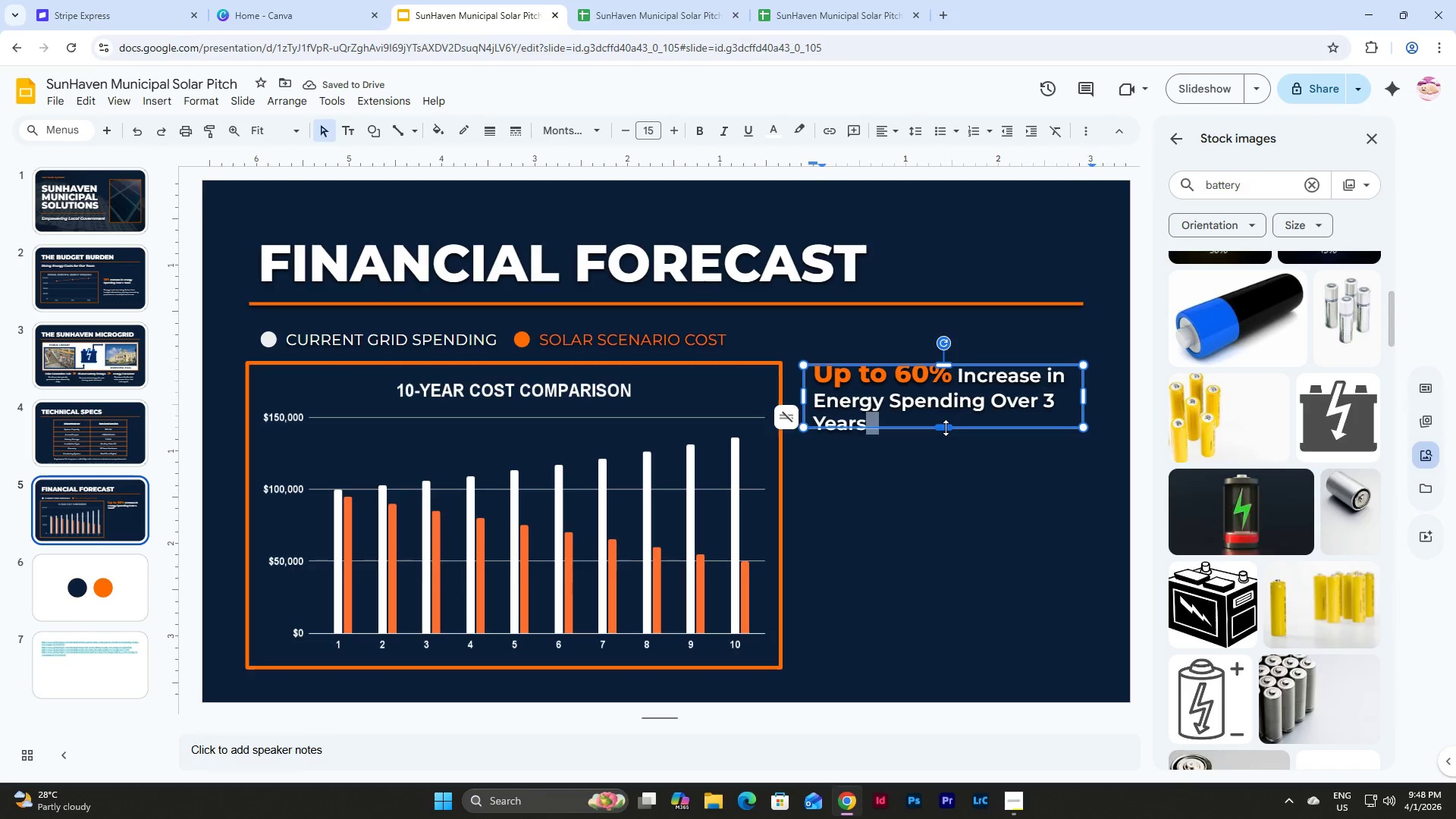 
left_click_drag(start_coordinate=[946, 428], to_coordinate=[944, 460])
 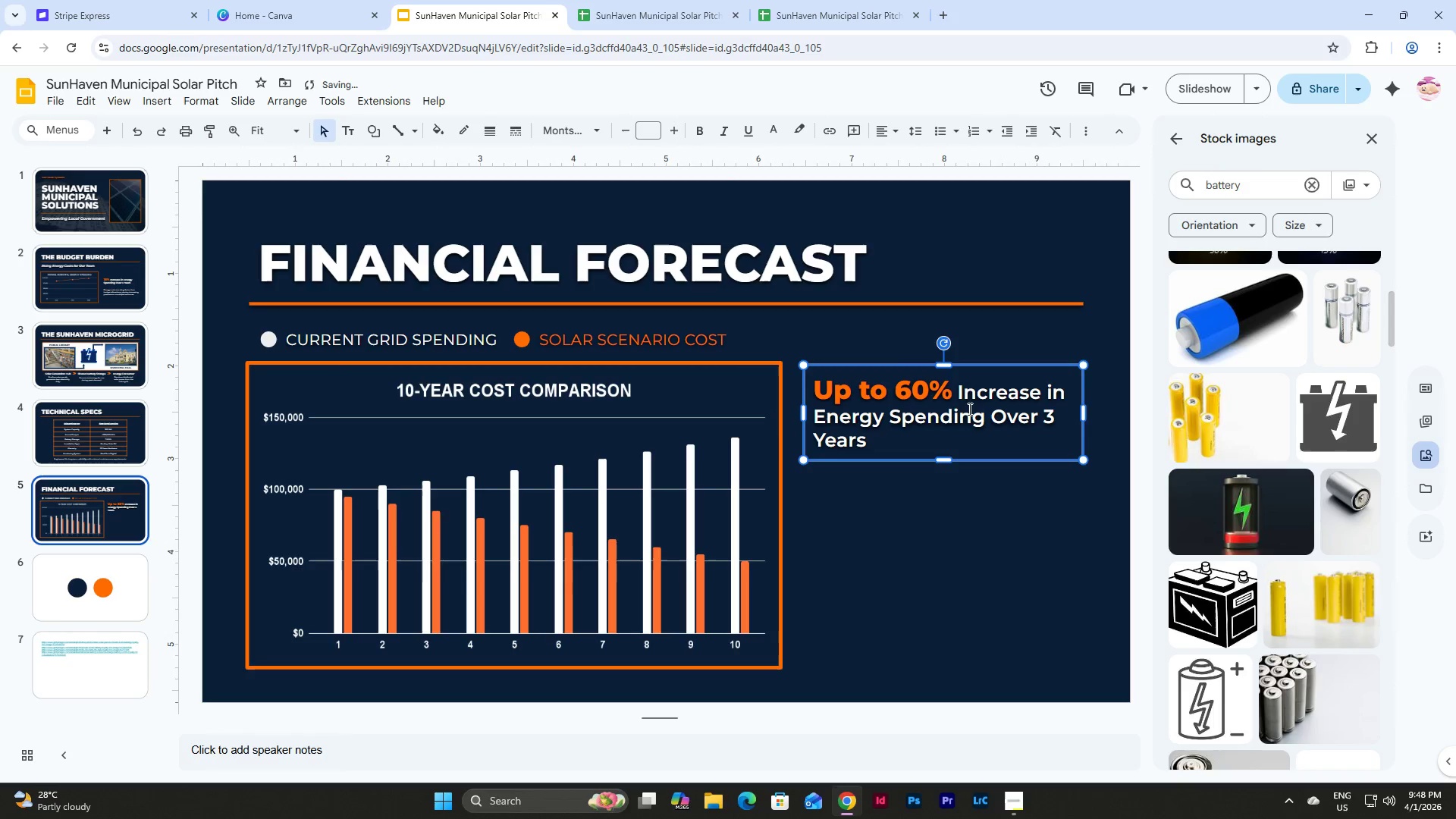 
left_click([962, 393])
 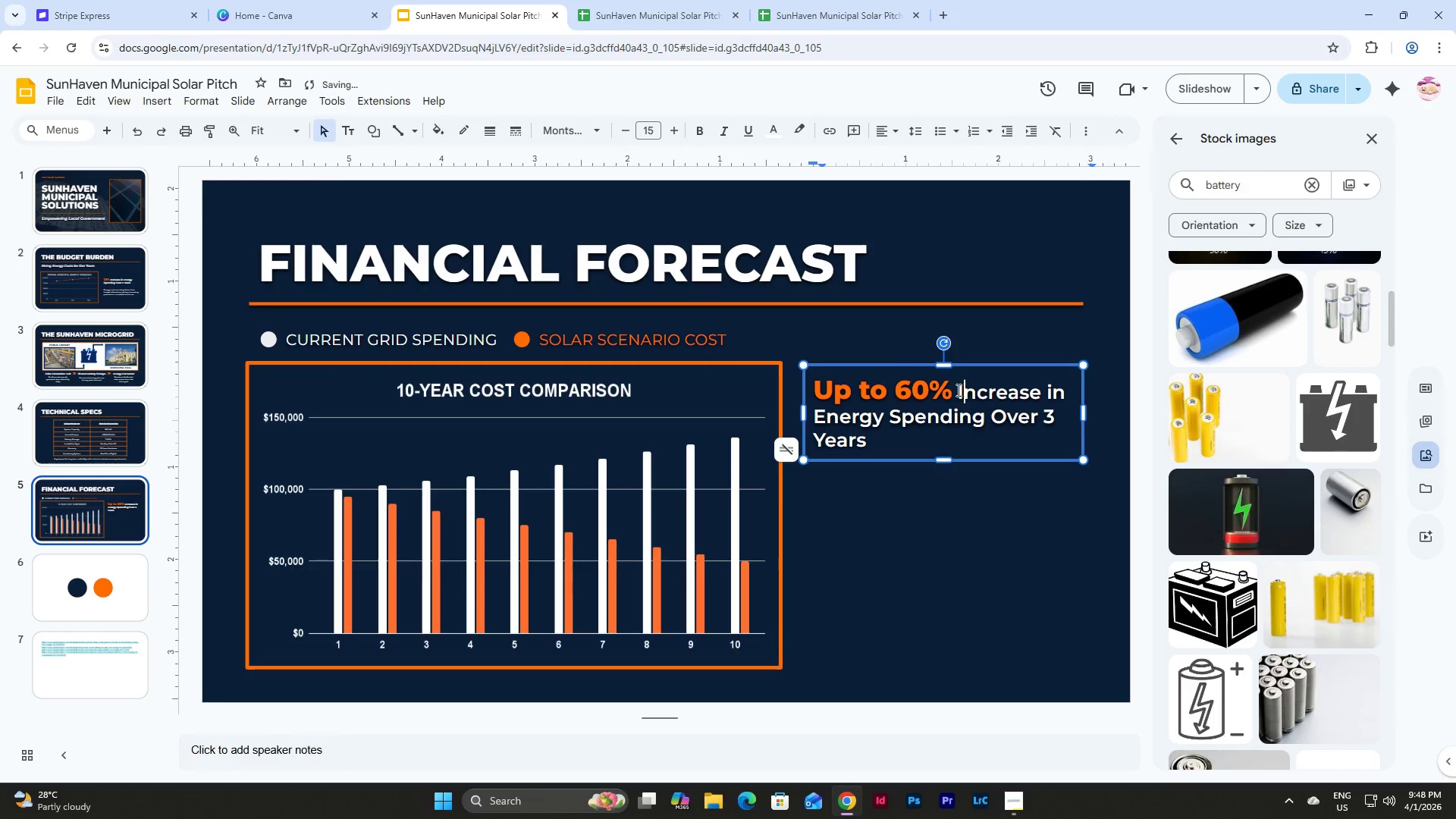 
left_click_drag(start_coordinate=[957, 390], to_coordinate=[1009, 450])
 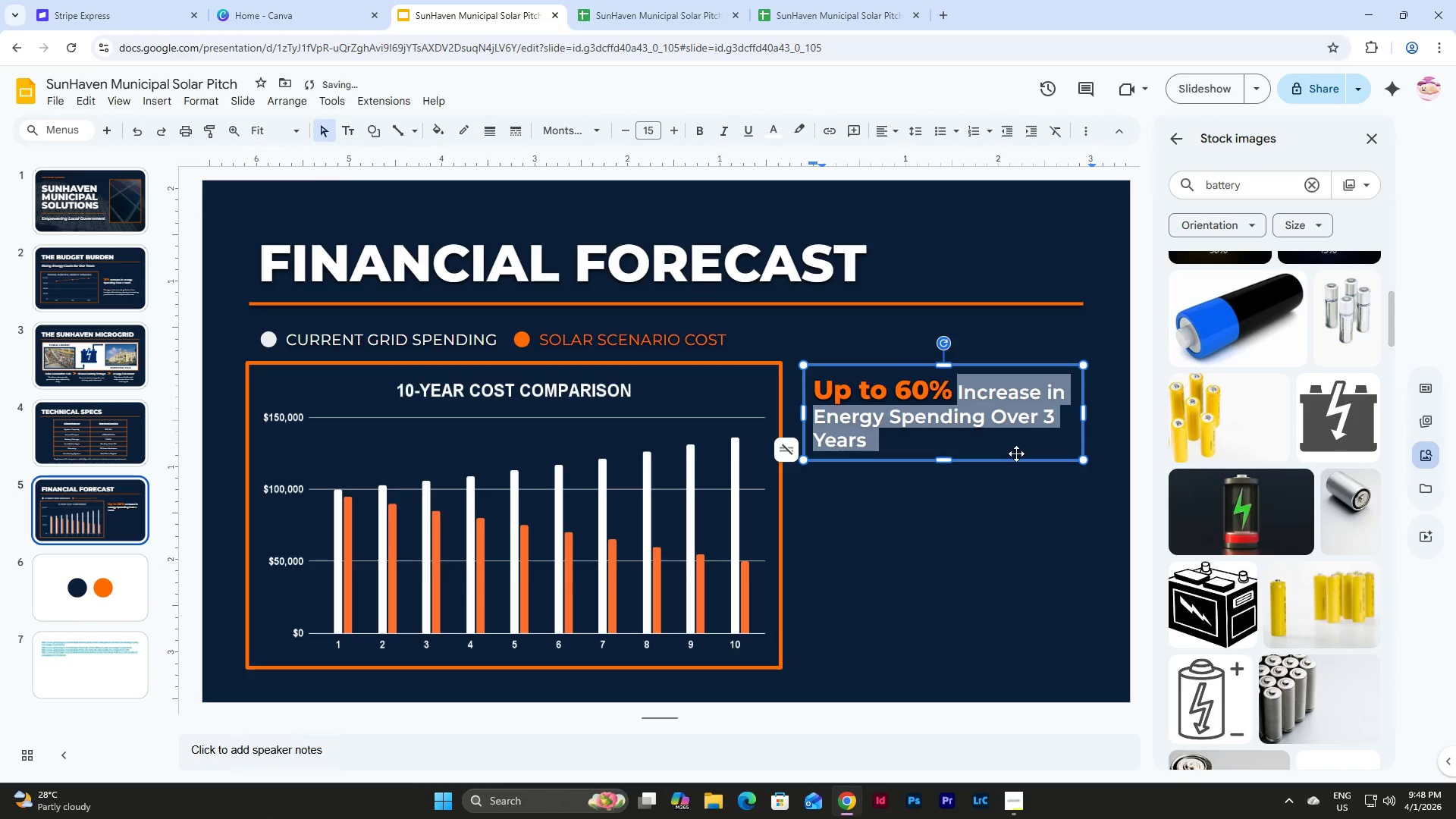 
type(Cost Reduction by Year 10)
 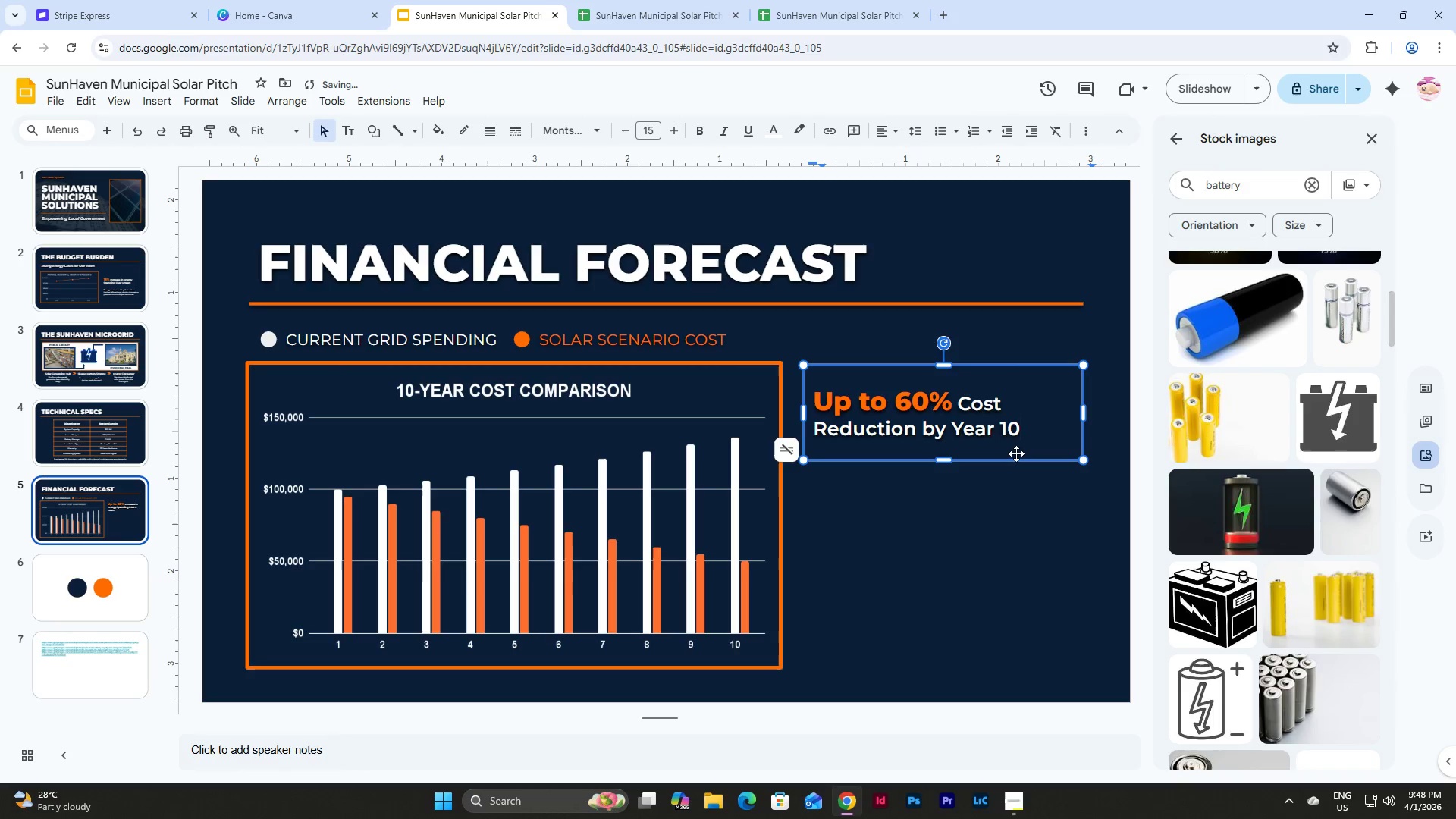 
left_click_drag(start_coordinate=[946, 458], to_coordinate=[946, 439])
 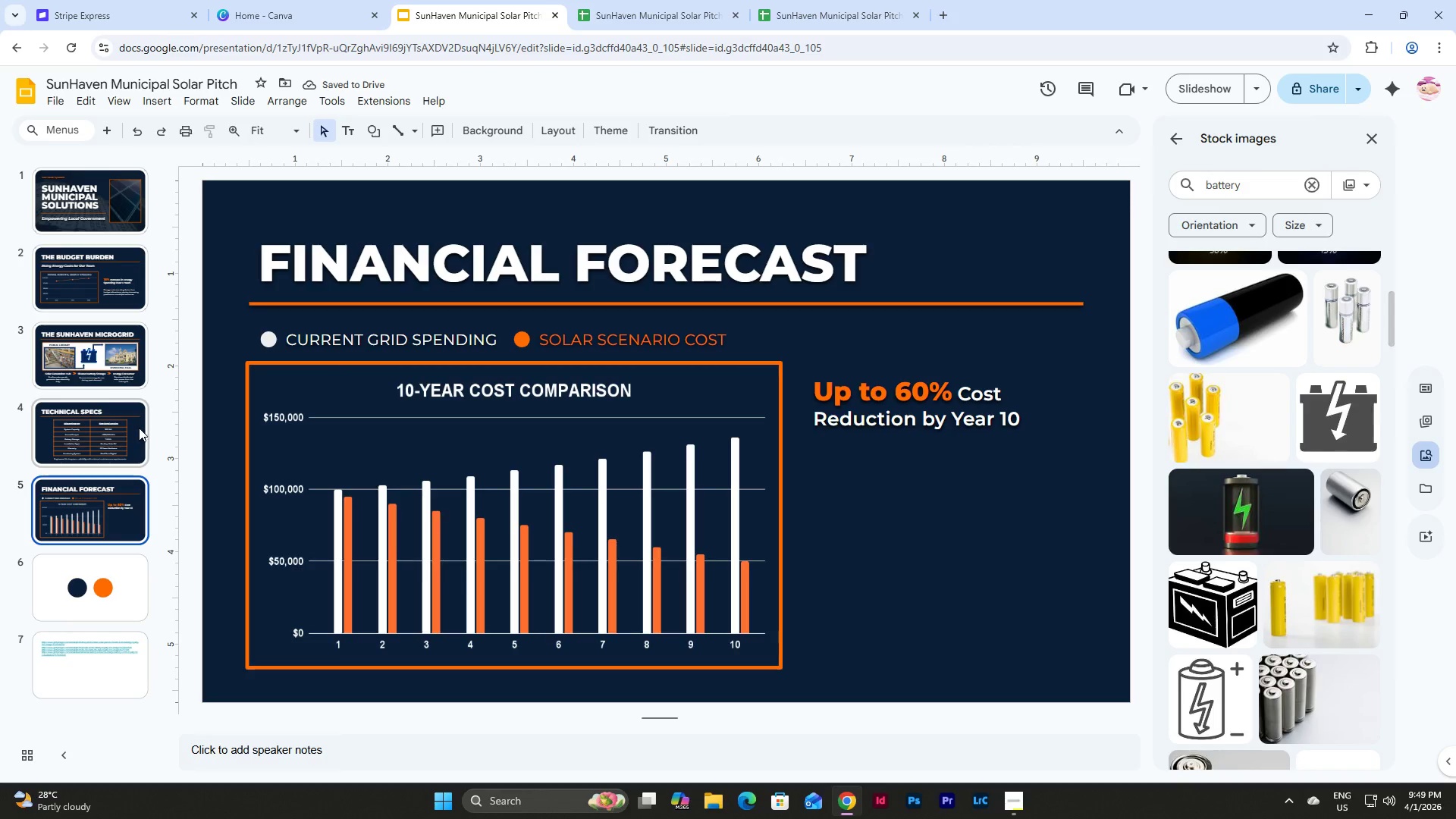 
wait(5.69)
 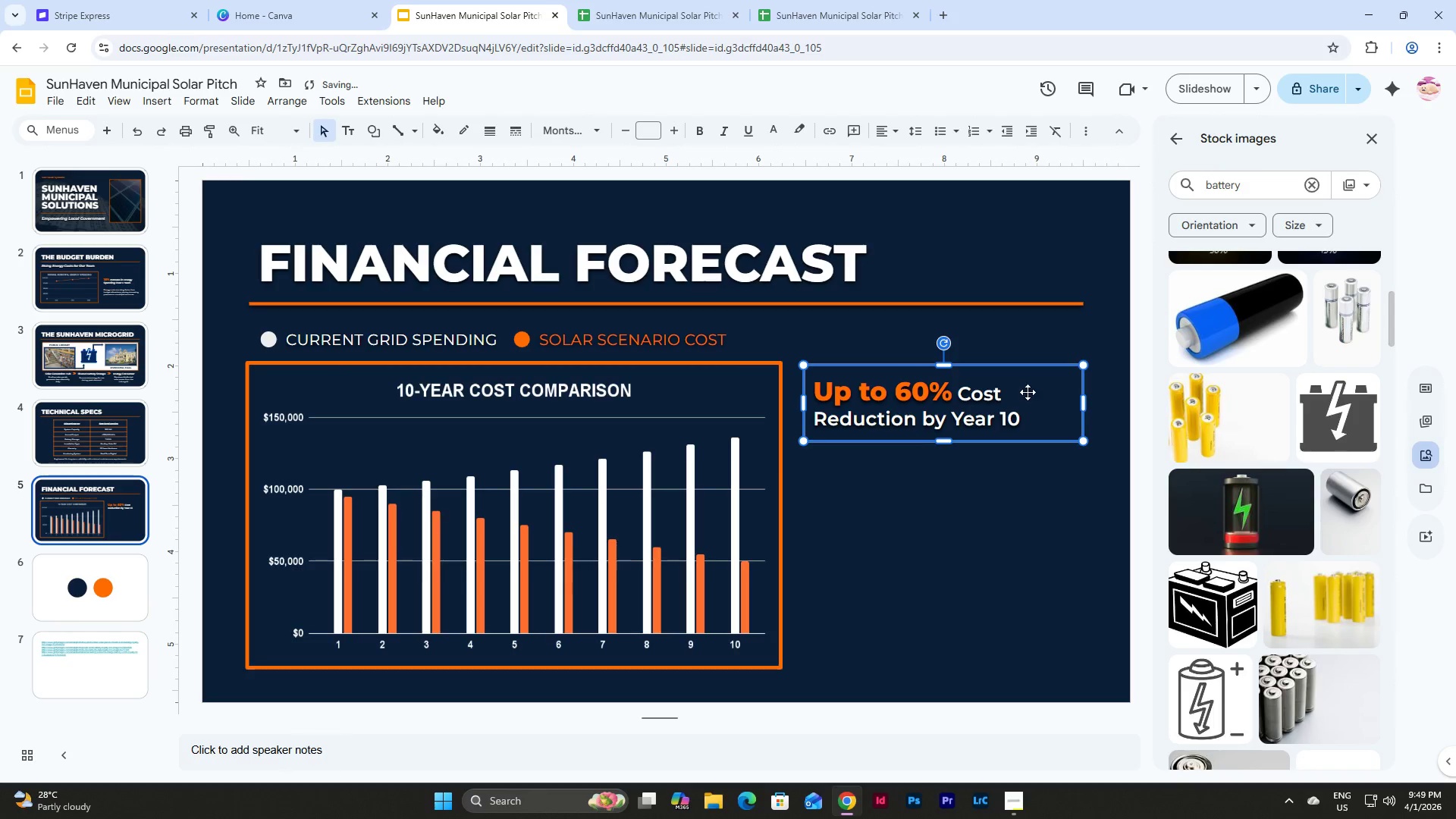 
left_click([981, 553])
 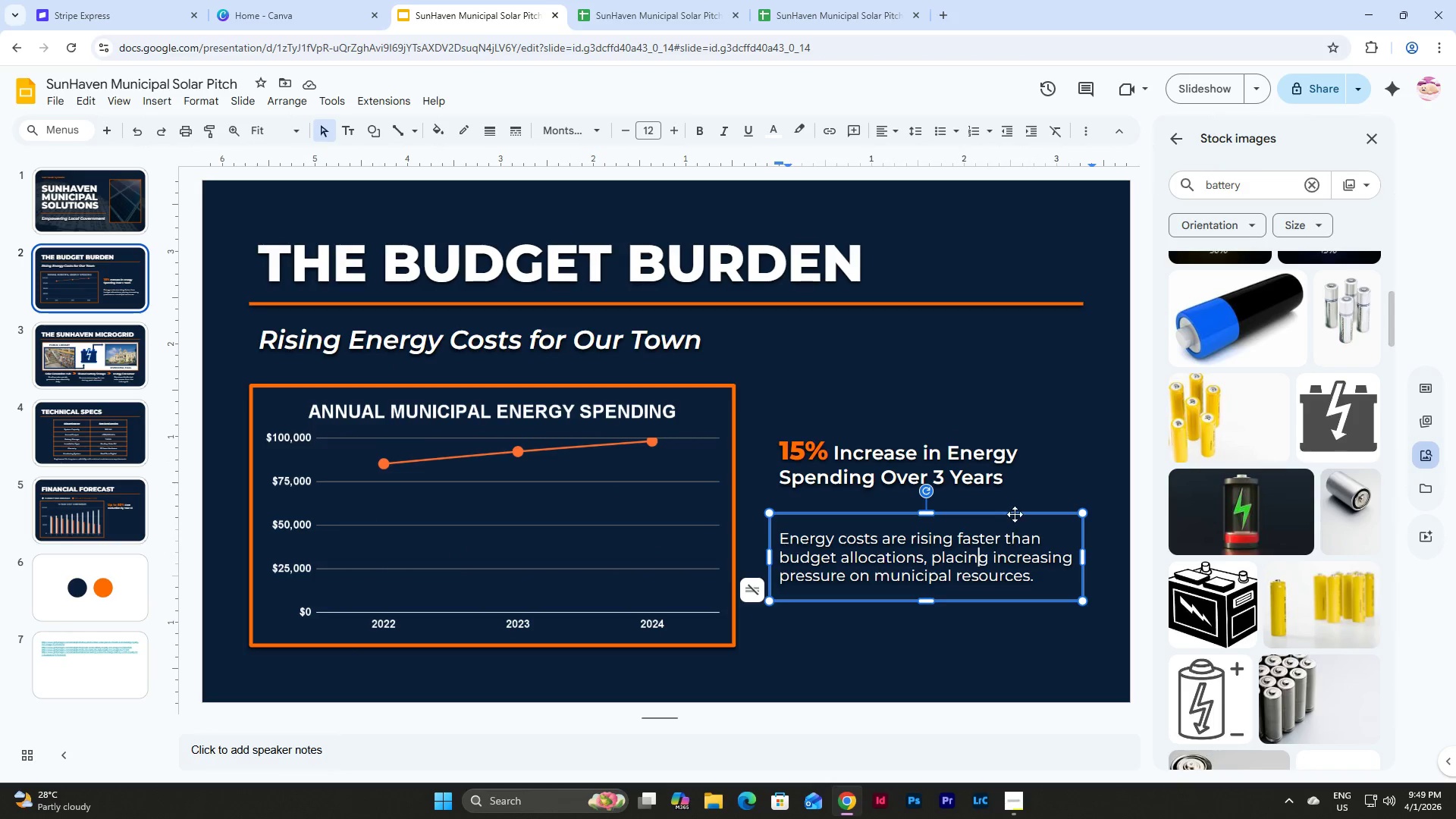 
left_click([1015, 512])
 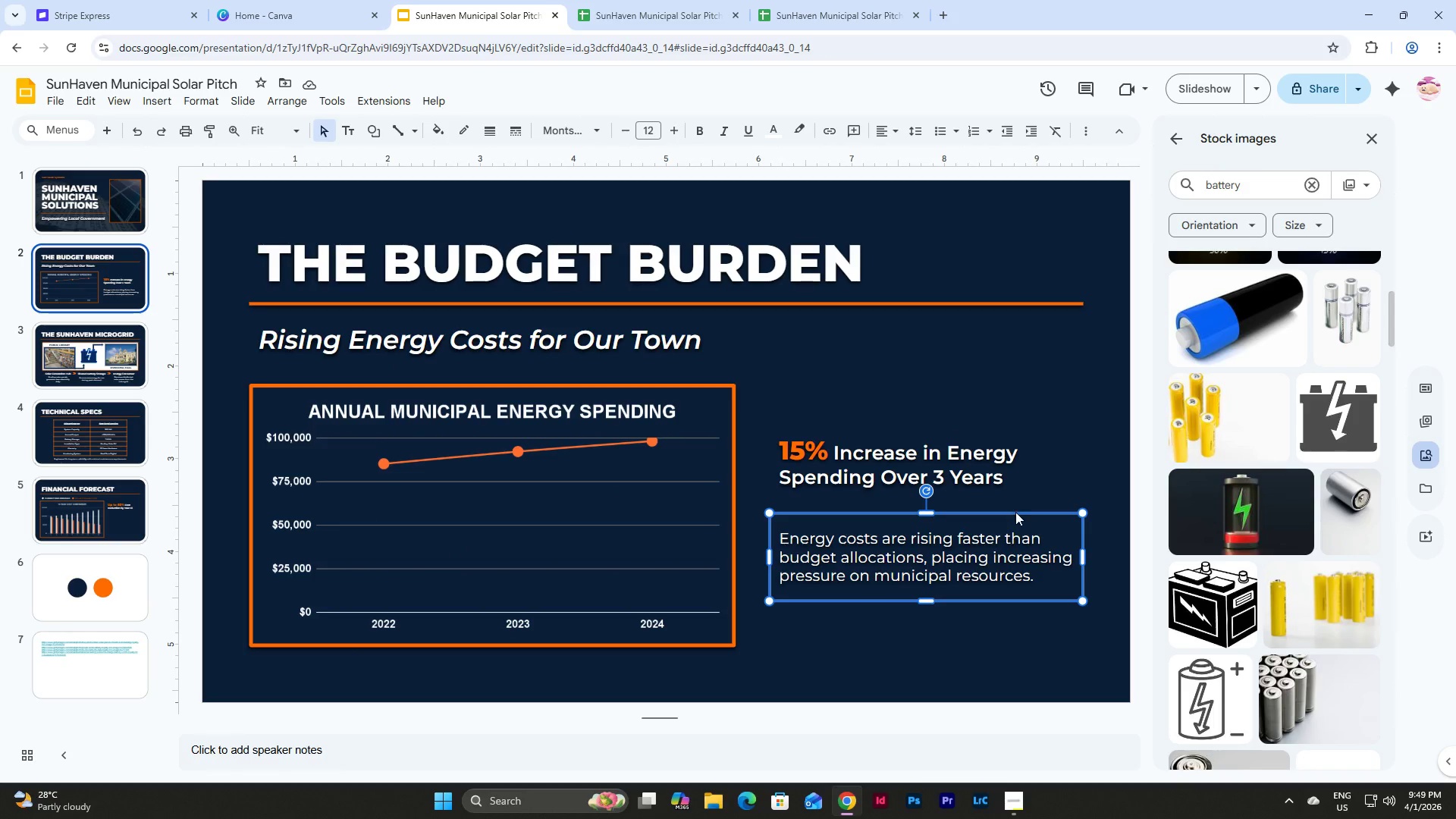 
key(Control+C)
 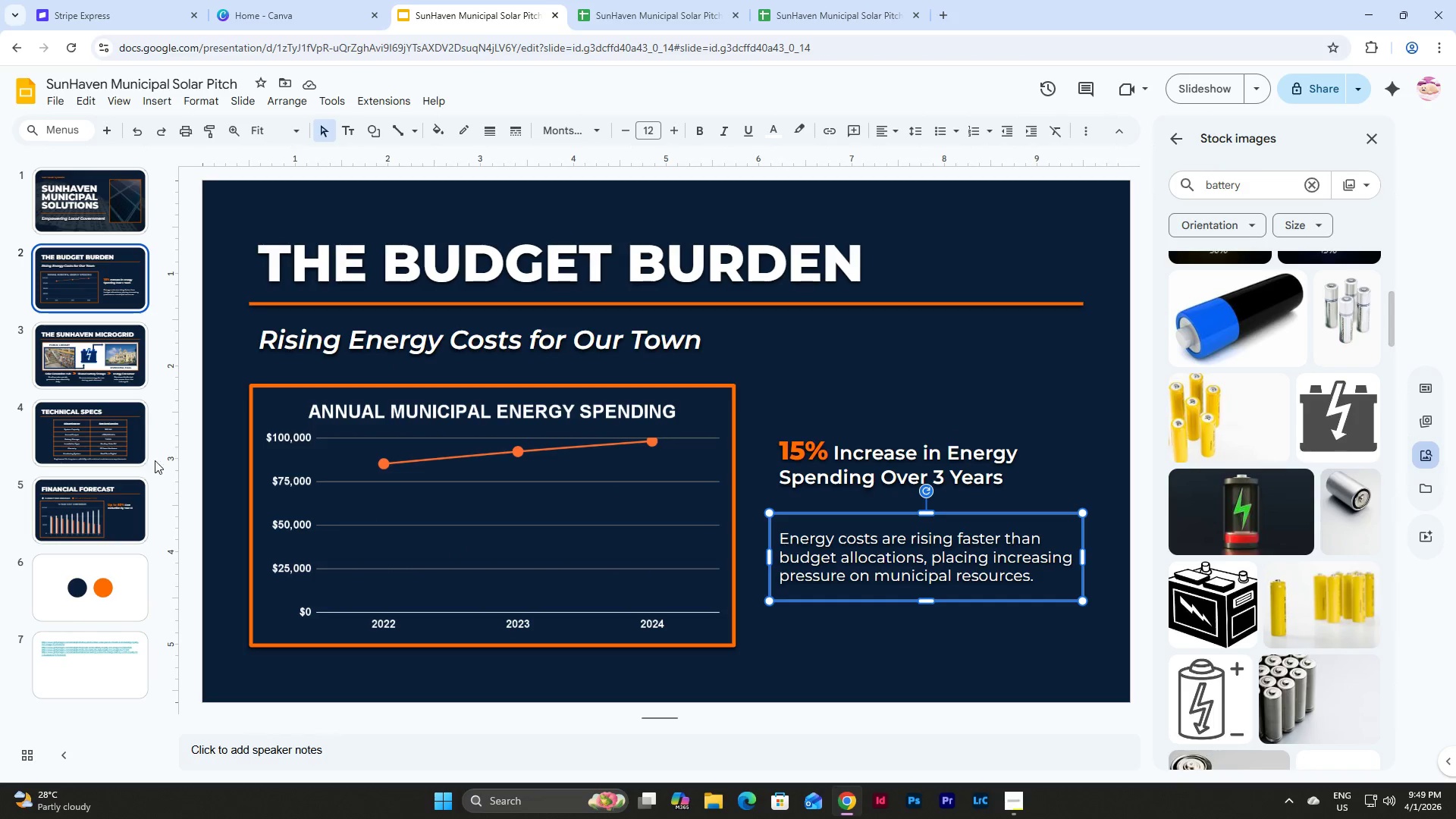 
left_click([129, 519])
 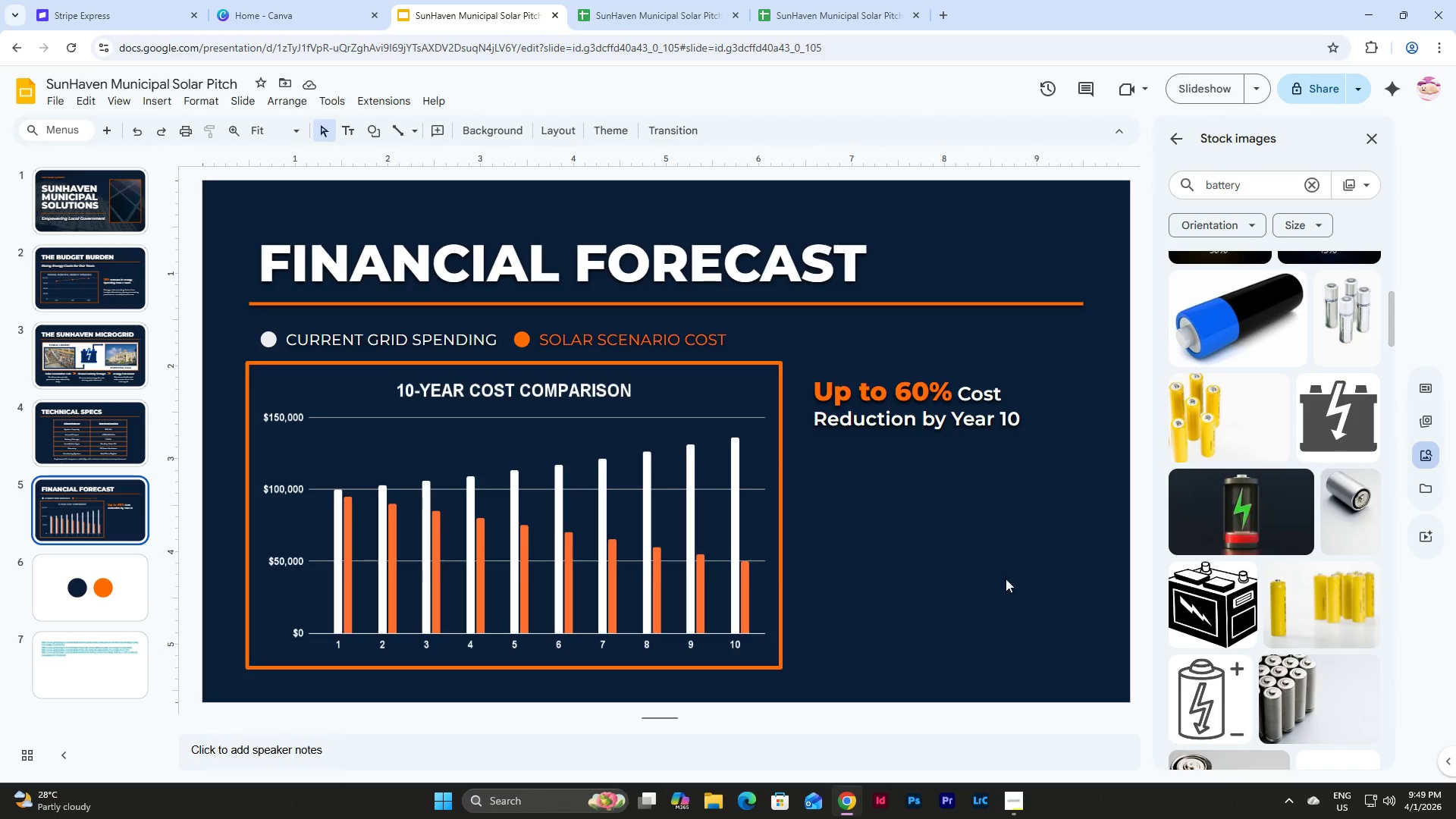 
left_click([956, 566])
 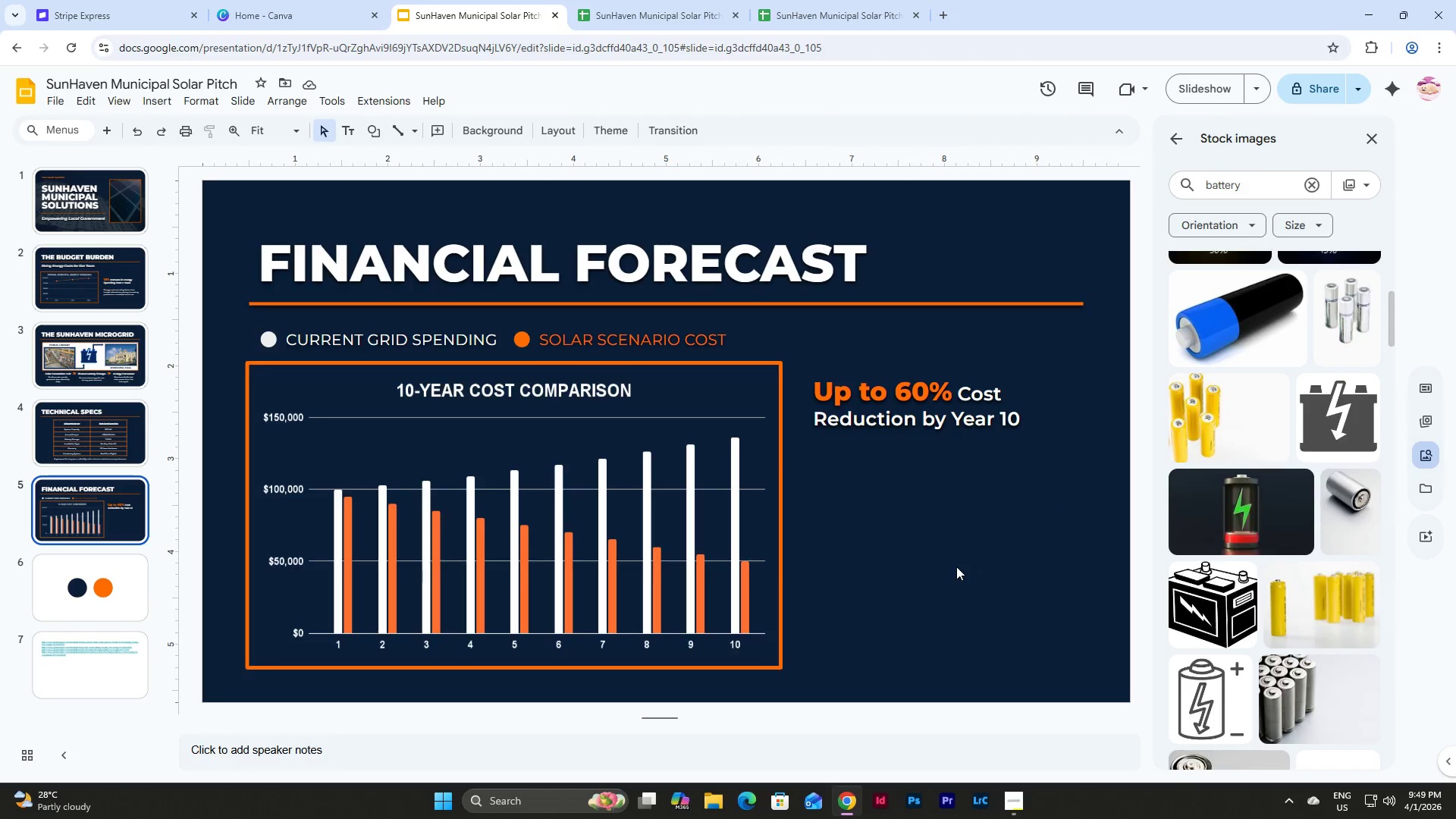 
hold_key(key=ControlLeft, duration=1.0)
 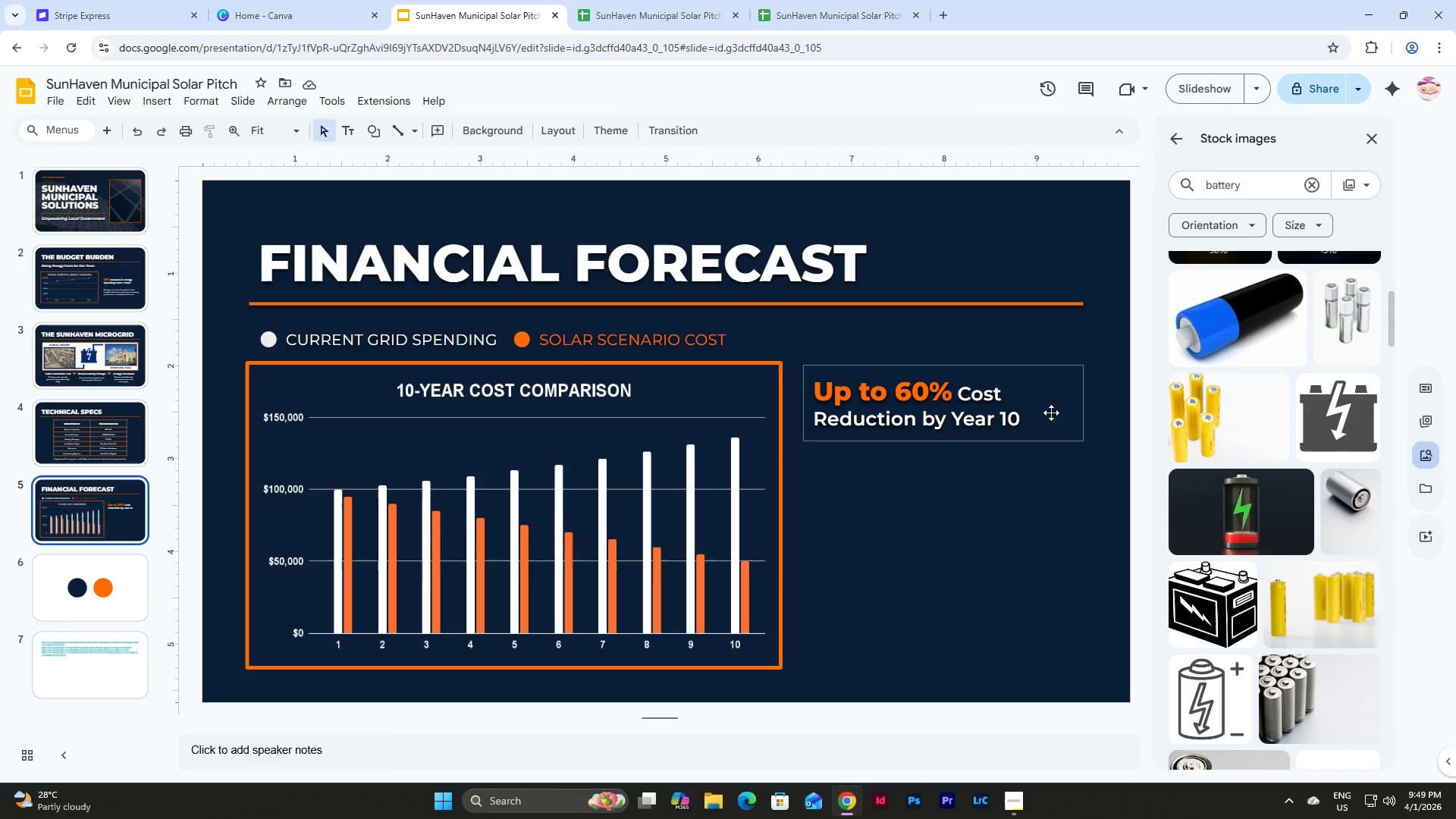 
left_click([1051, 413])
 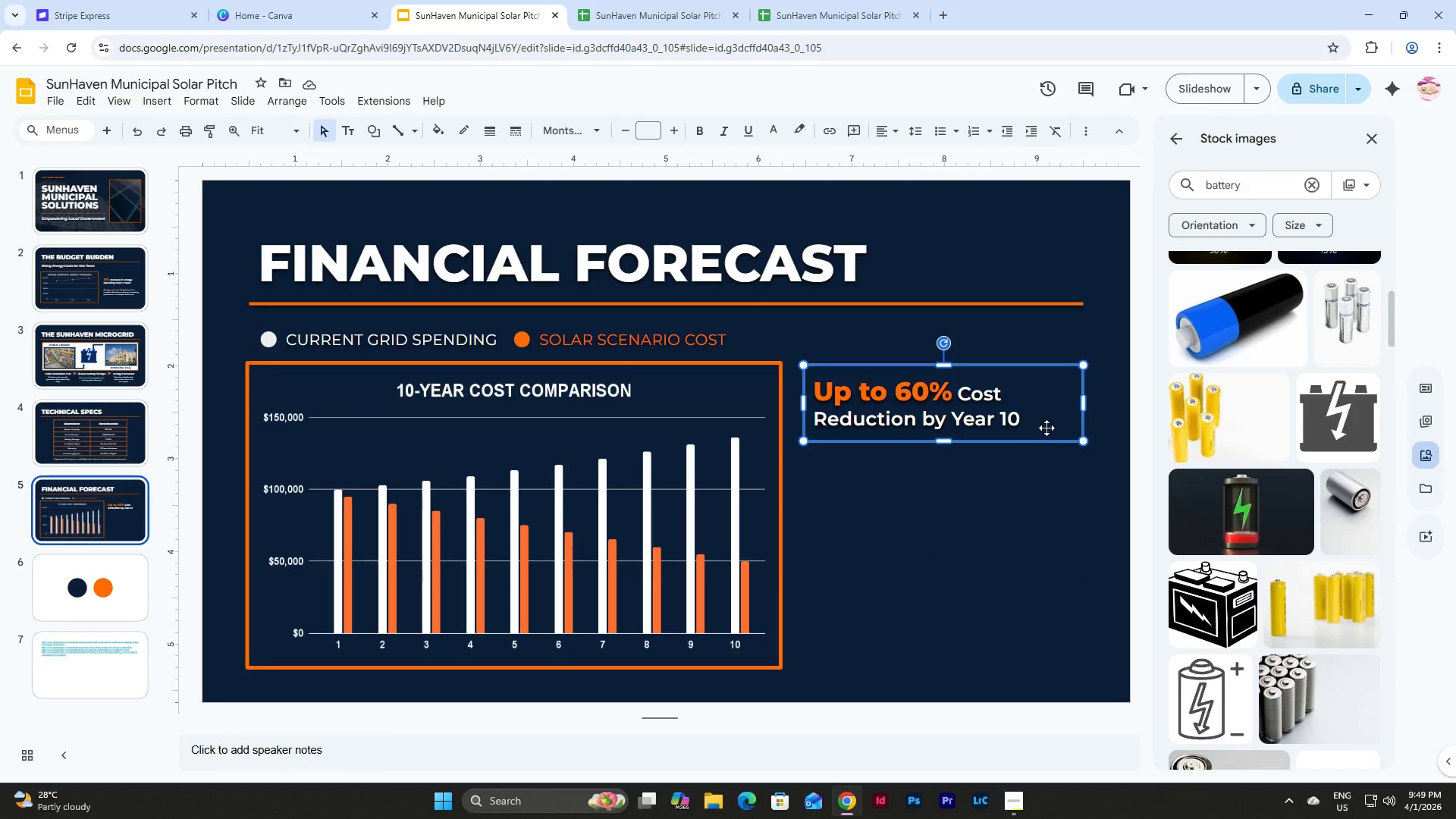 
left_click([1044, 426])
 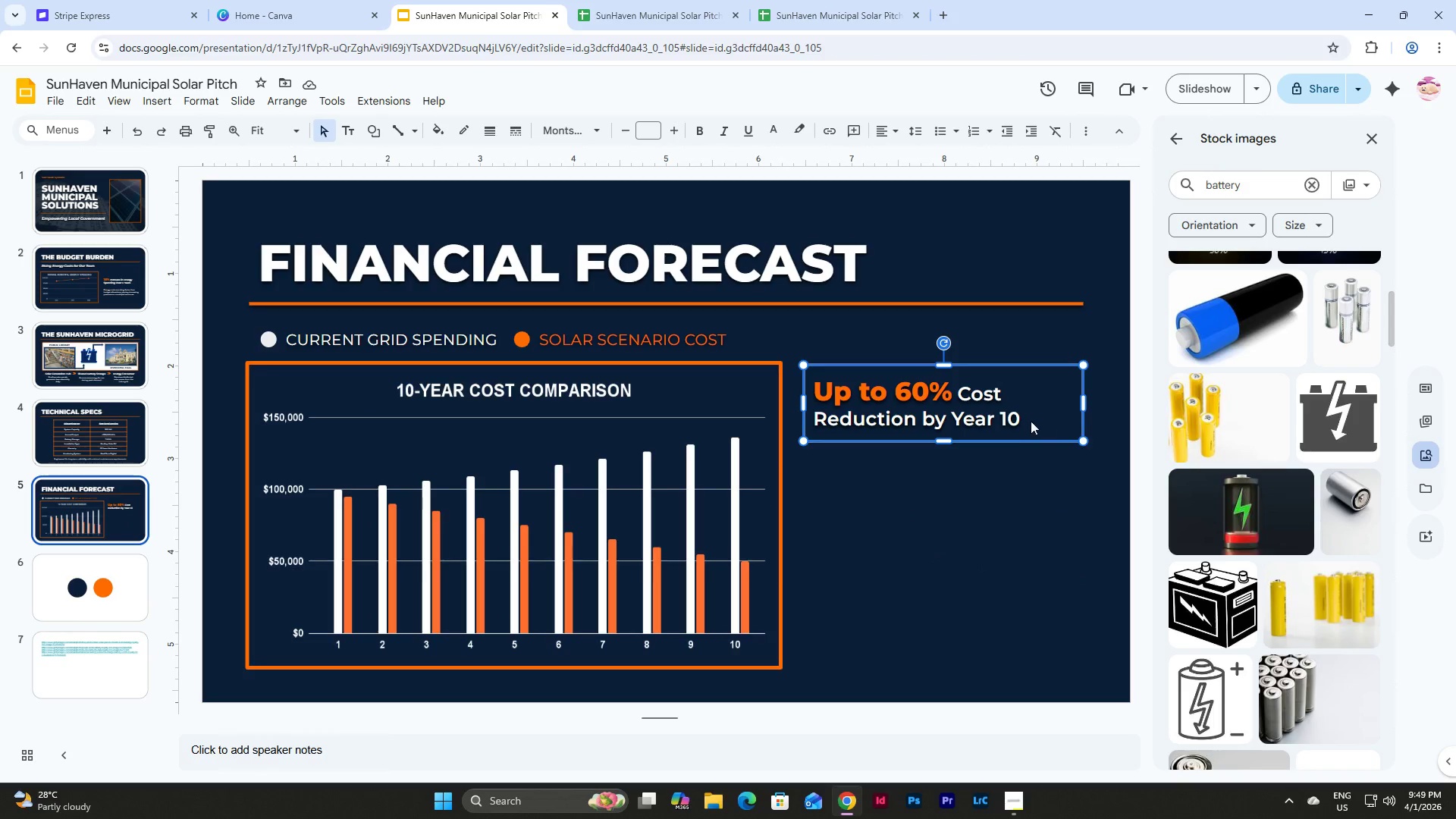 
double_click([1025, 419])
 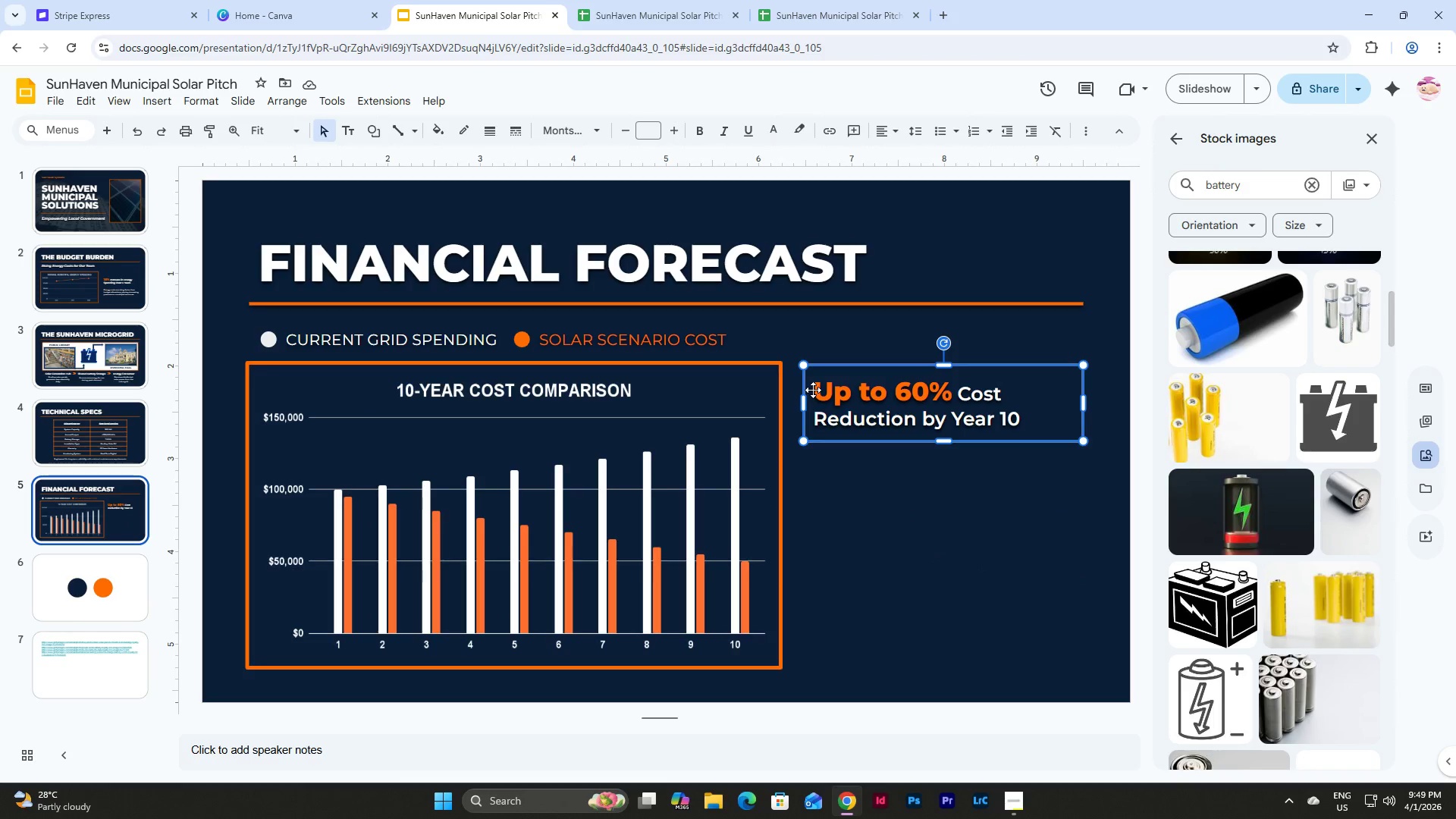 
double_click([821, 390])
 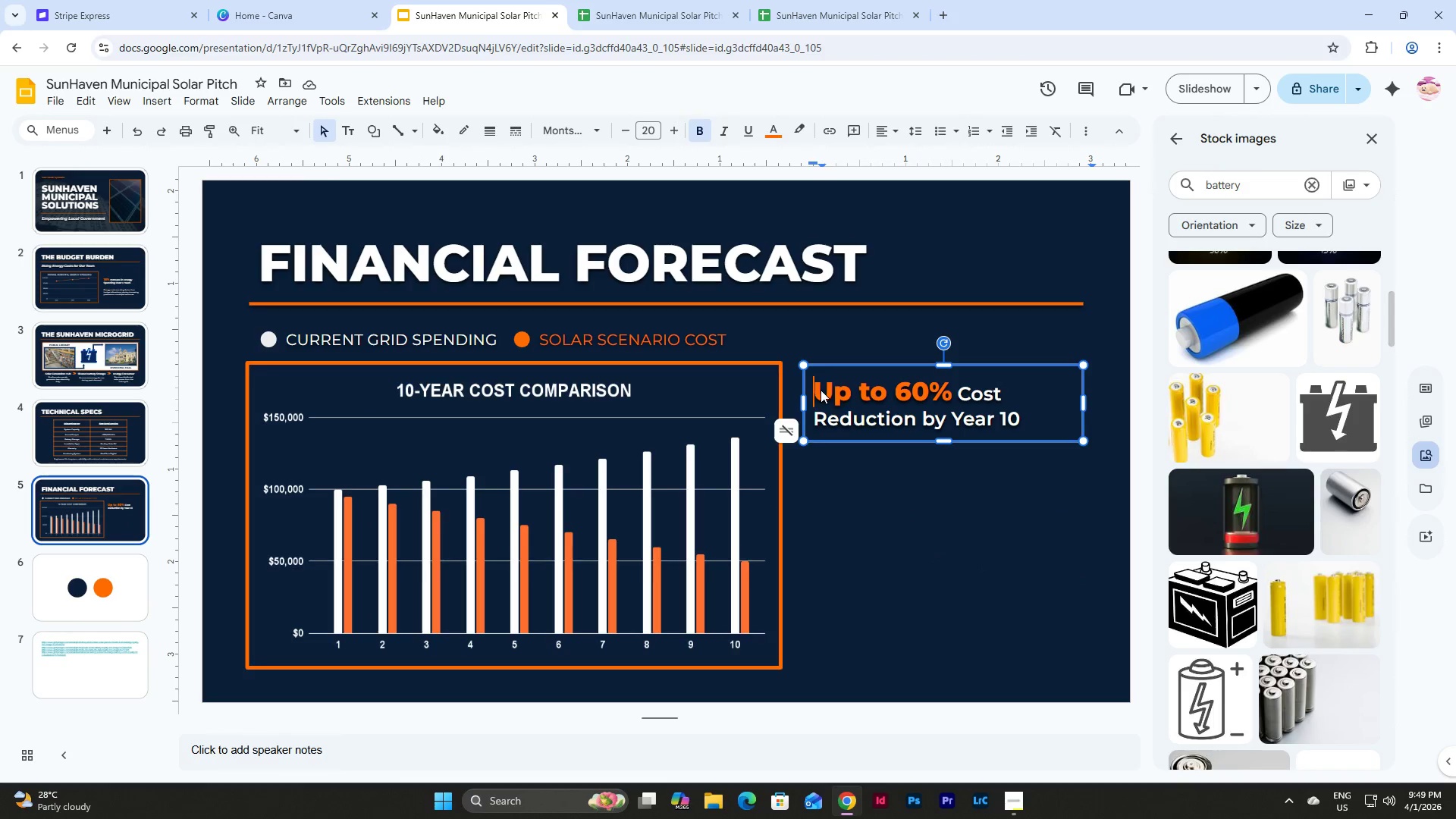 
triple_click([821, 390])
 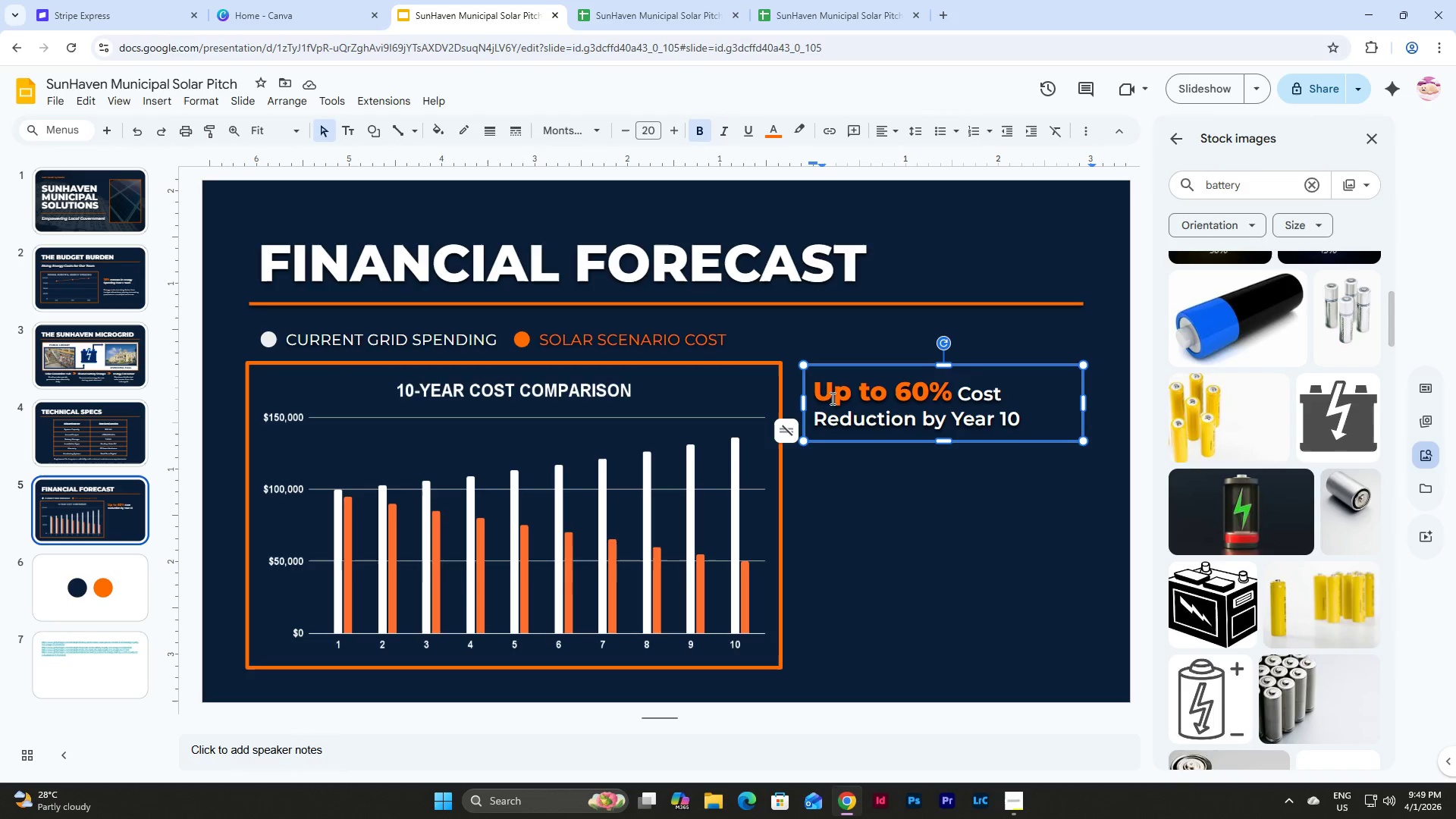 
left_click_drag(start_coordinate=[812, 399], to_coordinate=[1040, 430])
 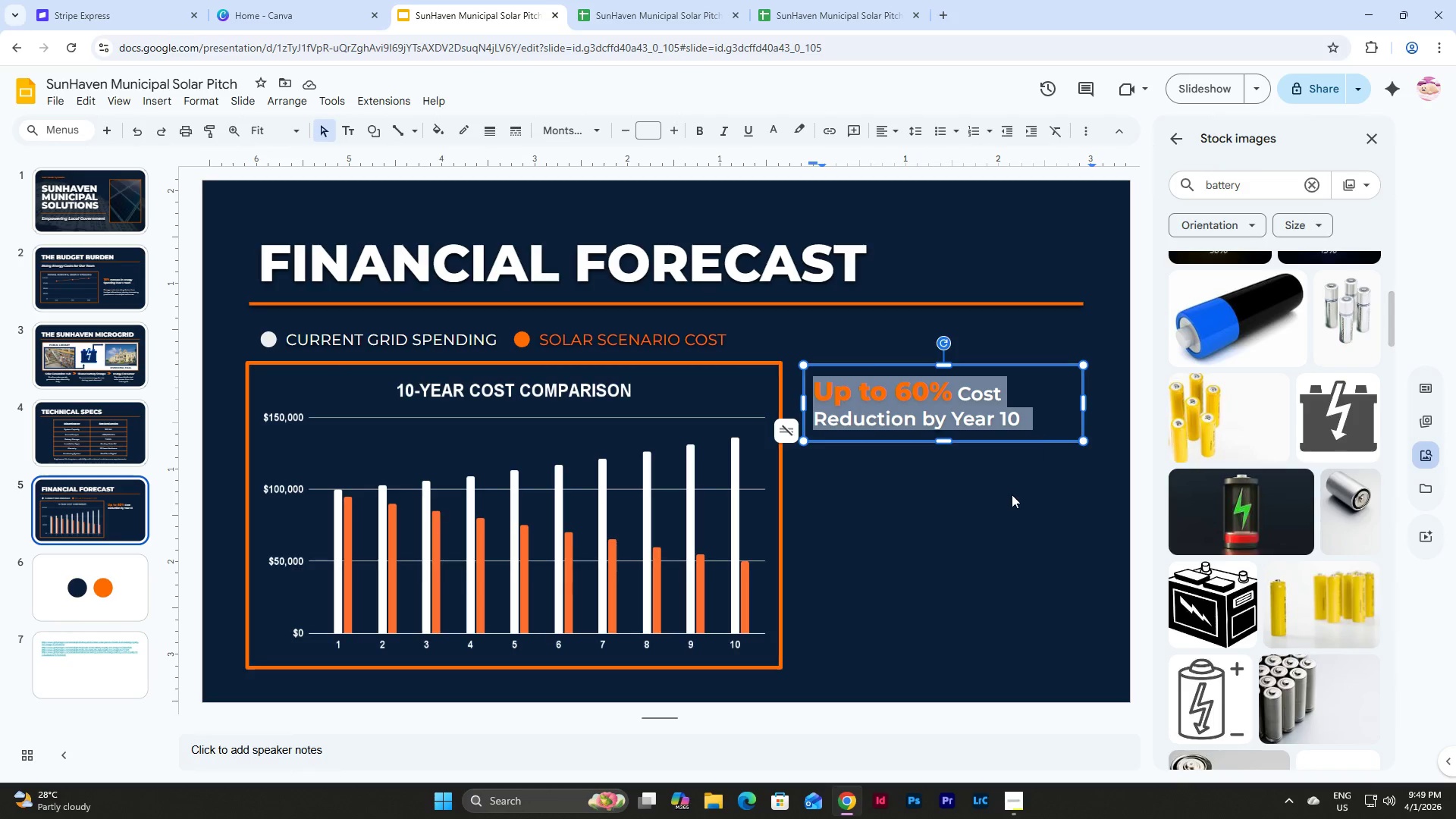 
left_click([1012, 494])
 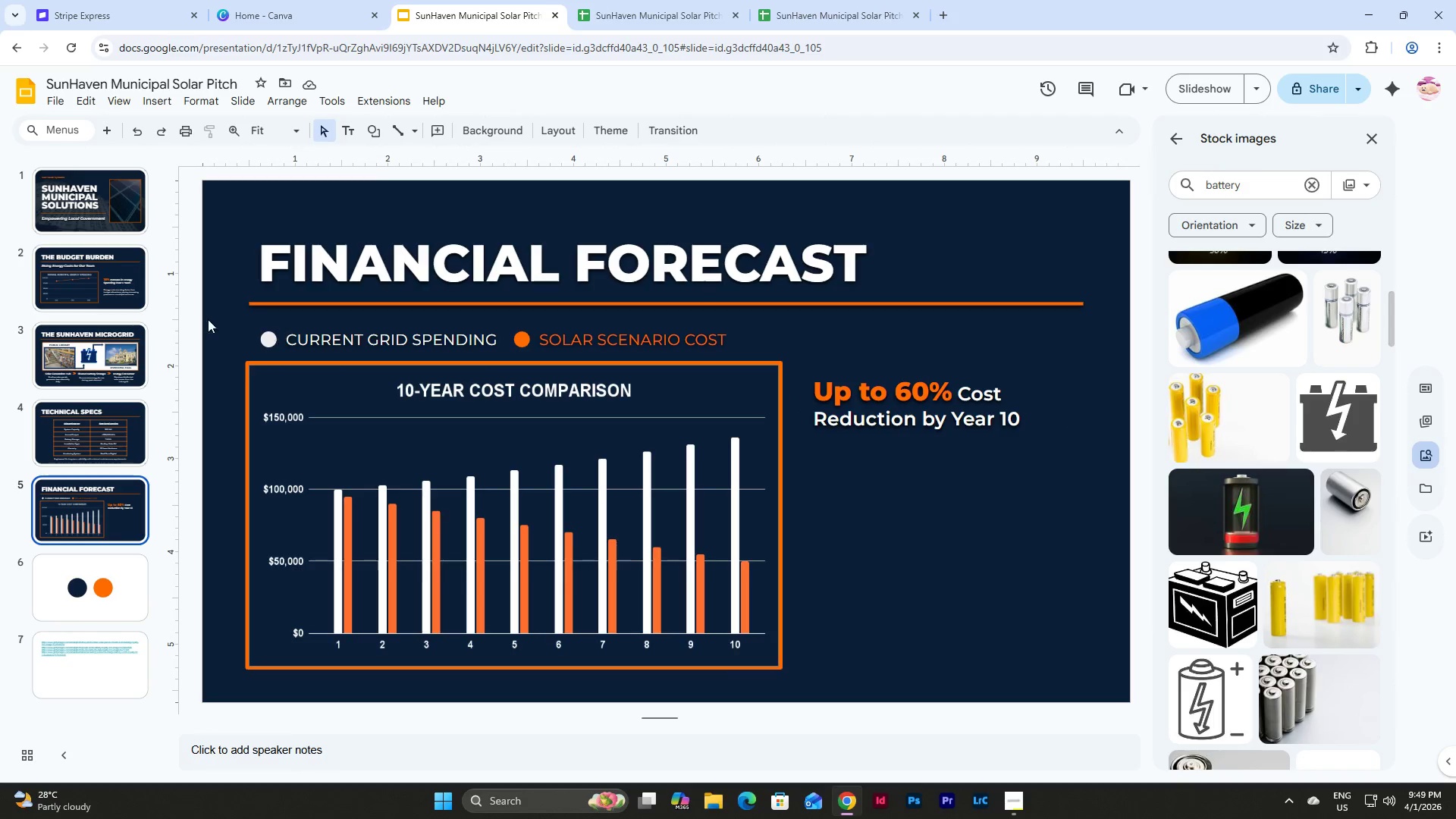 
left_click([96, 253])
 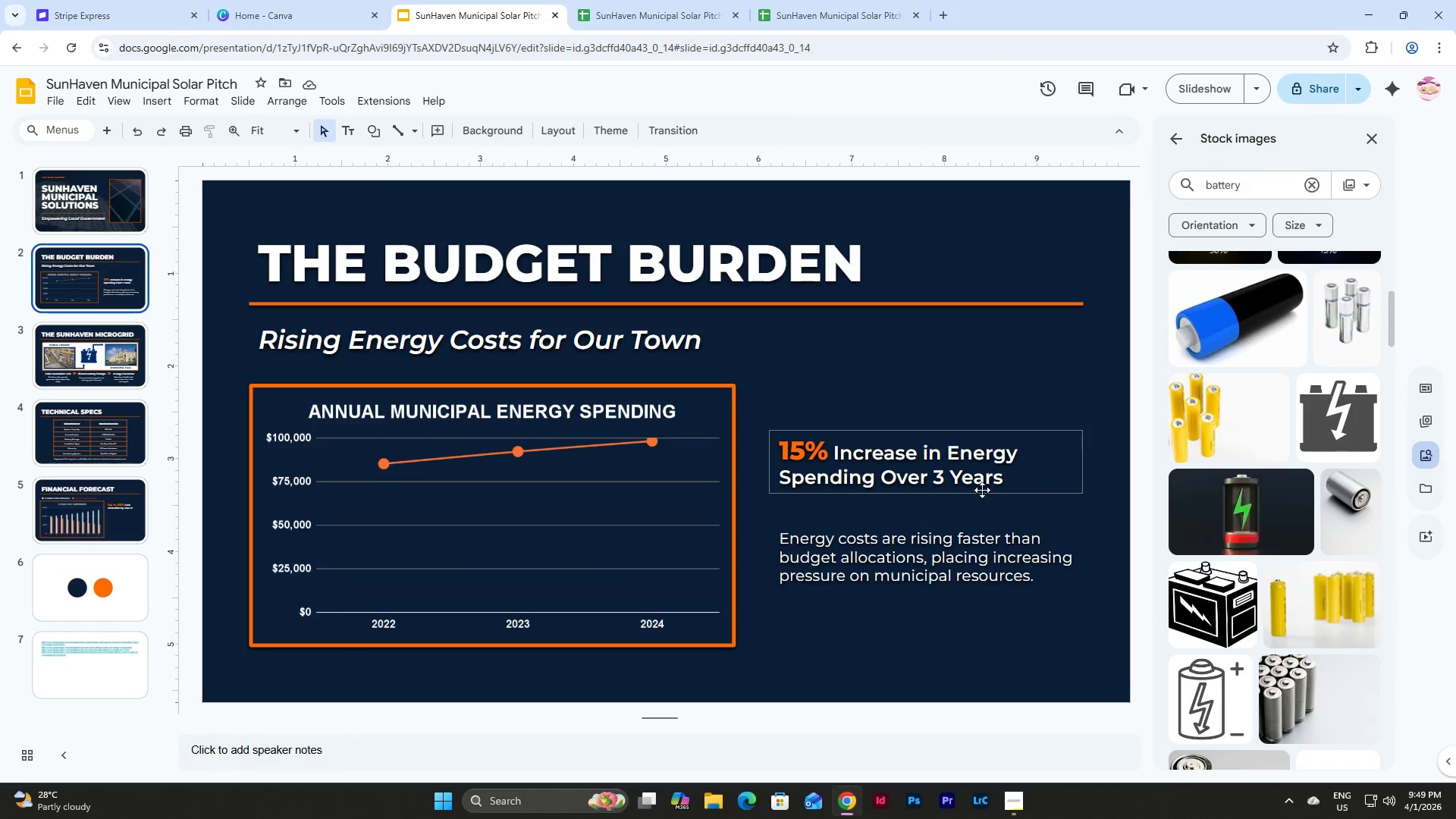 
left_click([972, 480])
 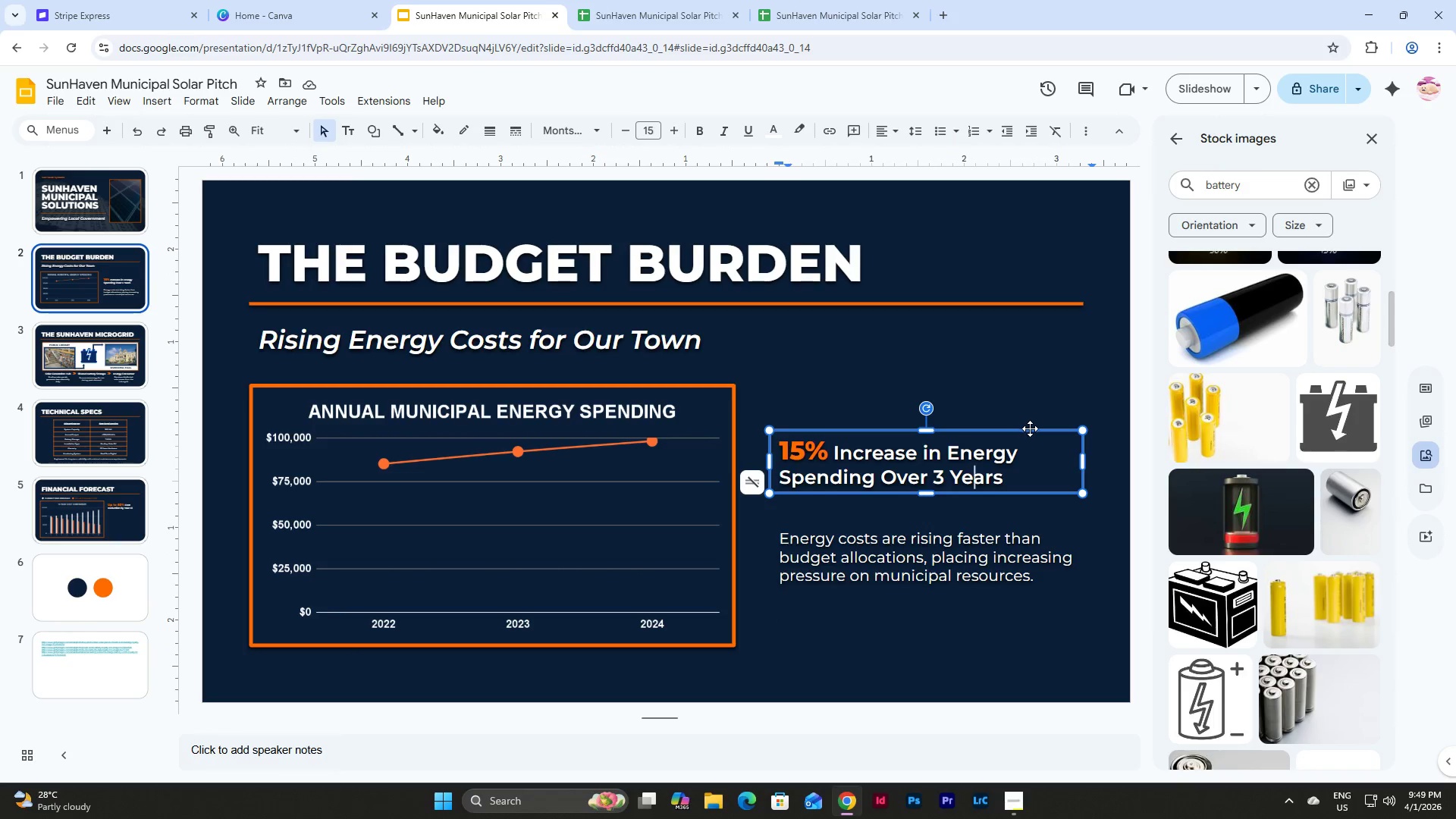 
left_click([1030, 428])
 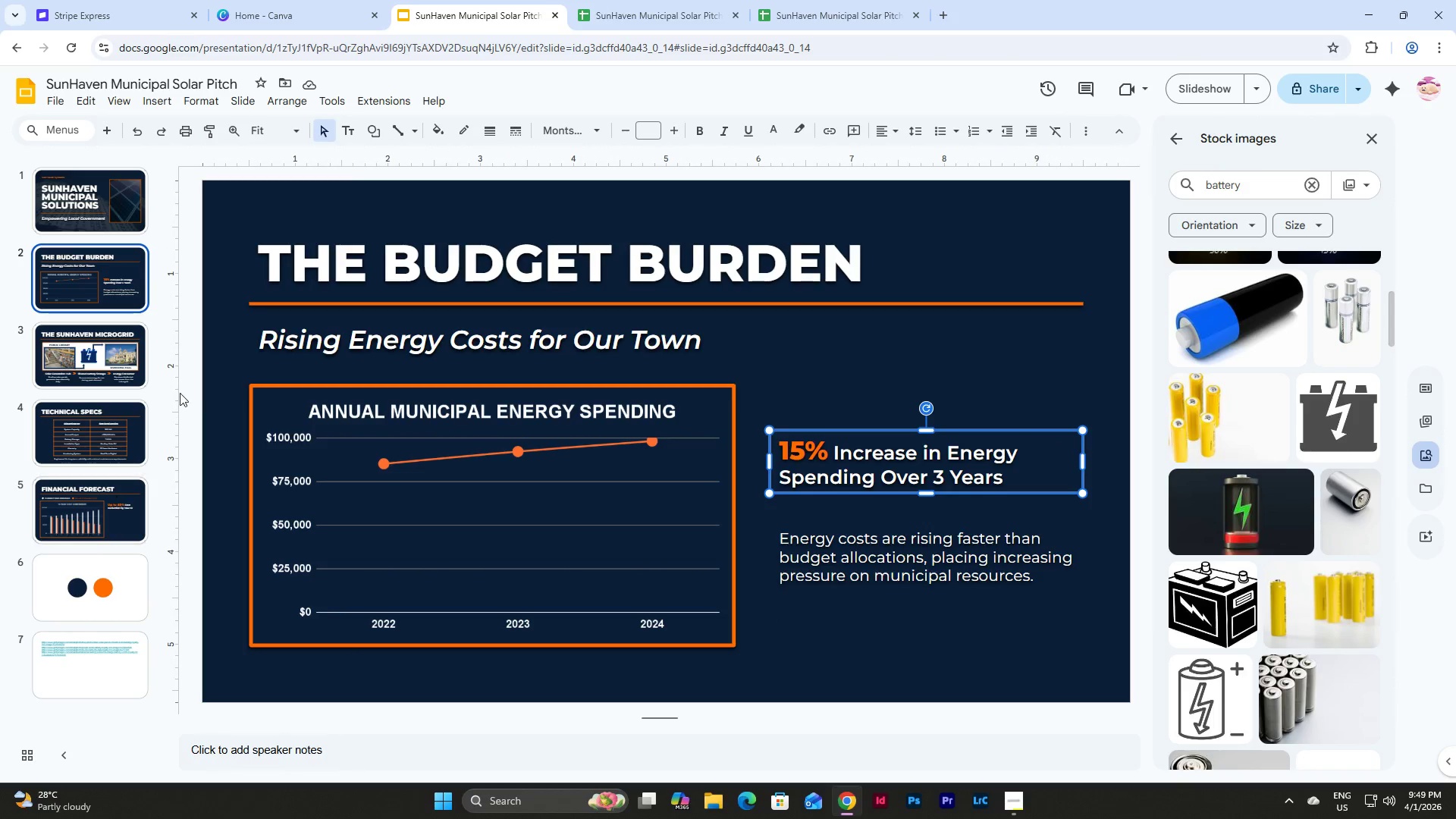 
left_click([914, 566])
 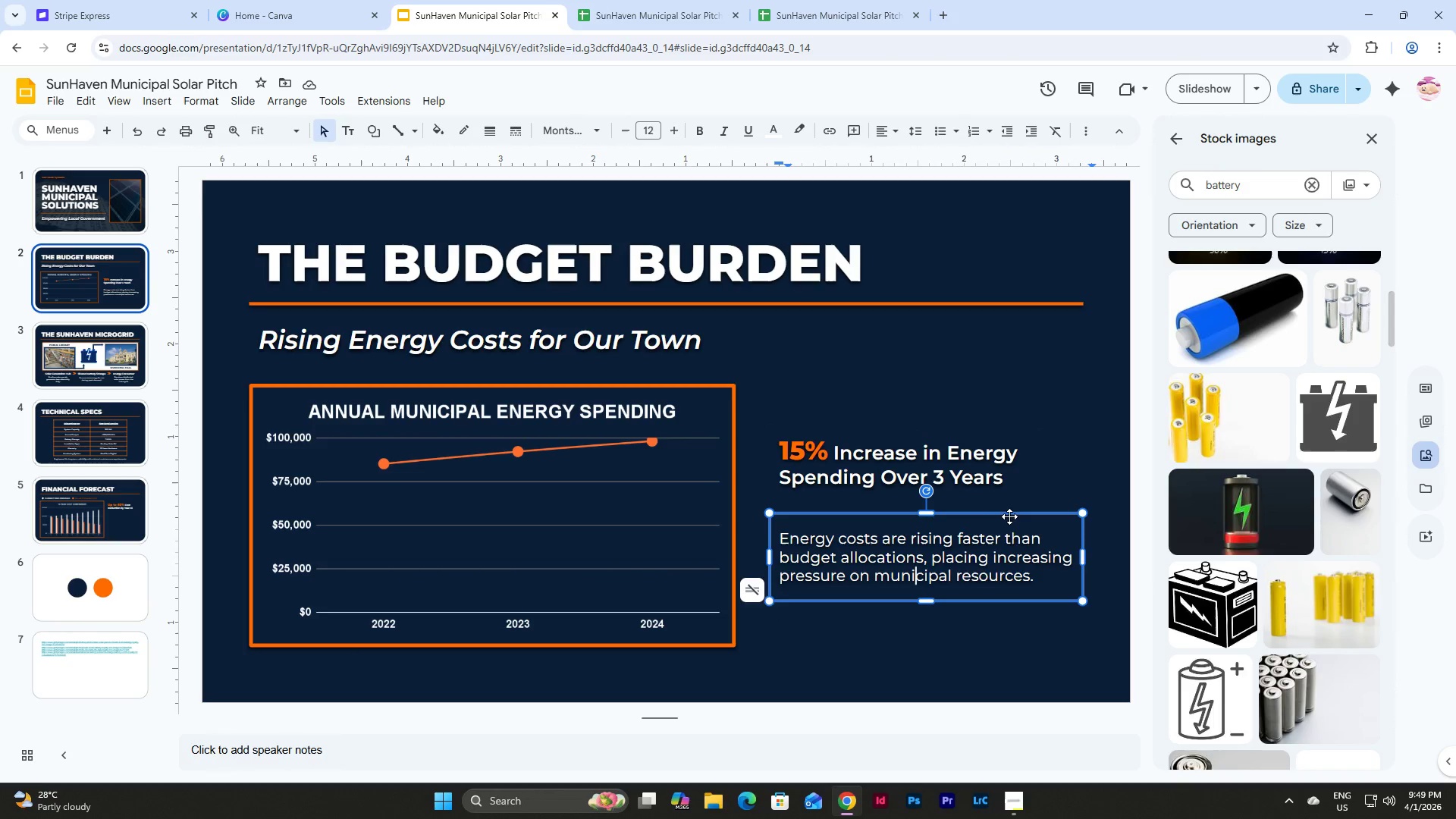 
left_click([1006, 510])
 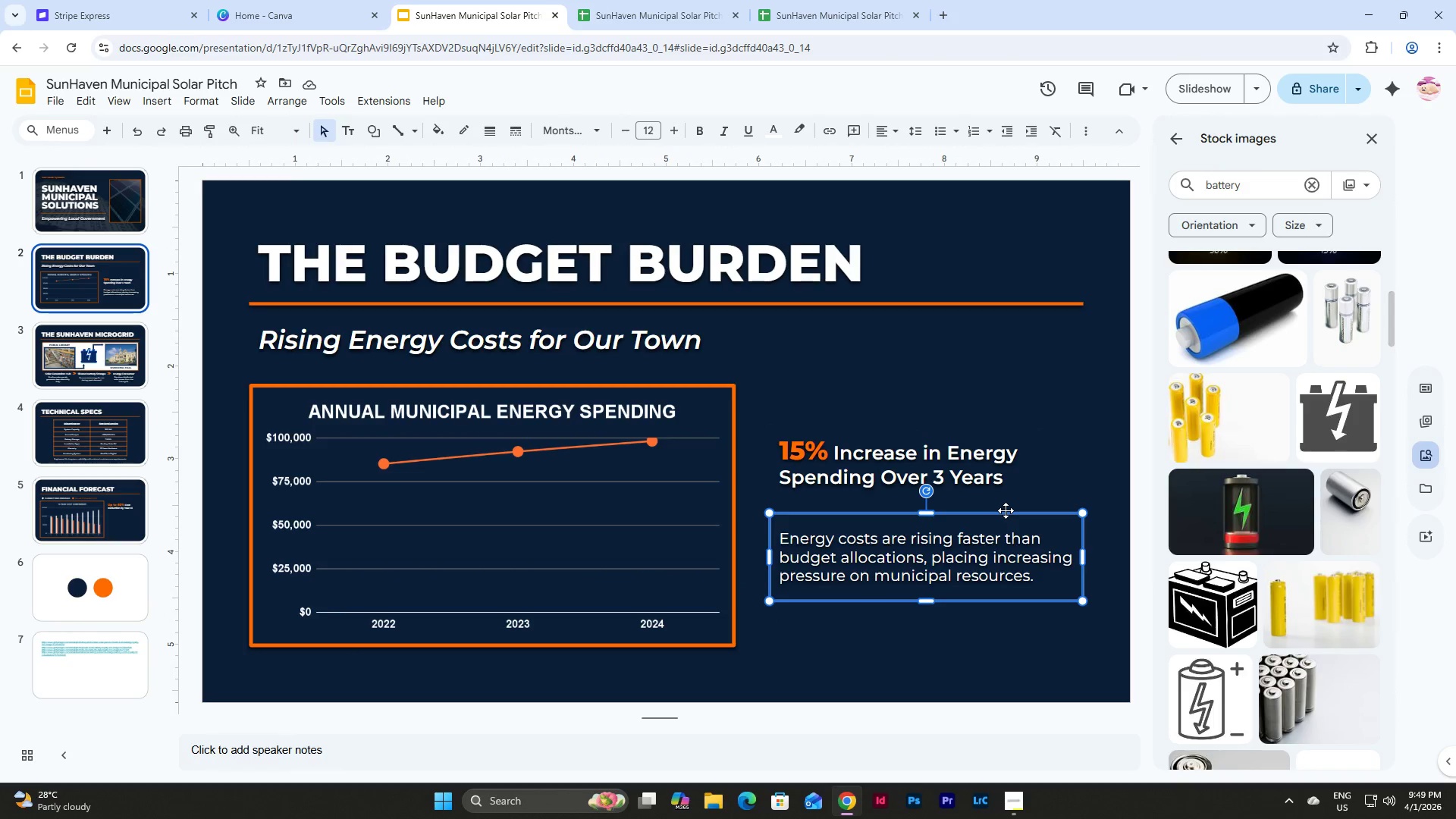 
key(Control+C)
 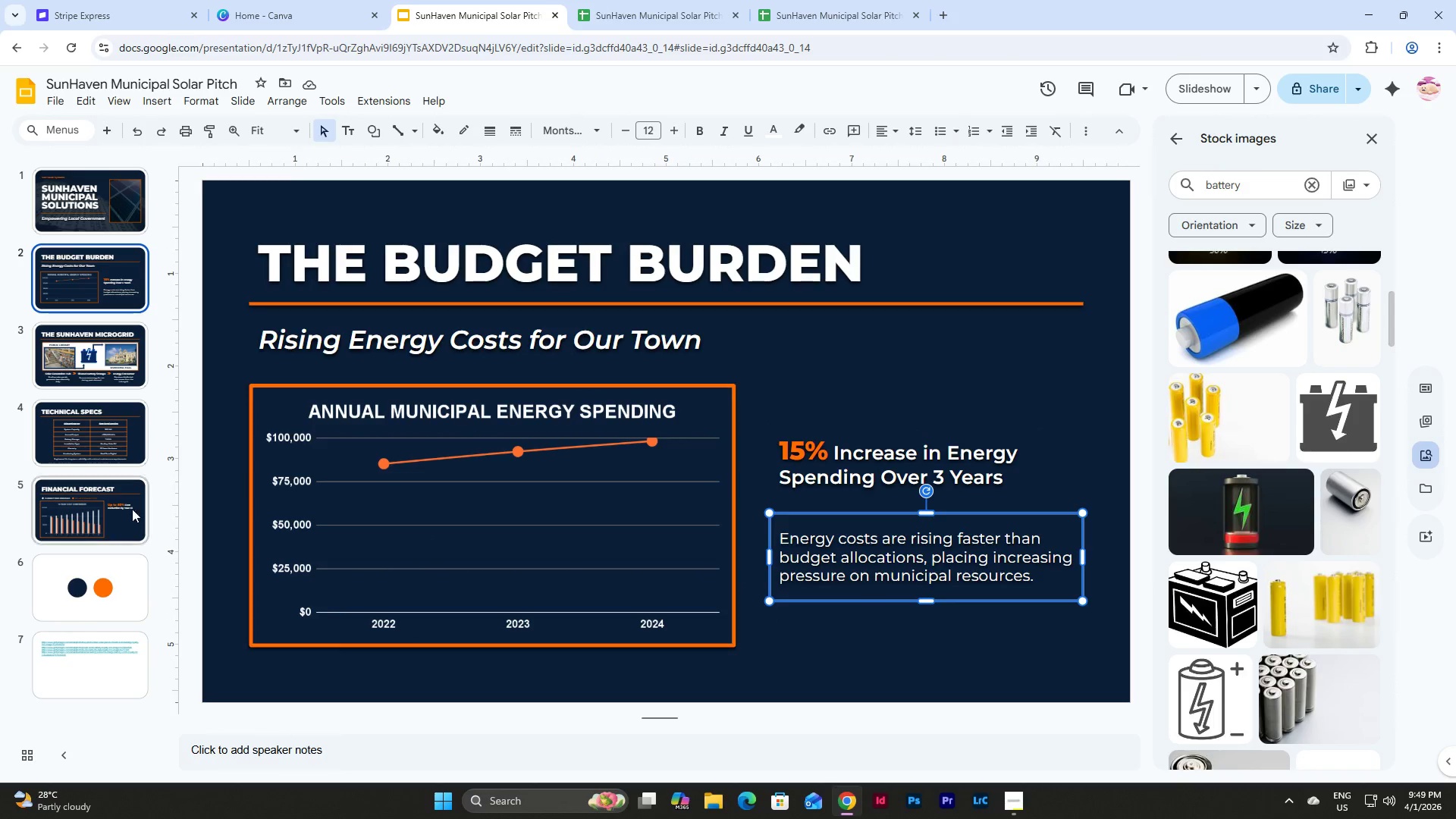 
left_click([97, 509])
 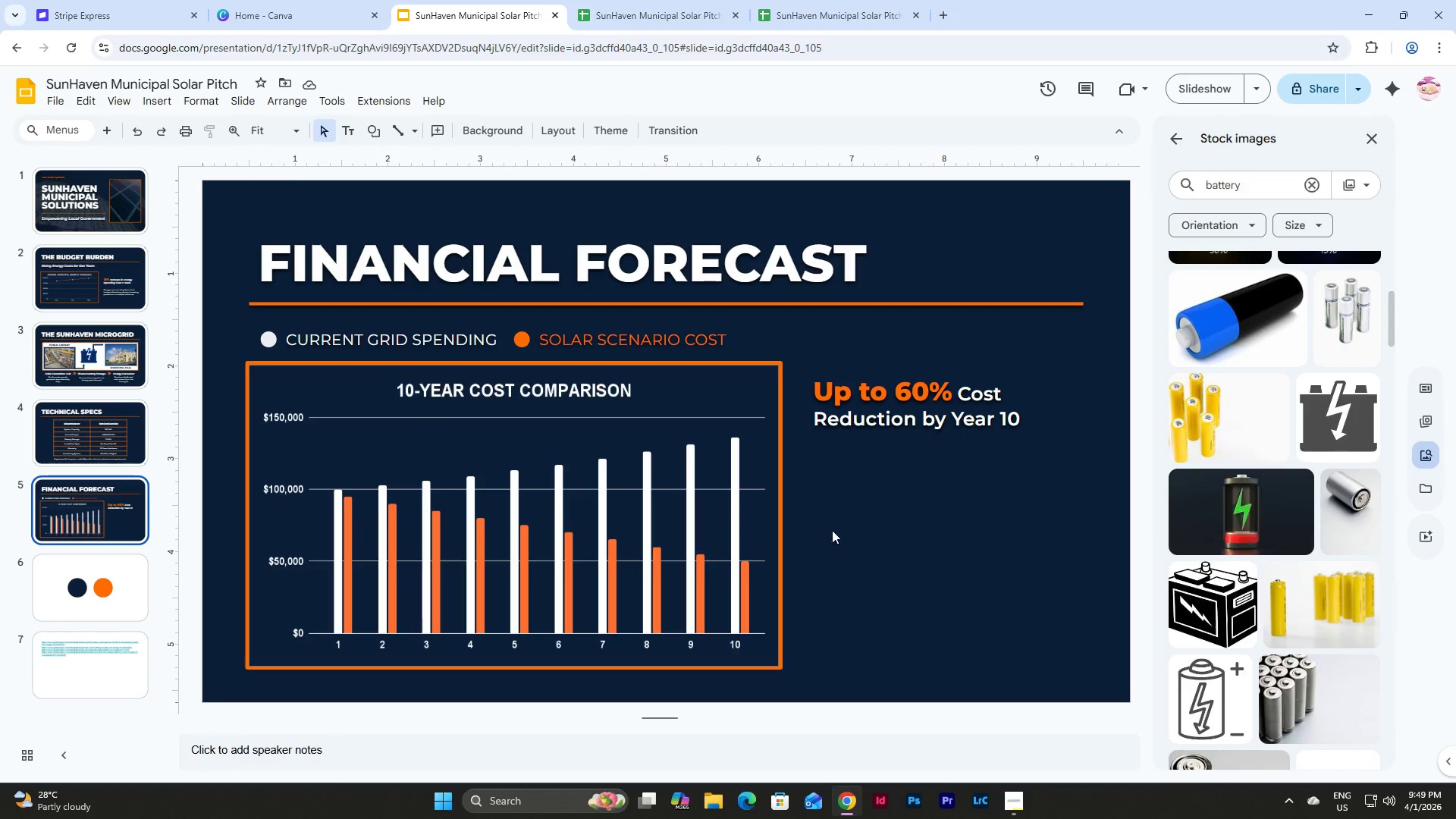 
left_click([911, 541])
 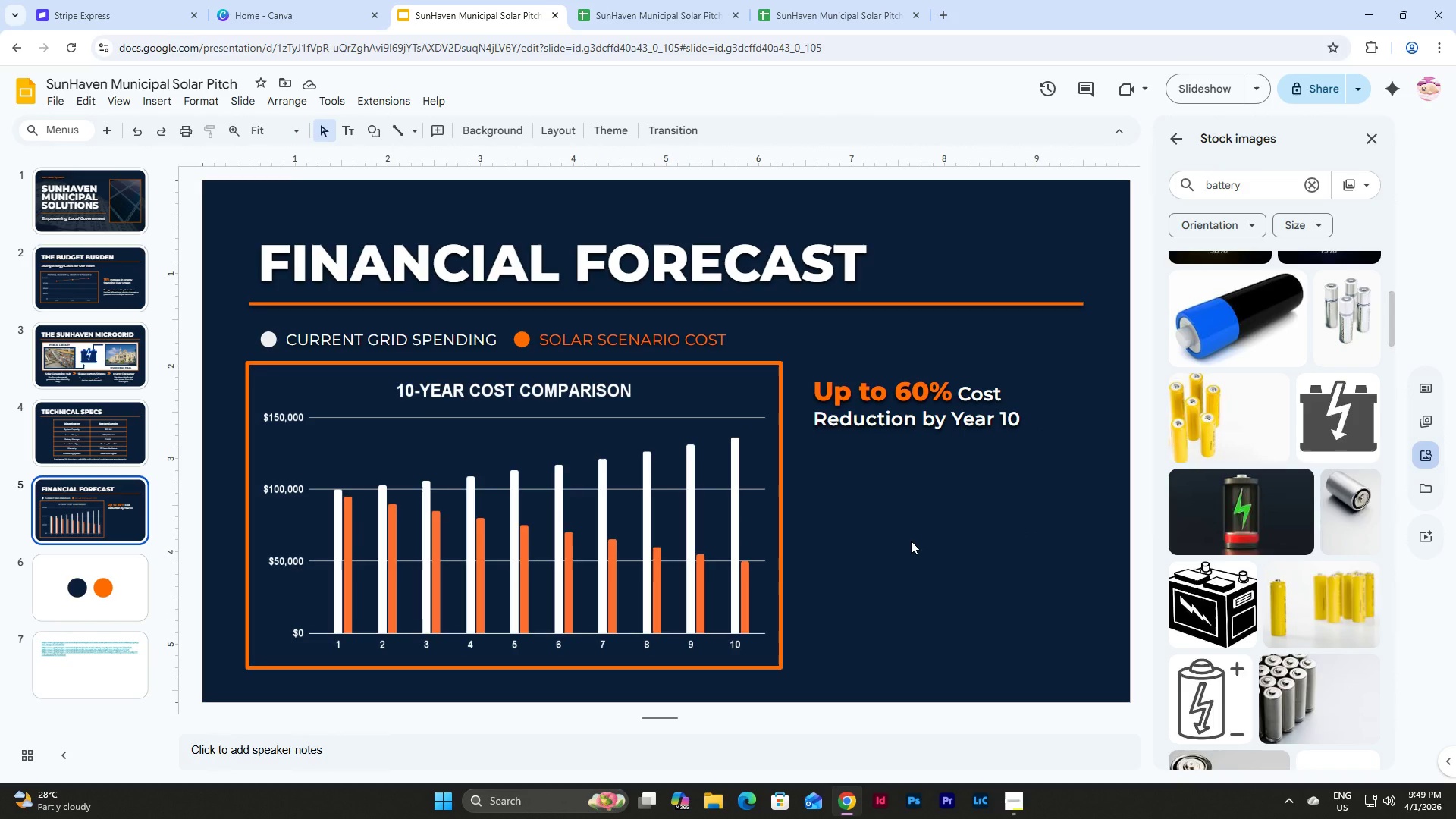 
key(Control+V)
 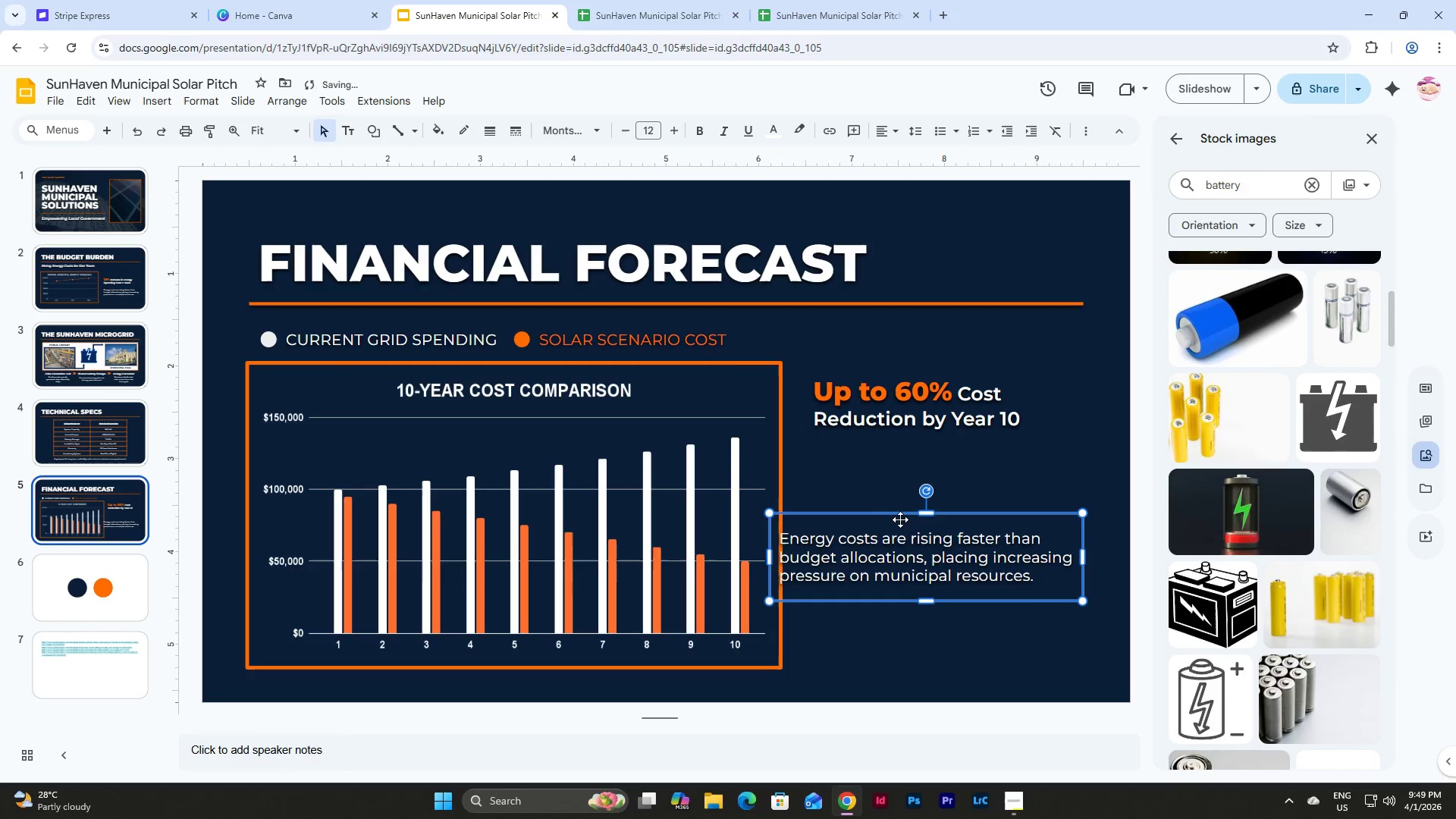 
left_click_drag(start_coordinate=[897, 519], to_coordinate=[932, 514])
 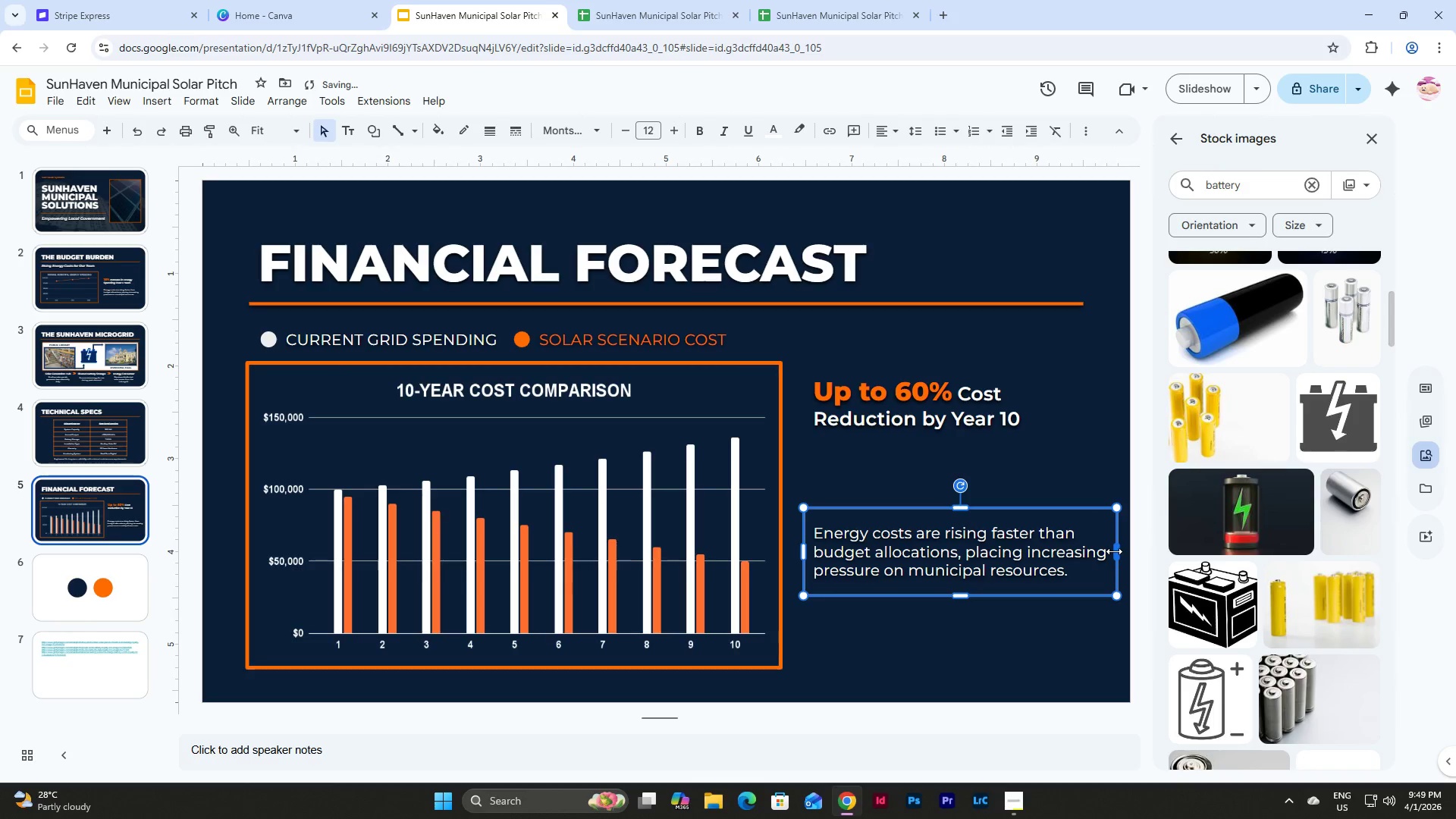 
left_click_drag(start_coordinate=[1114, 551], to_coordinate=[1082, 551])
 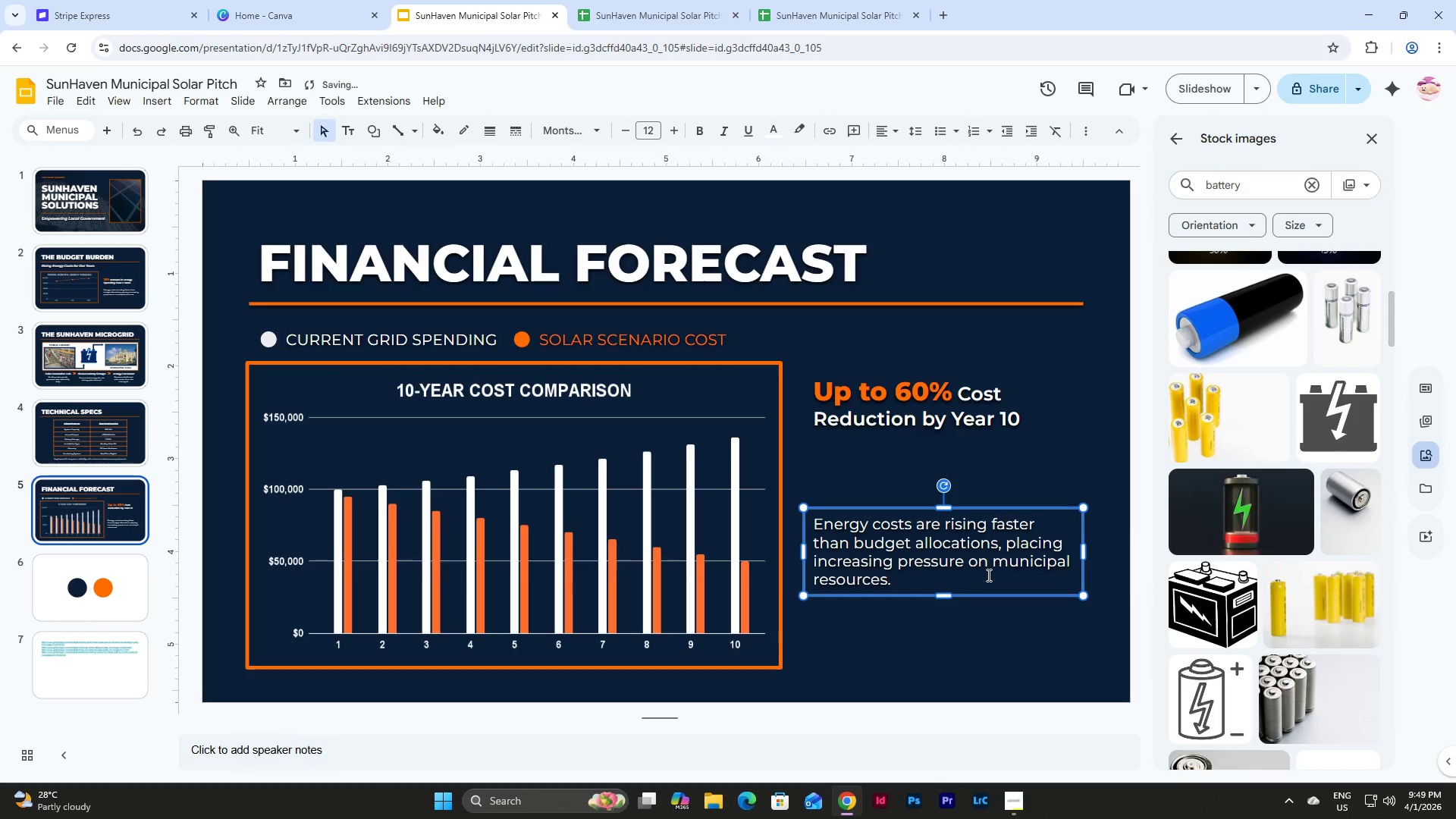 
left_click_drag(start_coordinate=[987, 575], to_coordinate=[805, 509])
 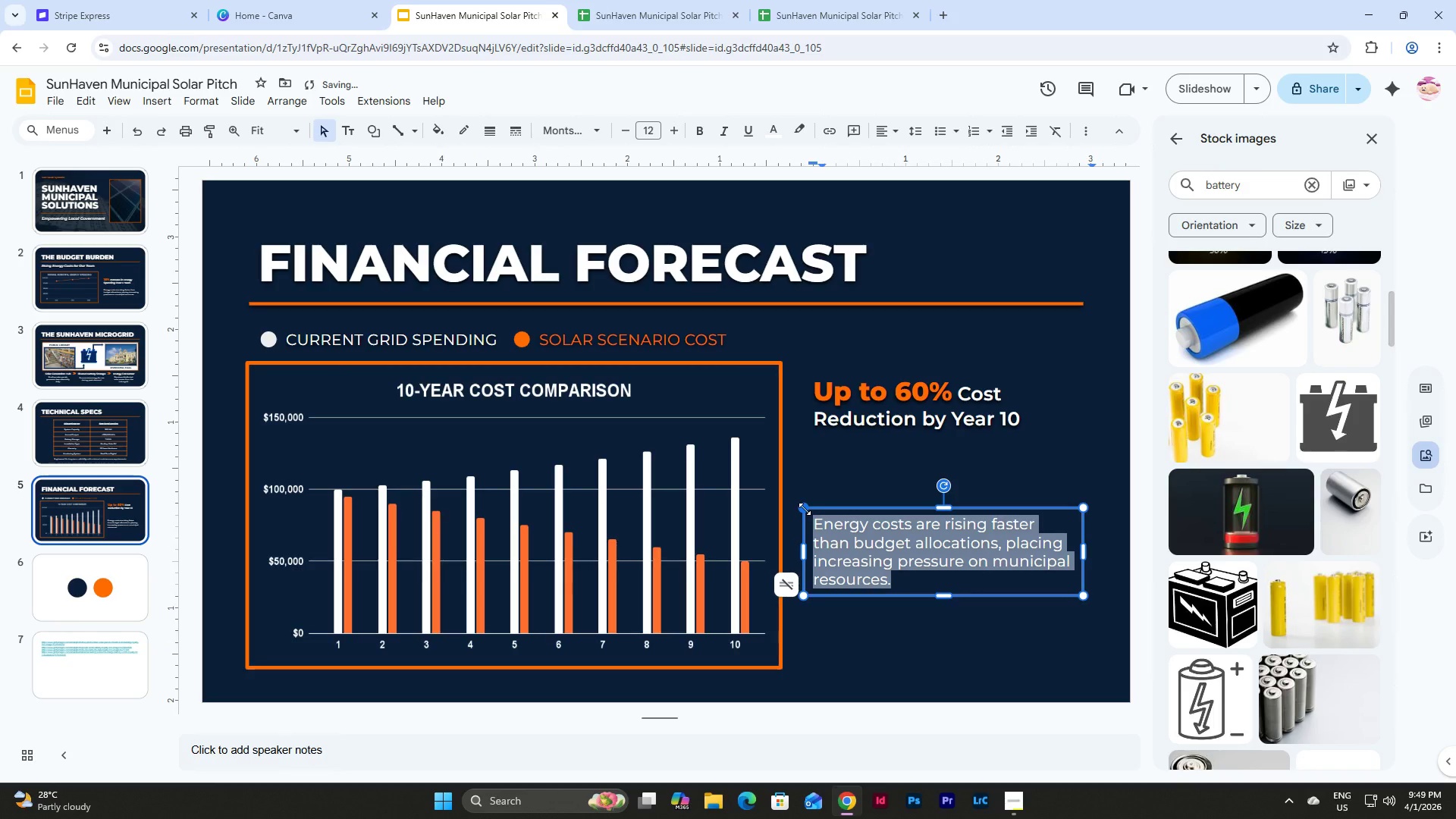 
type(Solar investmet)
key(Backspace)
type(nt stabiliza)
key(Backspace)
type(er)
key(Backspace)
type(s long-term energy expenses and protects against price volatility.)
 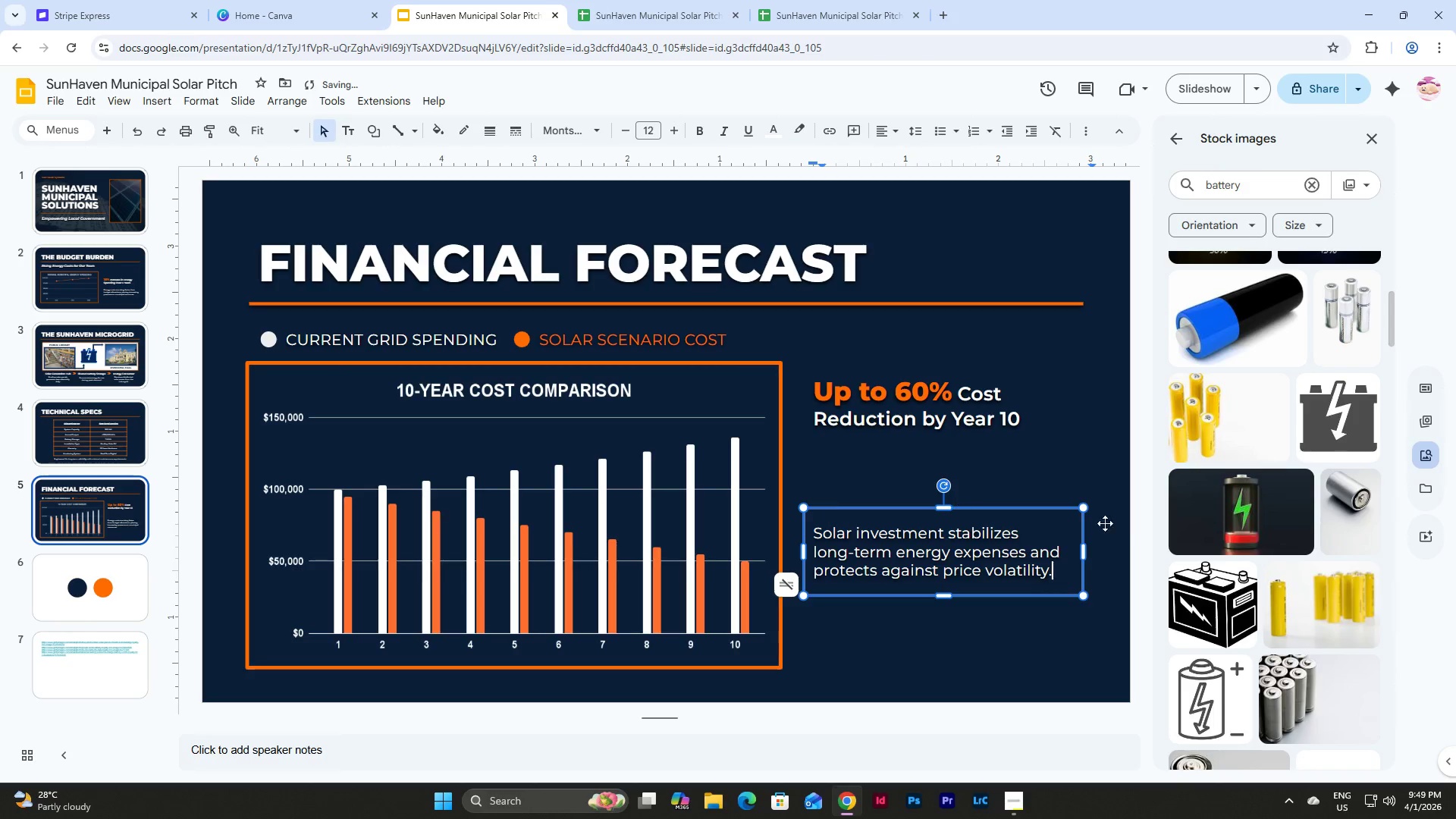 
left_click([1026, 451])
 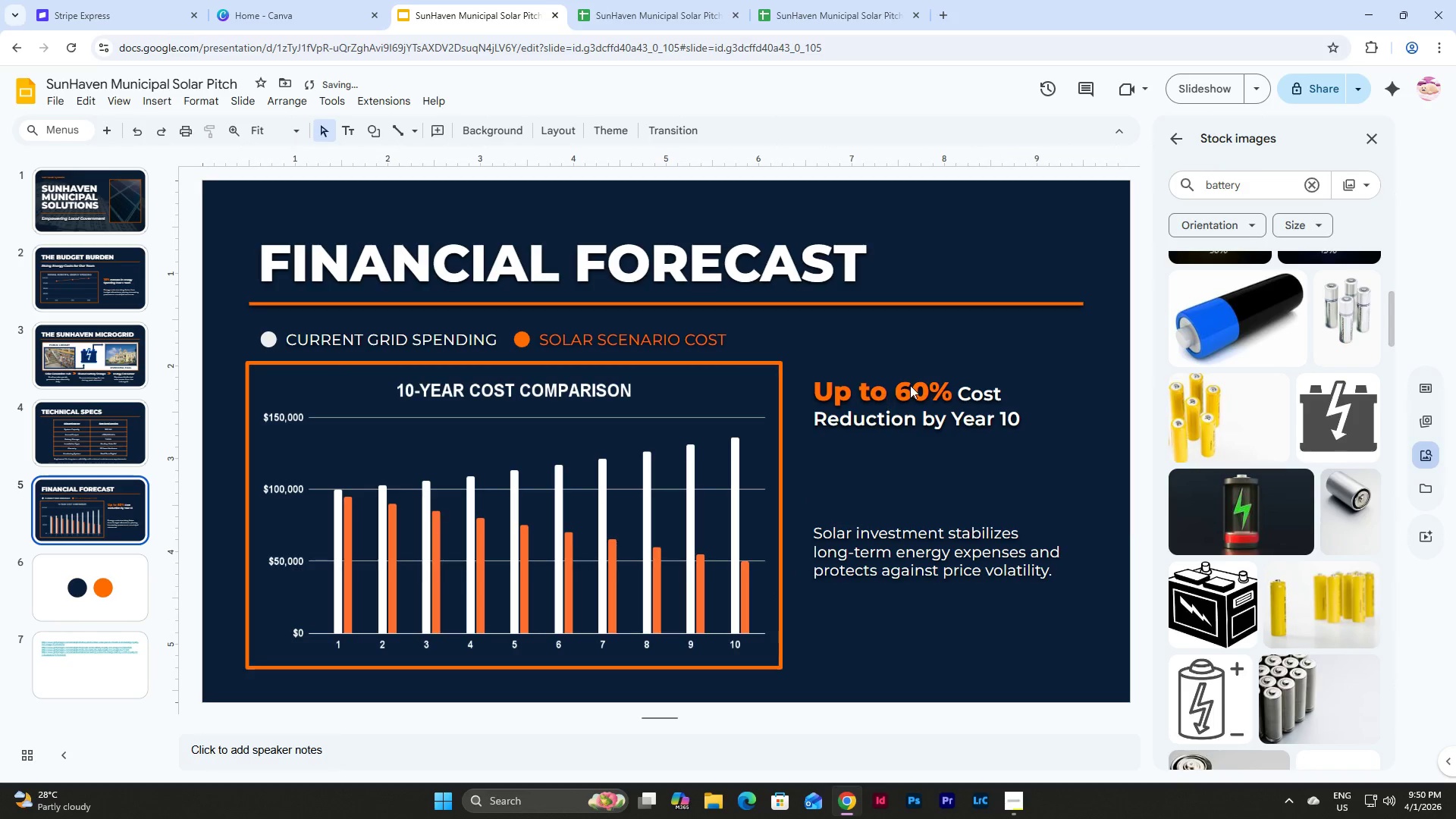 
left_click([913, 386])
 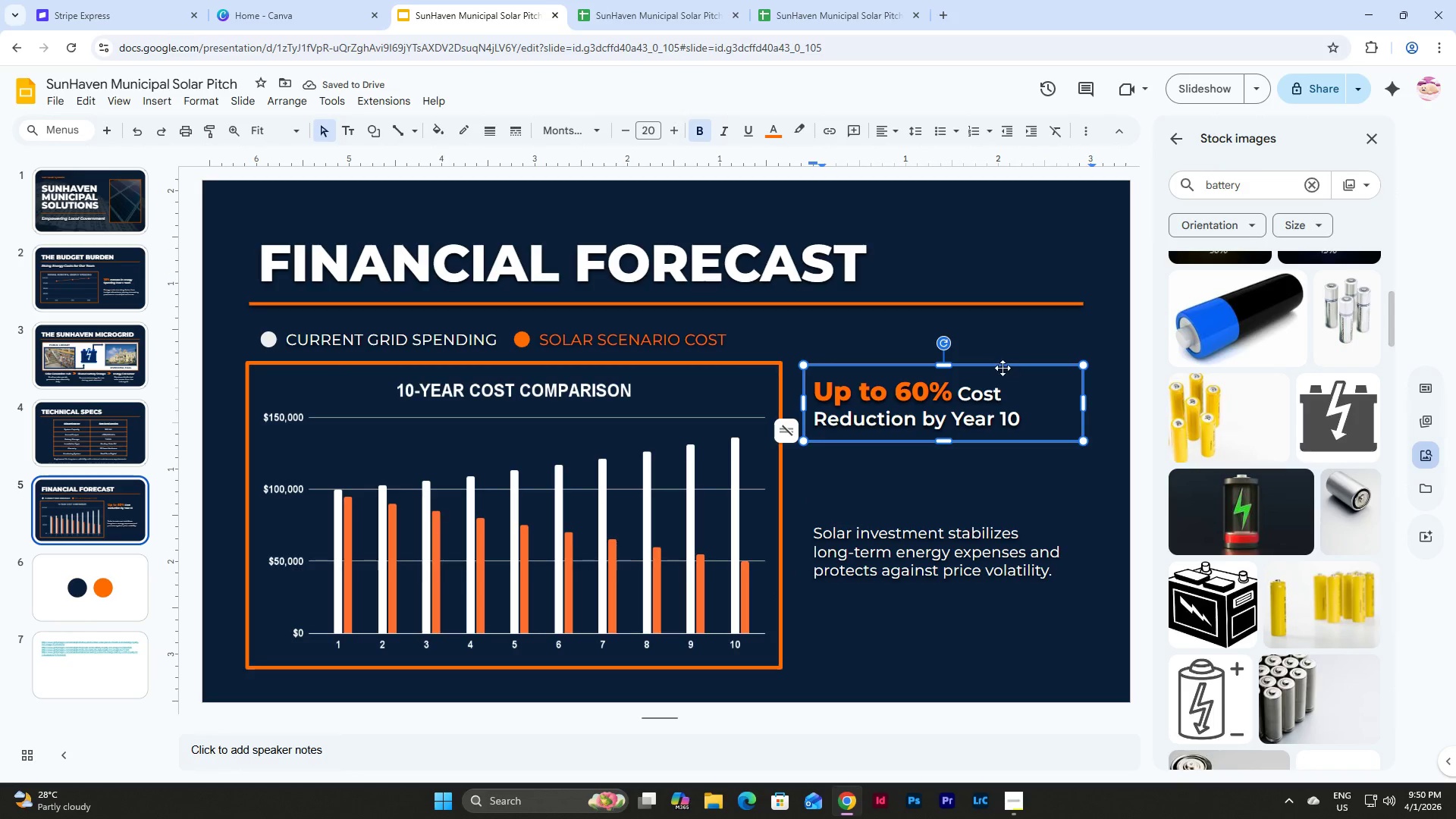 
left_click_drag(start_coordinate=[1001, 366], to_coordinate=[1001, 403])
 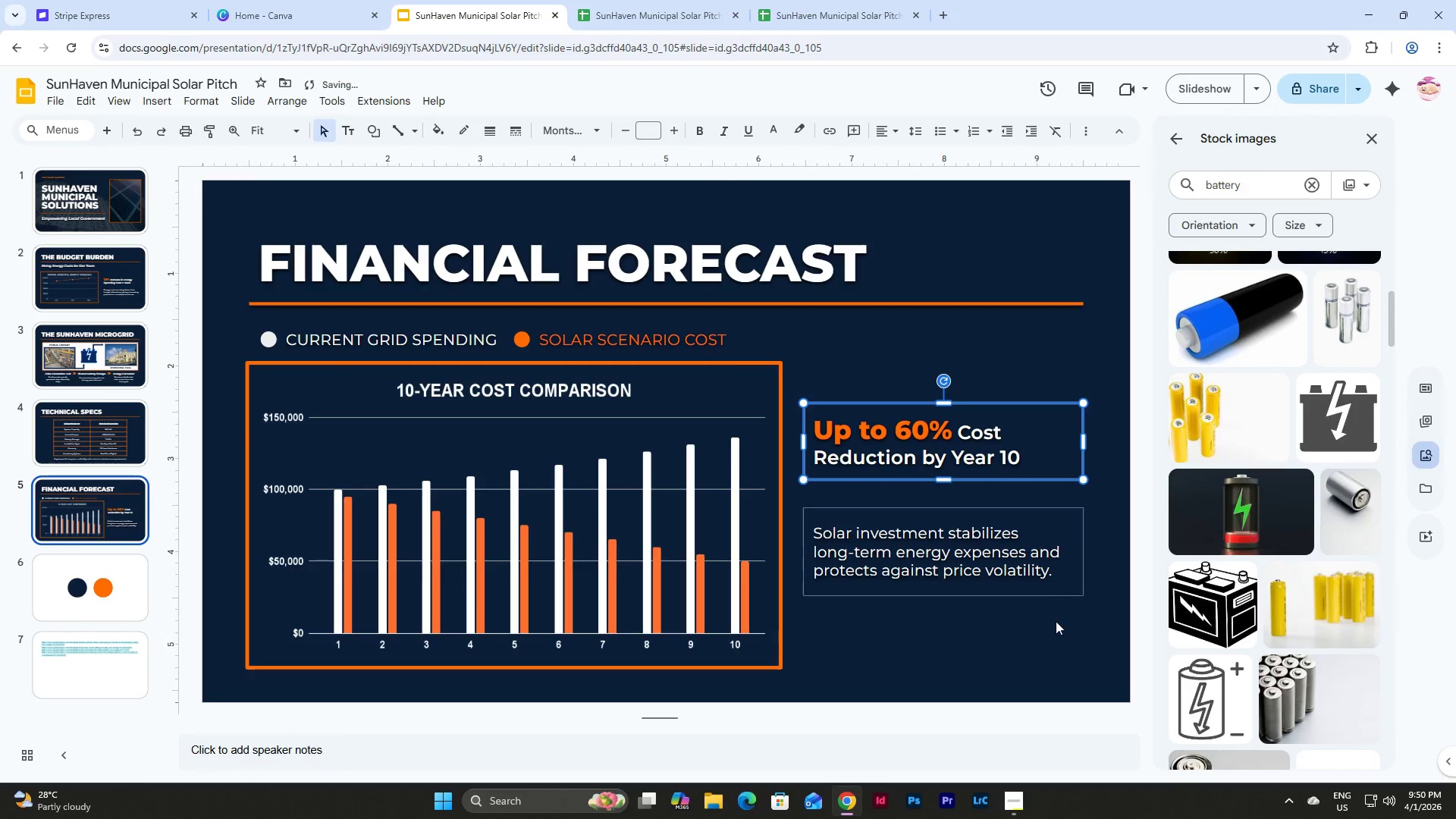 
left_click([1060, 633])
 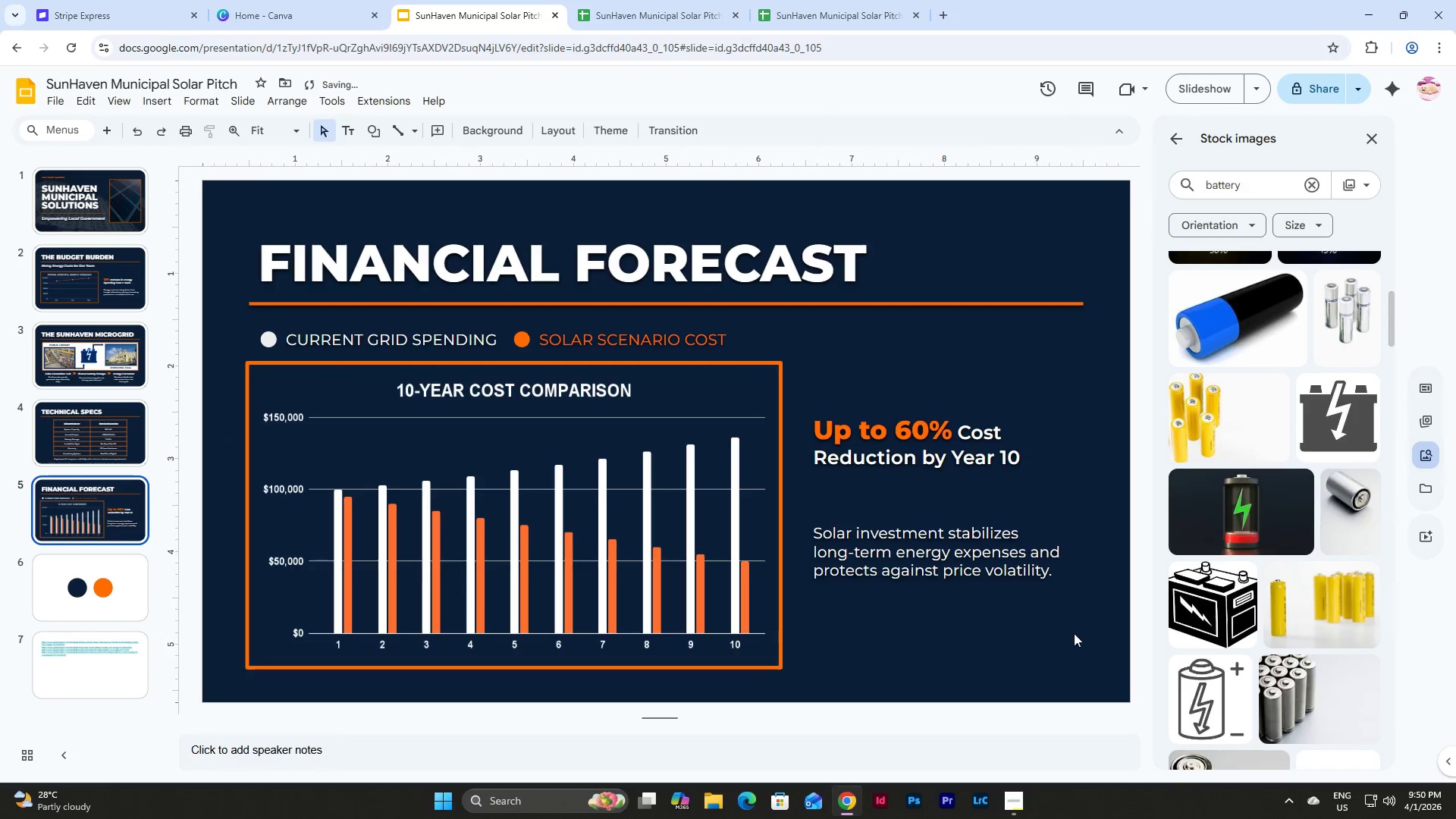 
left_click_drag(start_coordinate=[1074, 633], to_coordinate=[825, 390])
 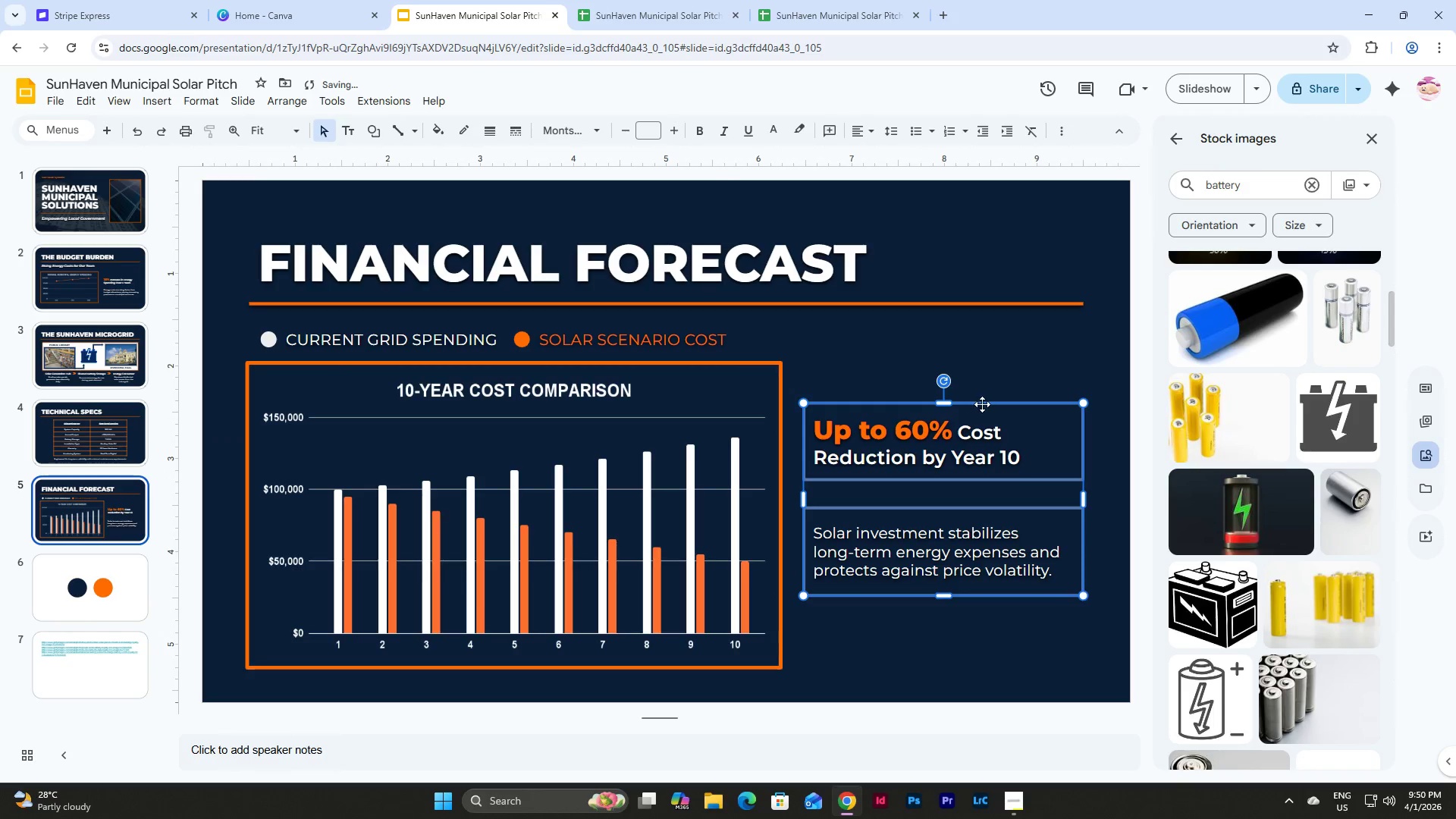 
left_click_drag(start_coordinate=[982, 404], to_coordinate=[983, 422])
 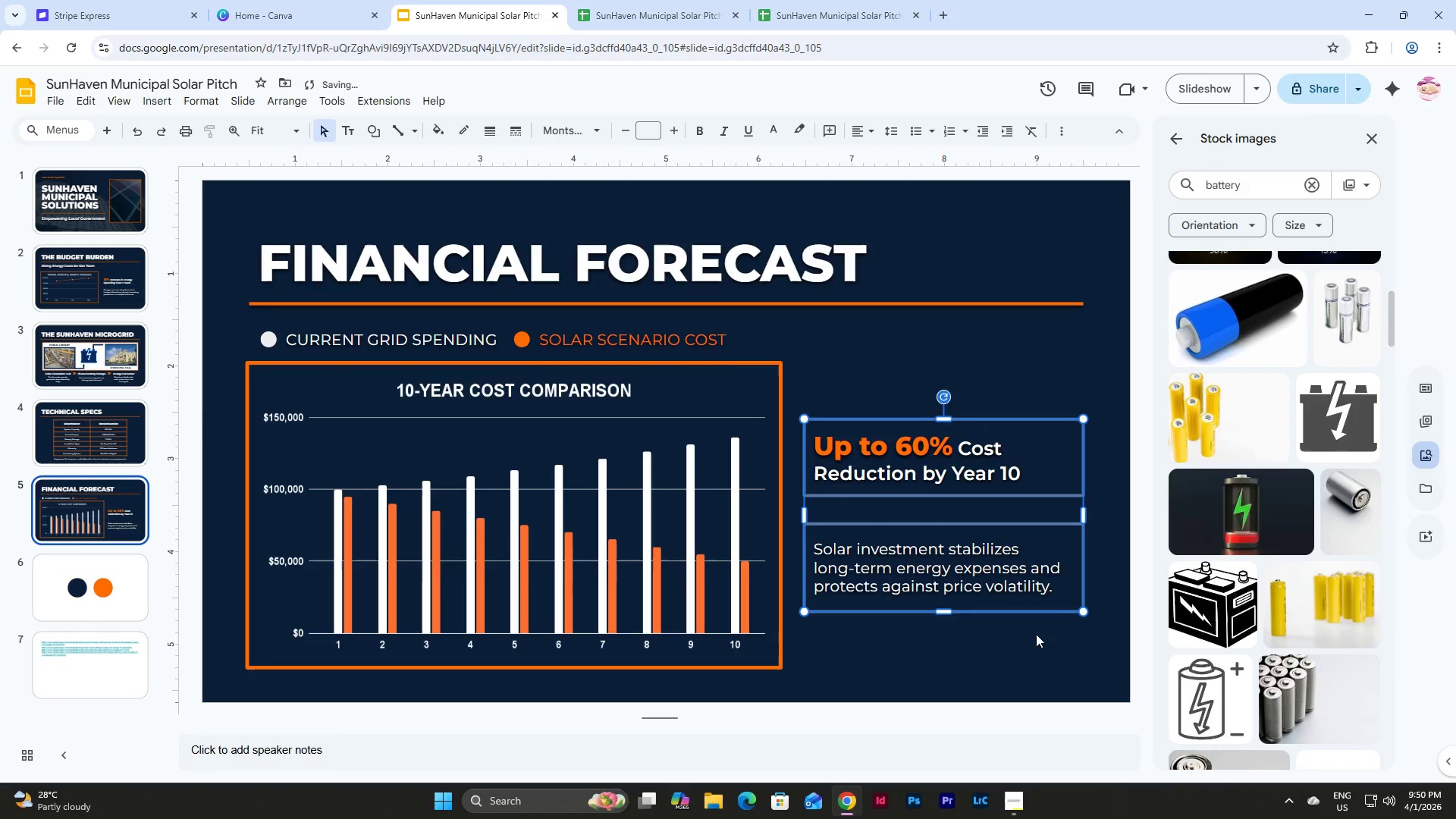 
left_click([1038, 659])
 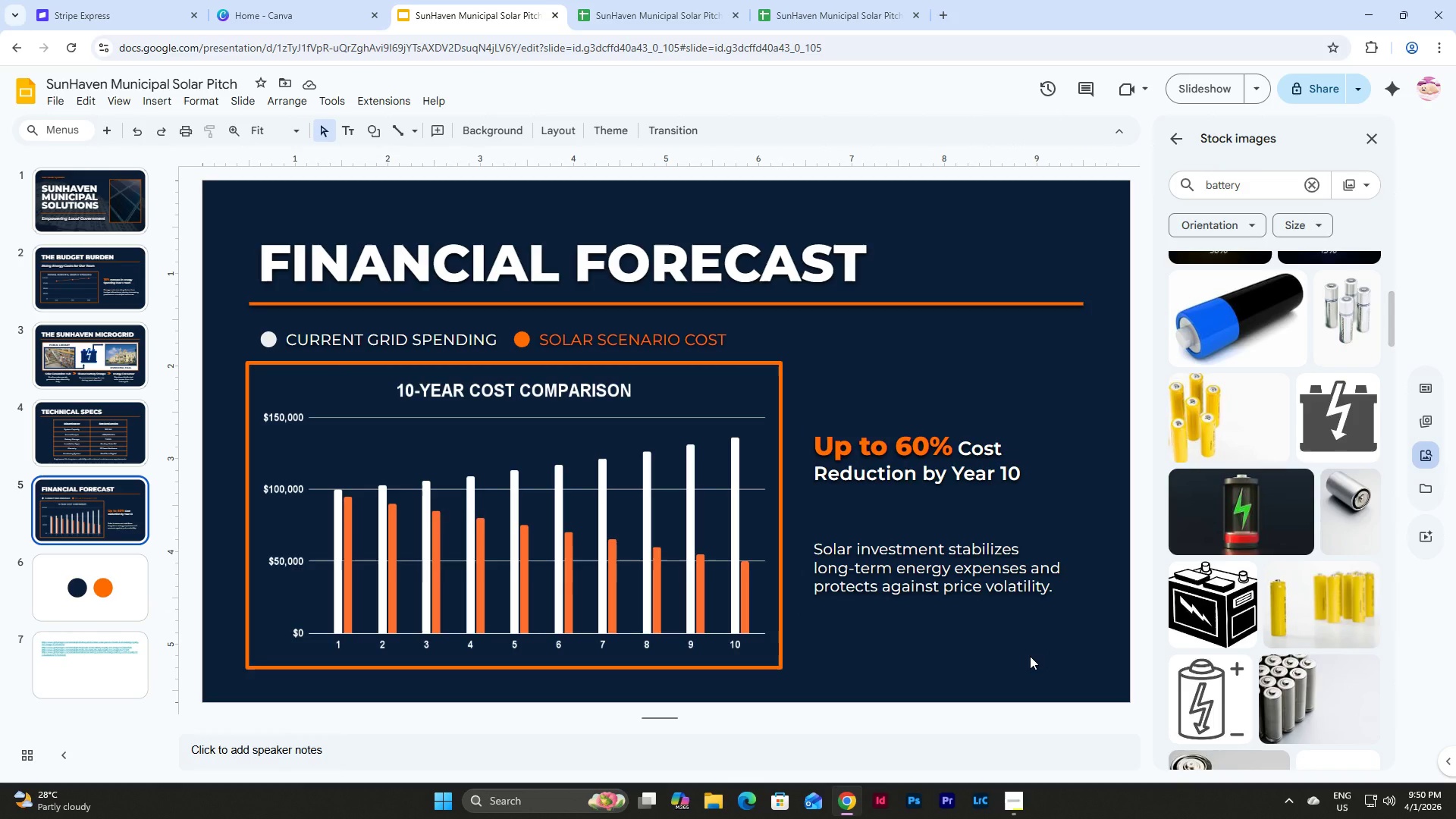 
wait(6.17)
 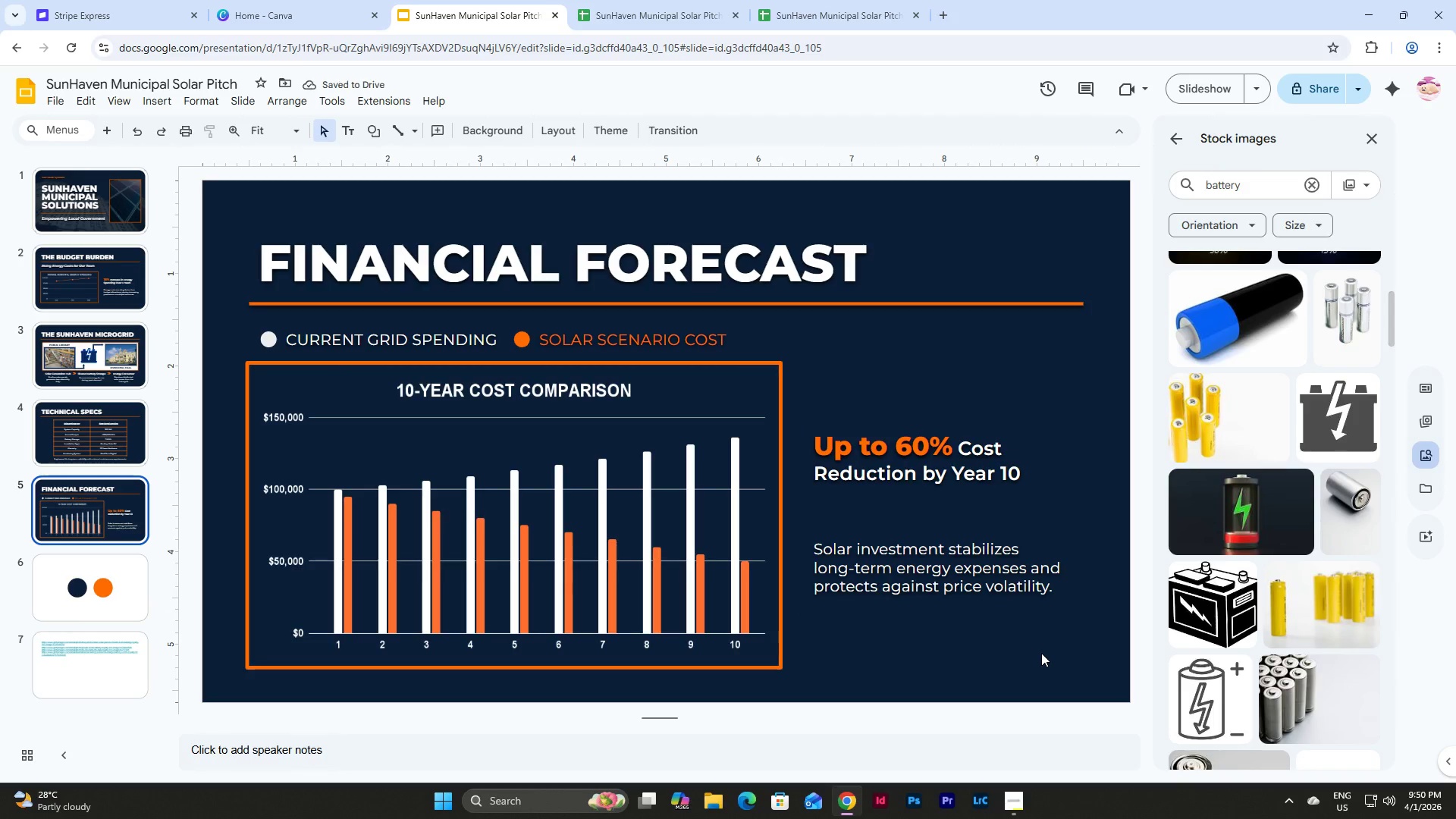 
left_click_drag(start_coordinate=[1066, 654], to_coordinate=[239, 326])
 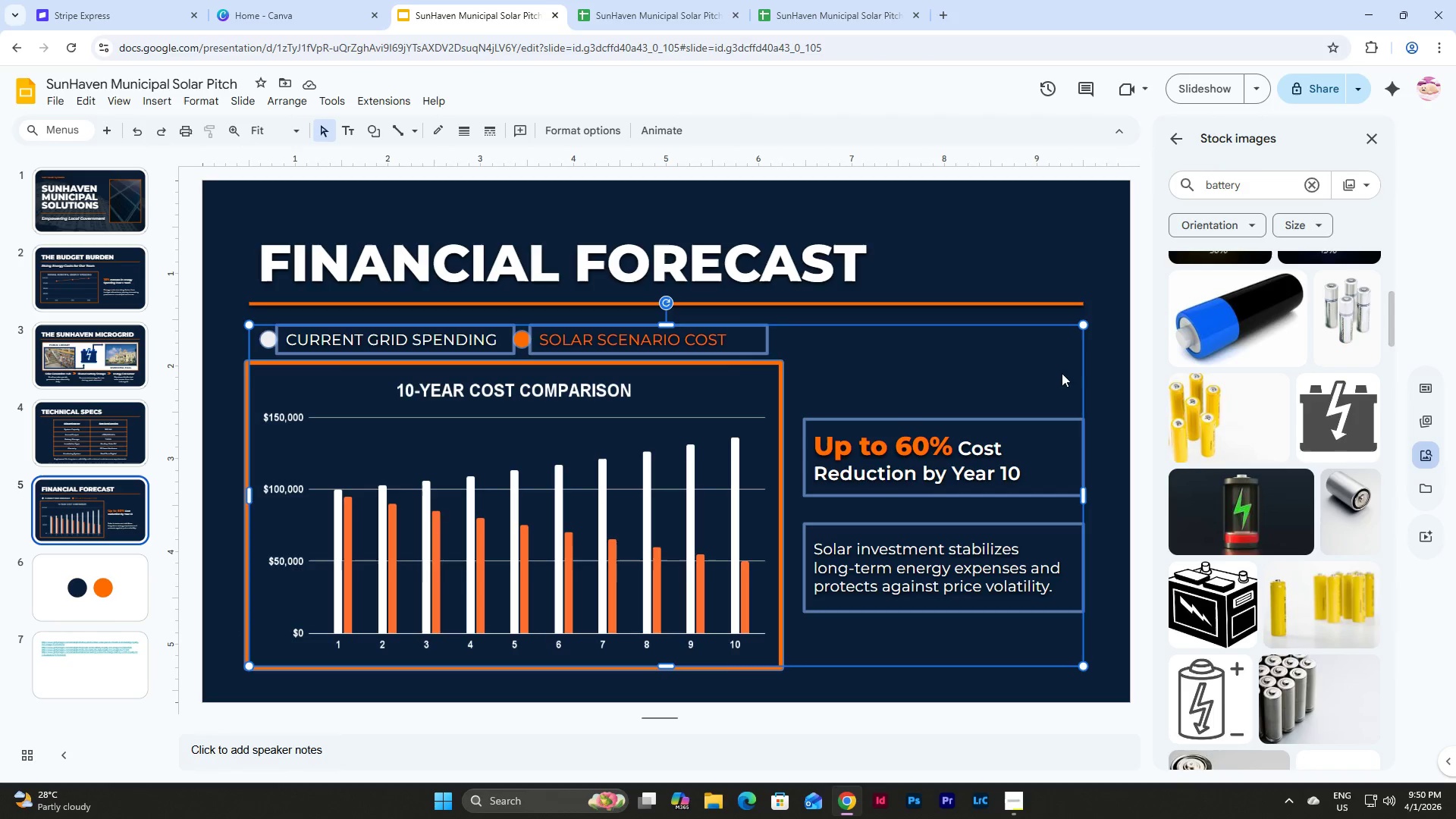 
left_click([1025, 364])
 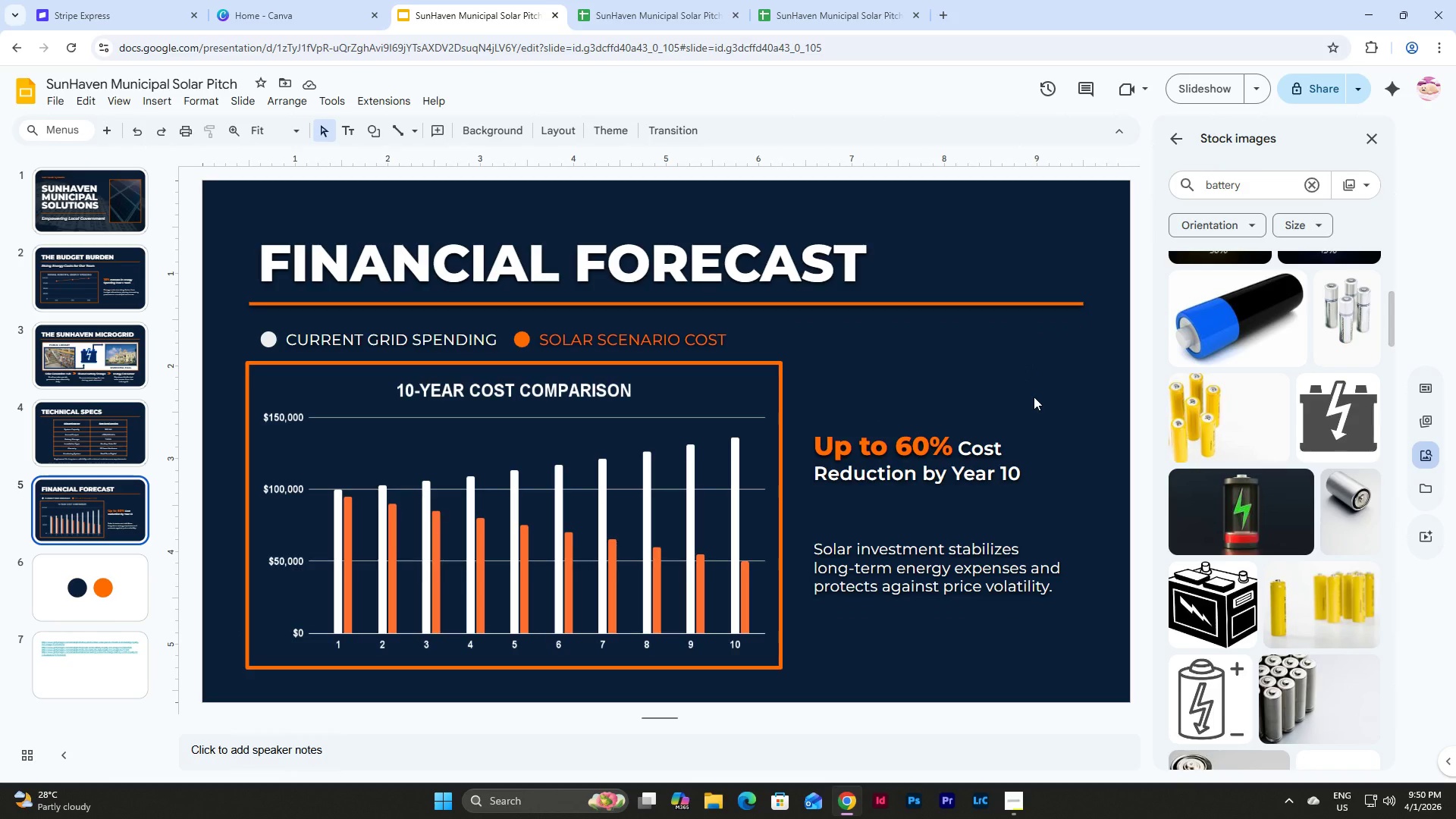 
wait(9.69)
 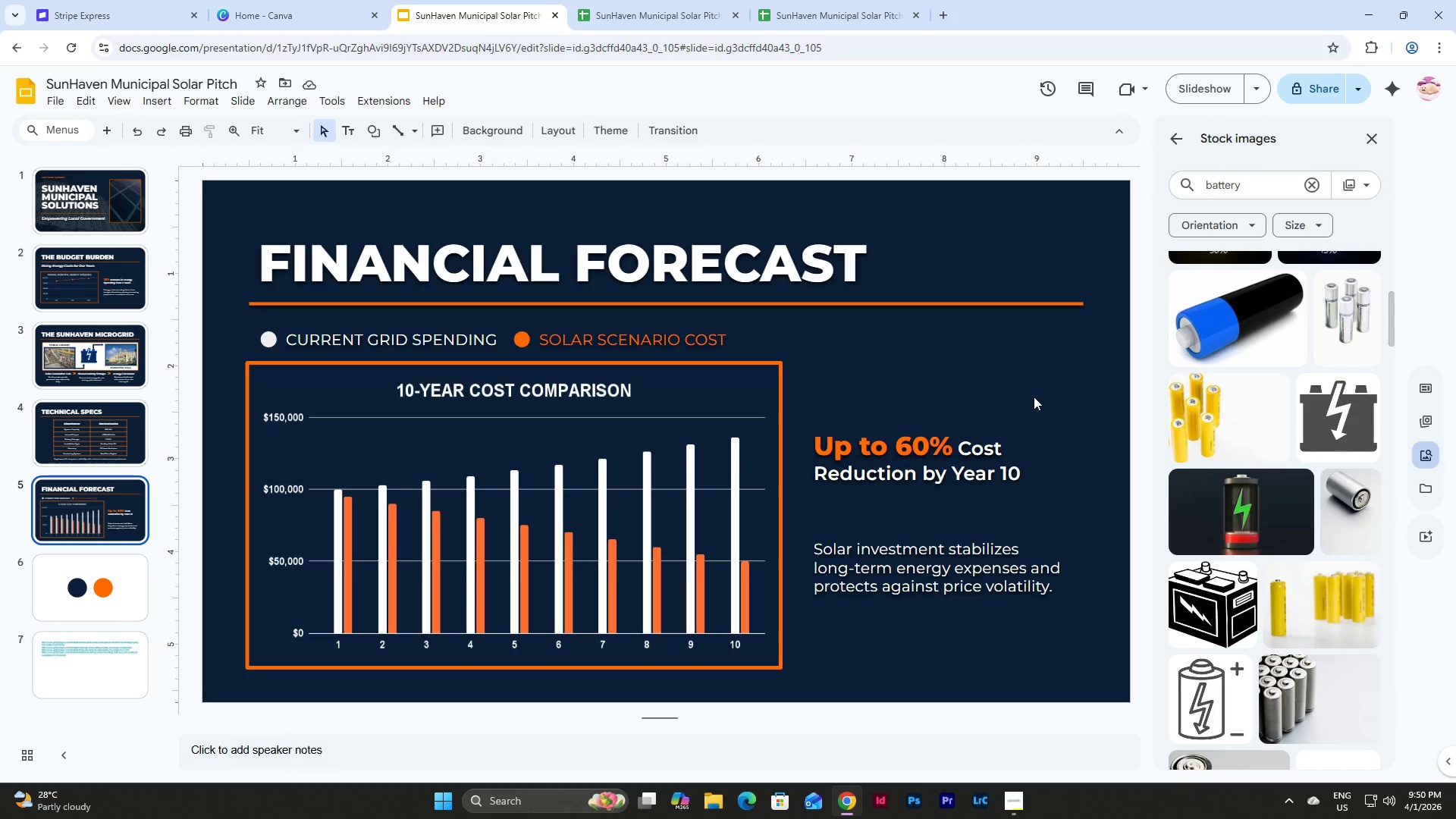 
left_click_drag(start_coordinate=[1089, 646], to_coordinate=[805, 410])
 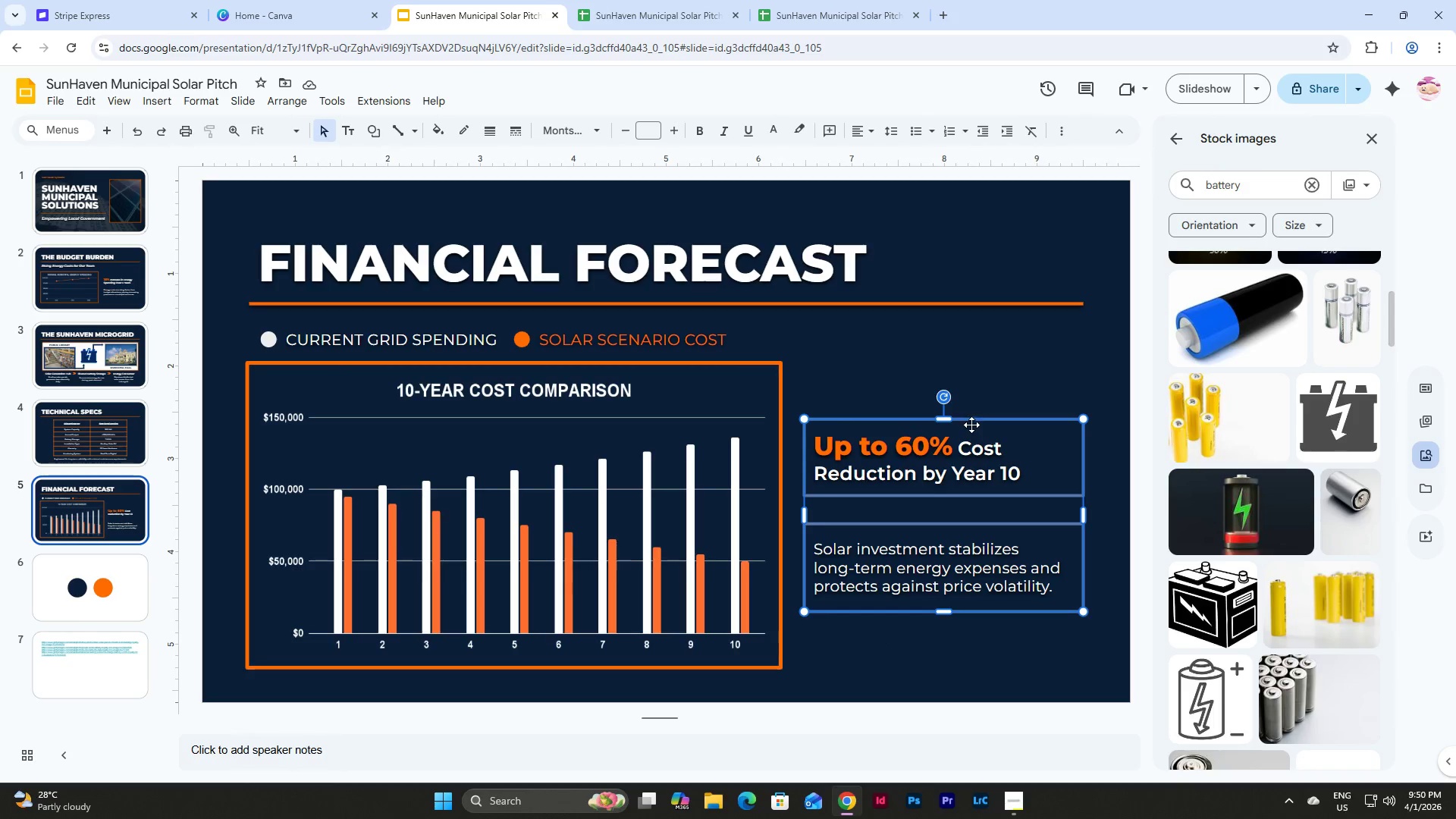 
left_click_drag(start_coordinate=[971, 422], to_coordinate=[971, 458])
 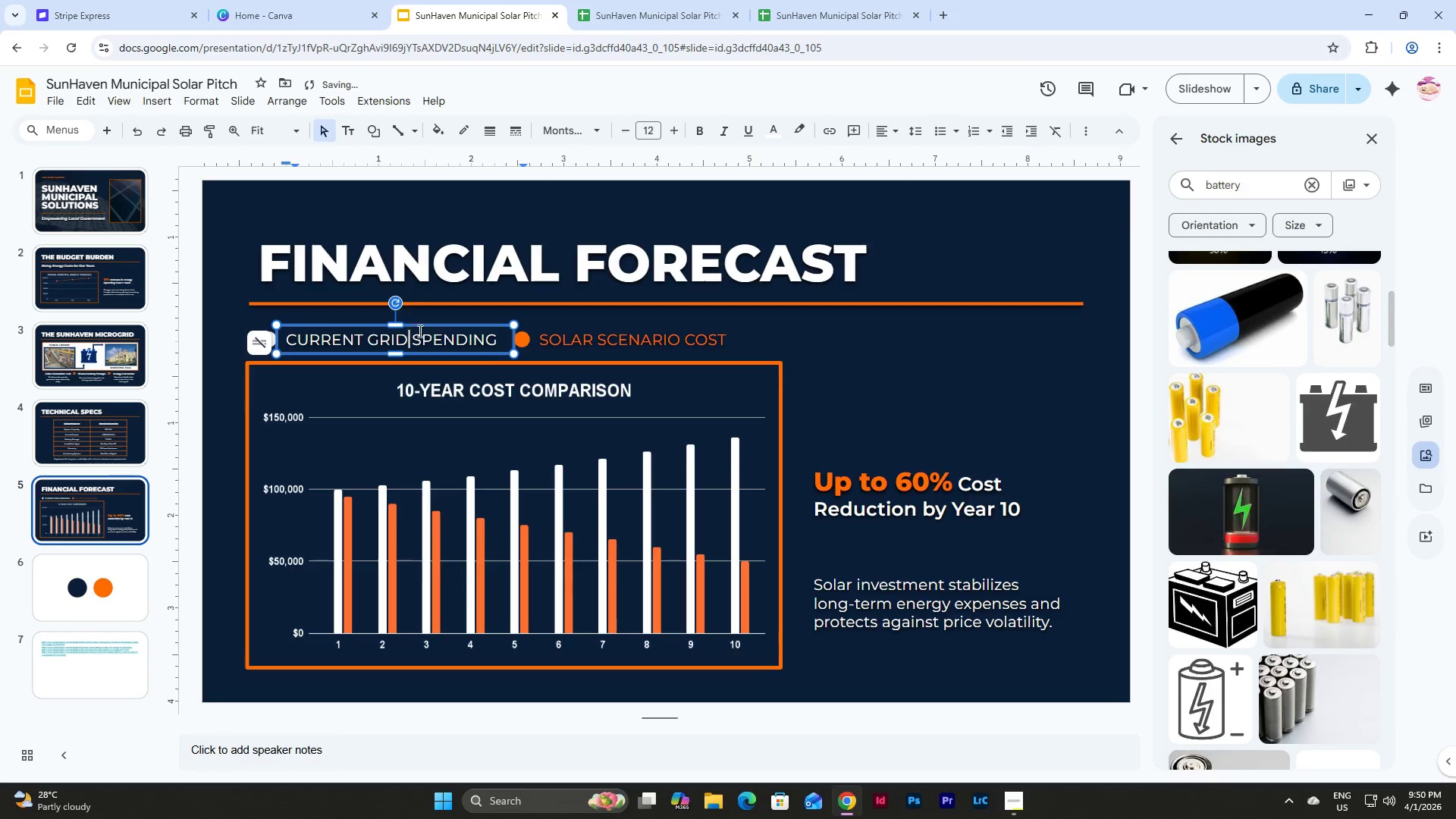 
double_click([445, 320])
 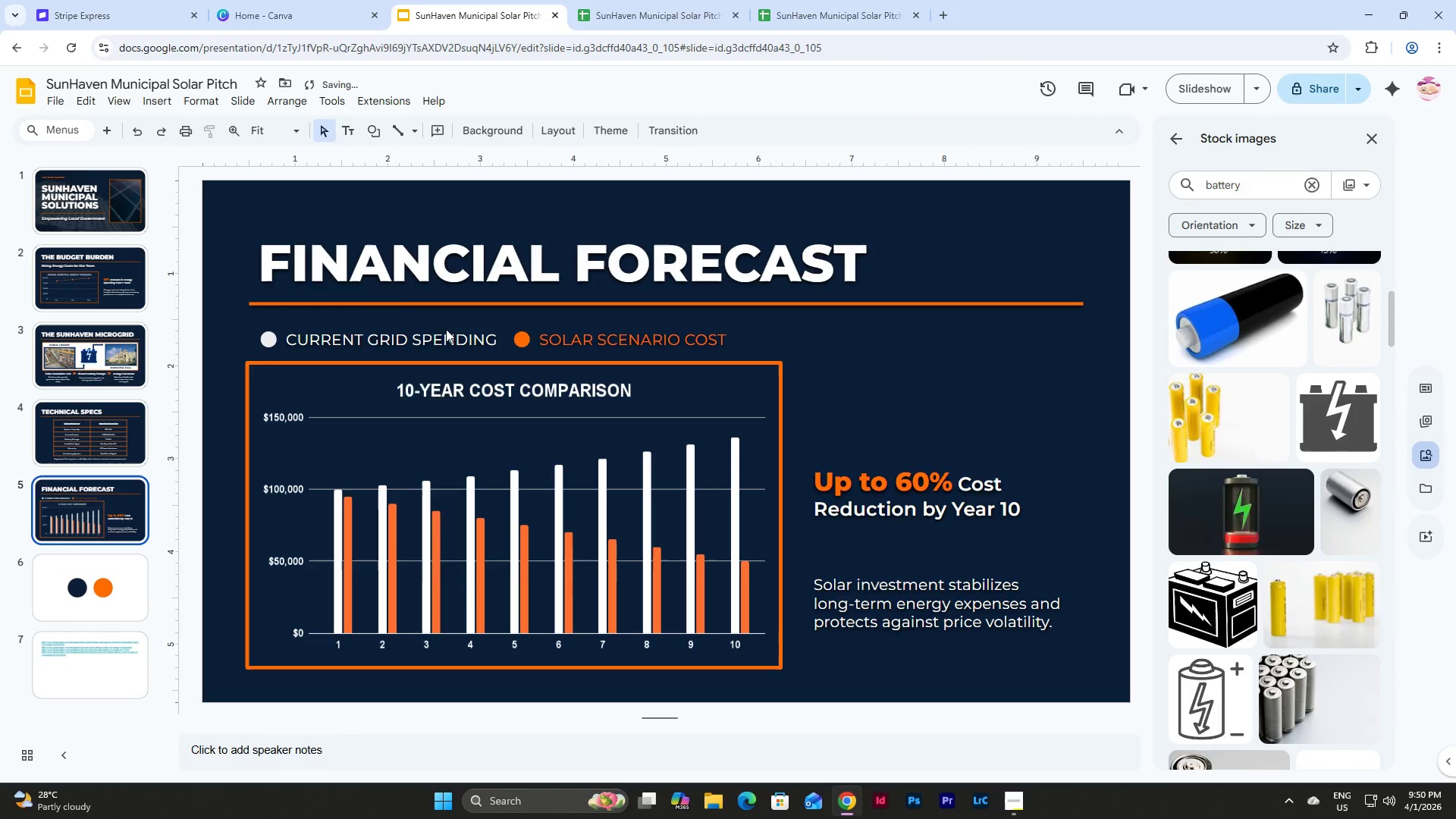 
triple_click([445, 335])
 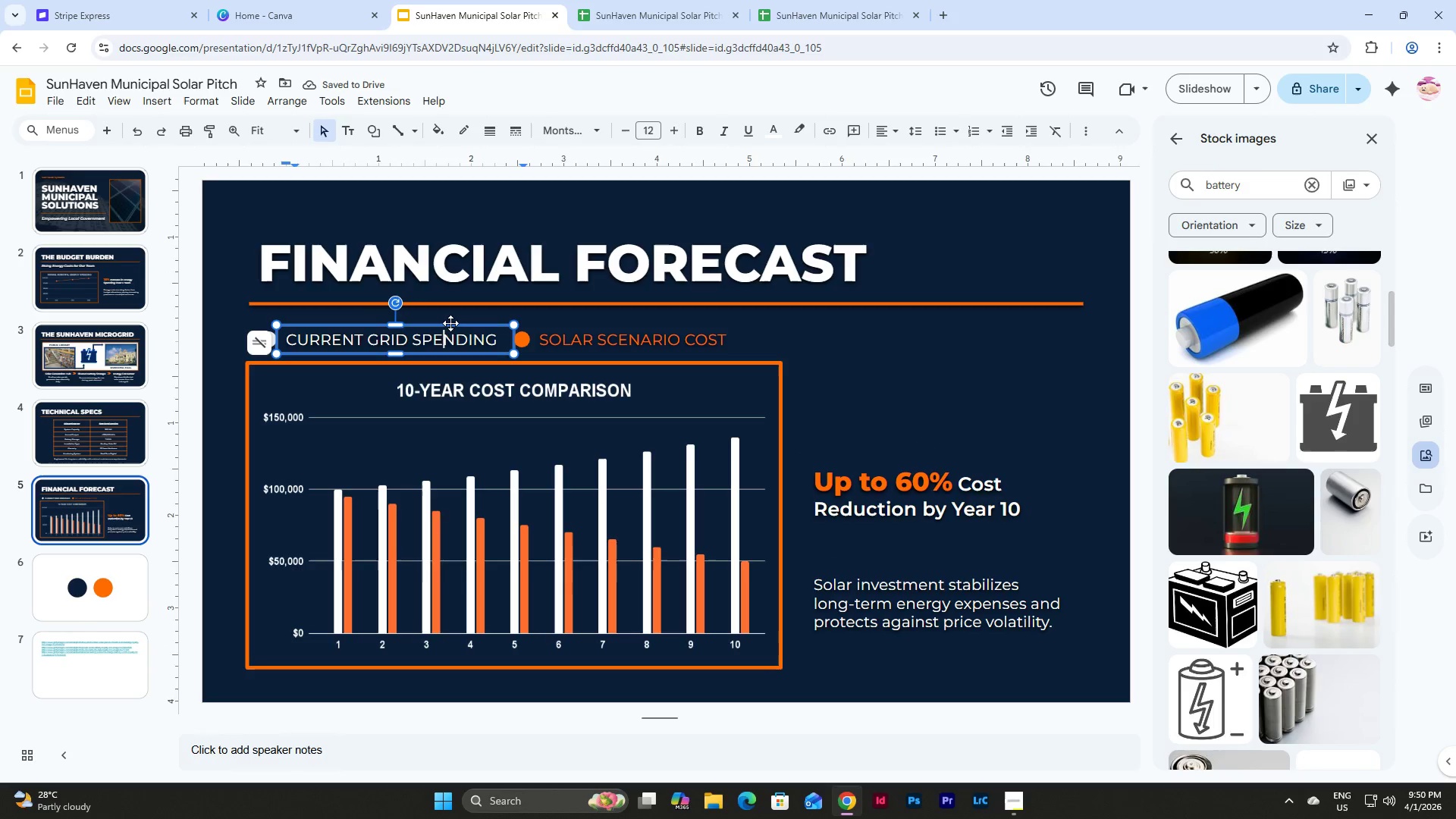 
left_click([450, 323])
 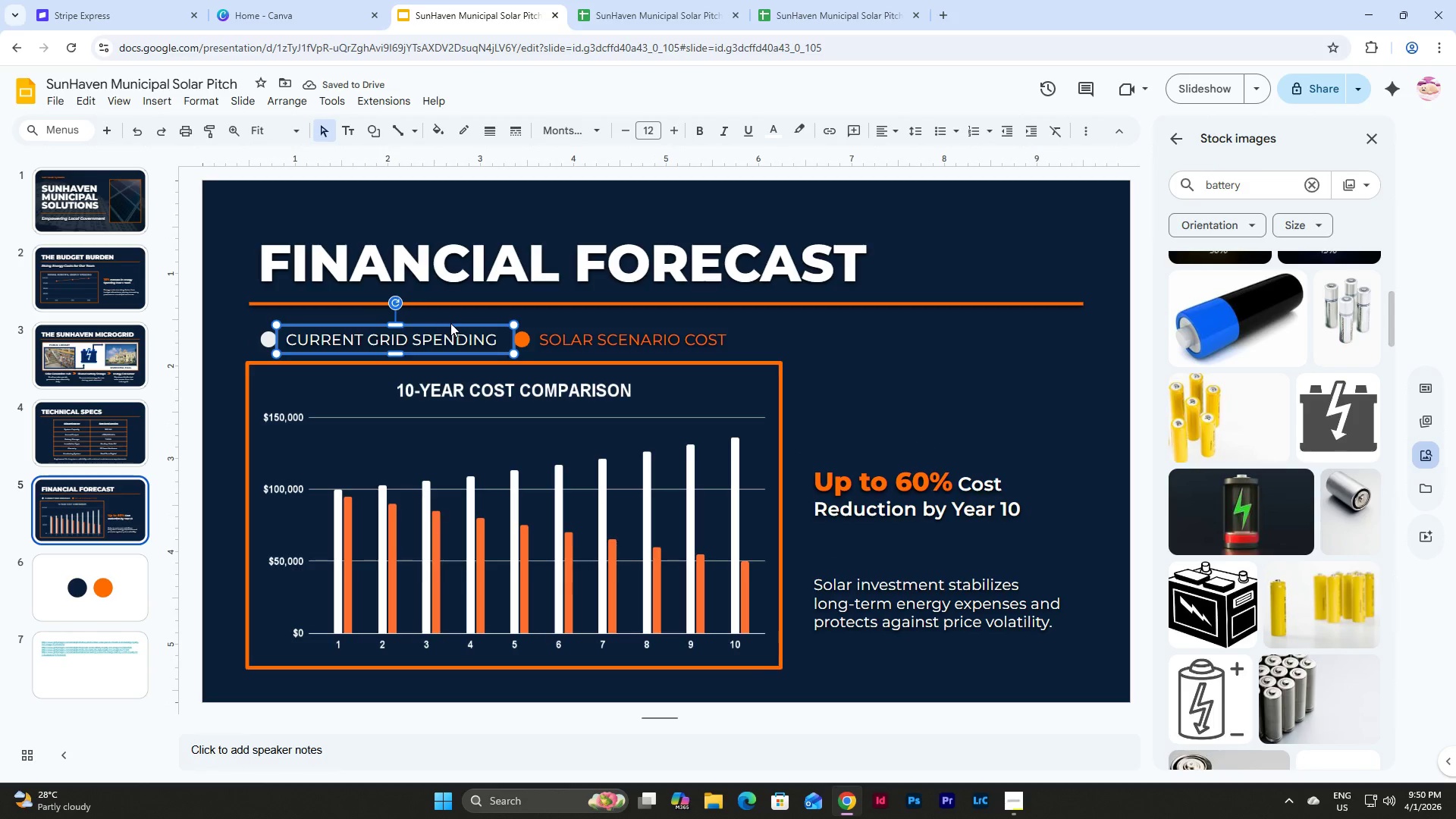 
hold_key(key=ShiftLeft, duration=1.0)
left_click([268, 337])
 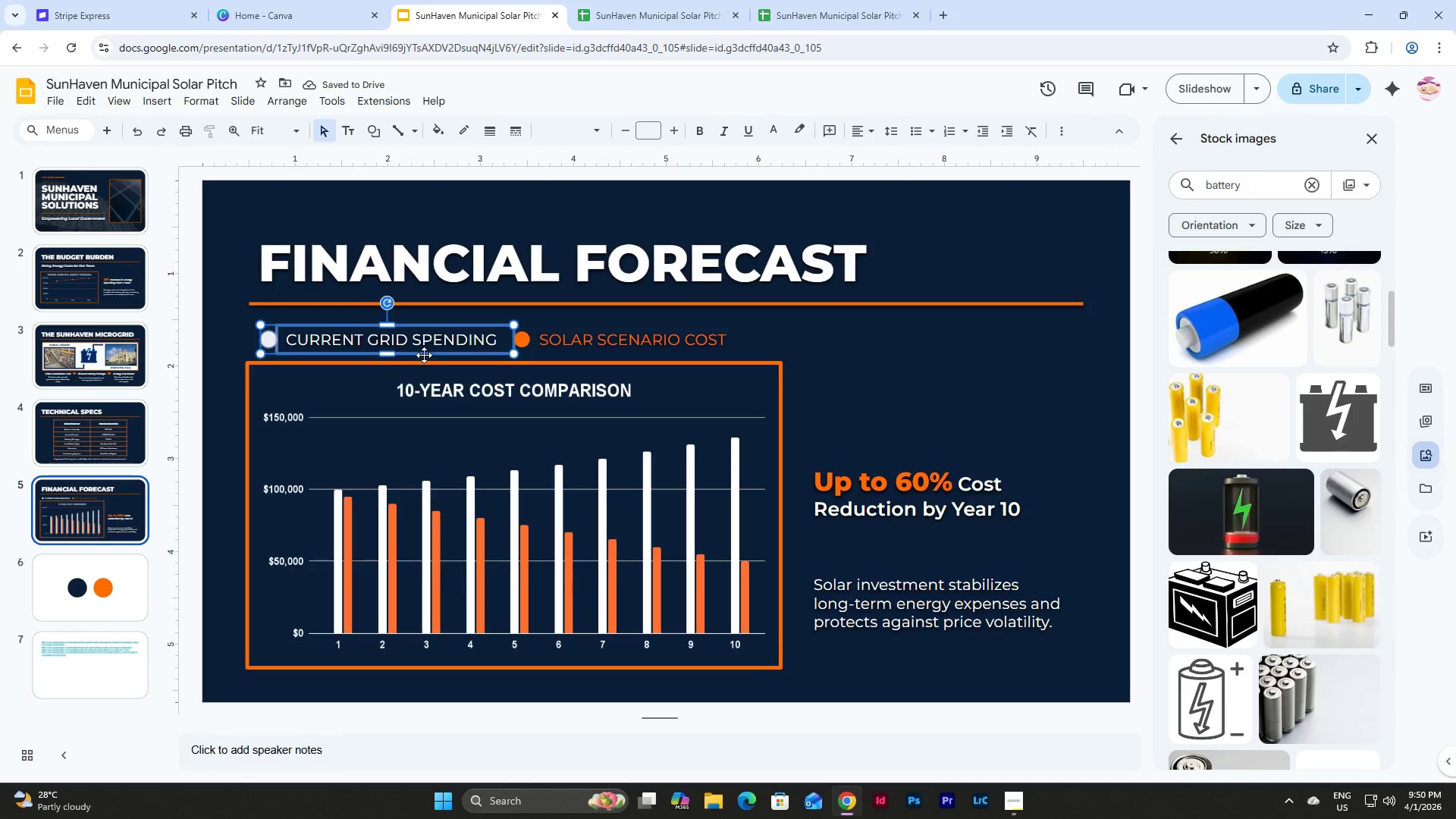 
key(Control+C)
 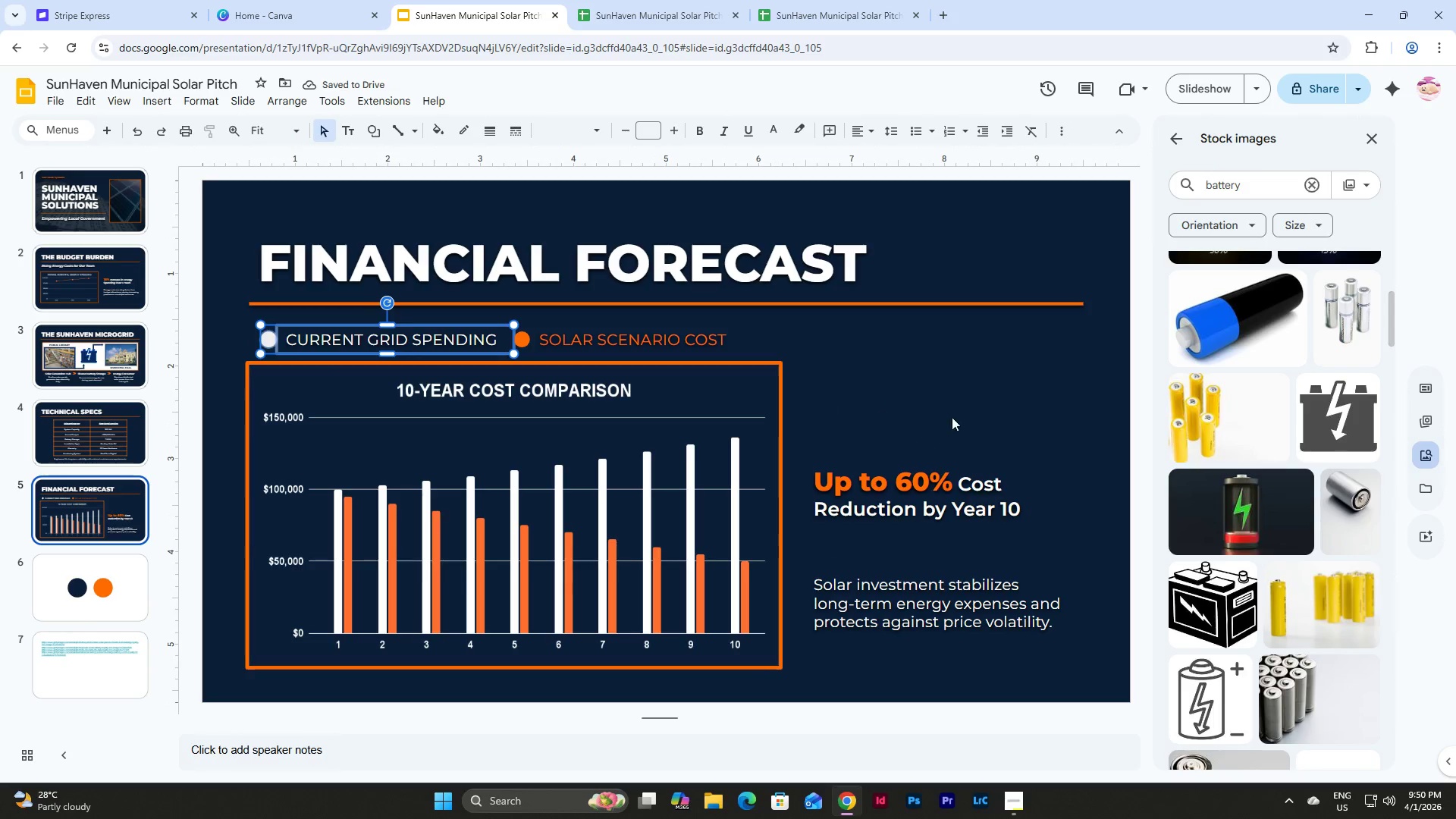 
left_click([971, 417])
 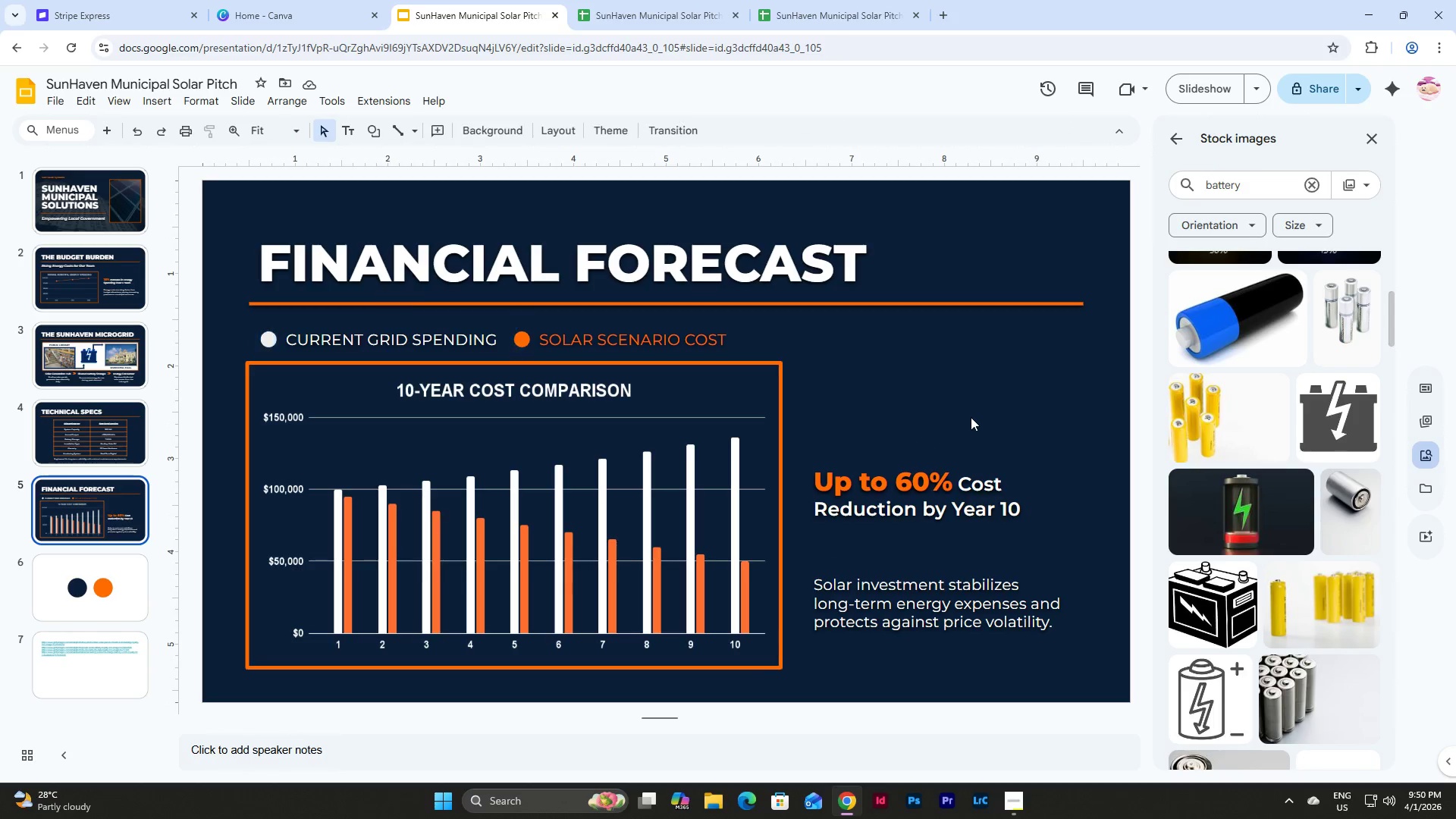 
key(Control+V)
 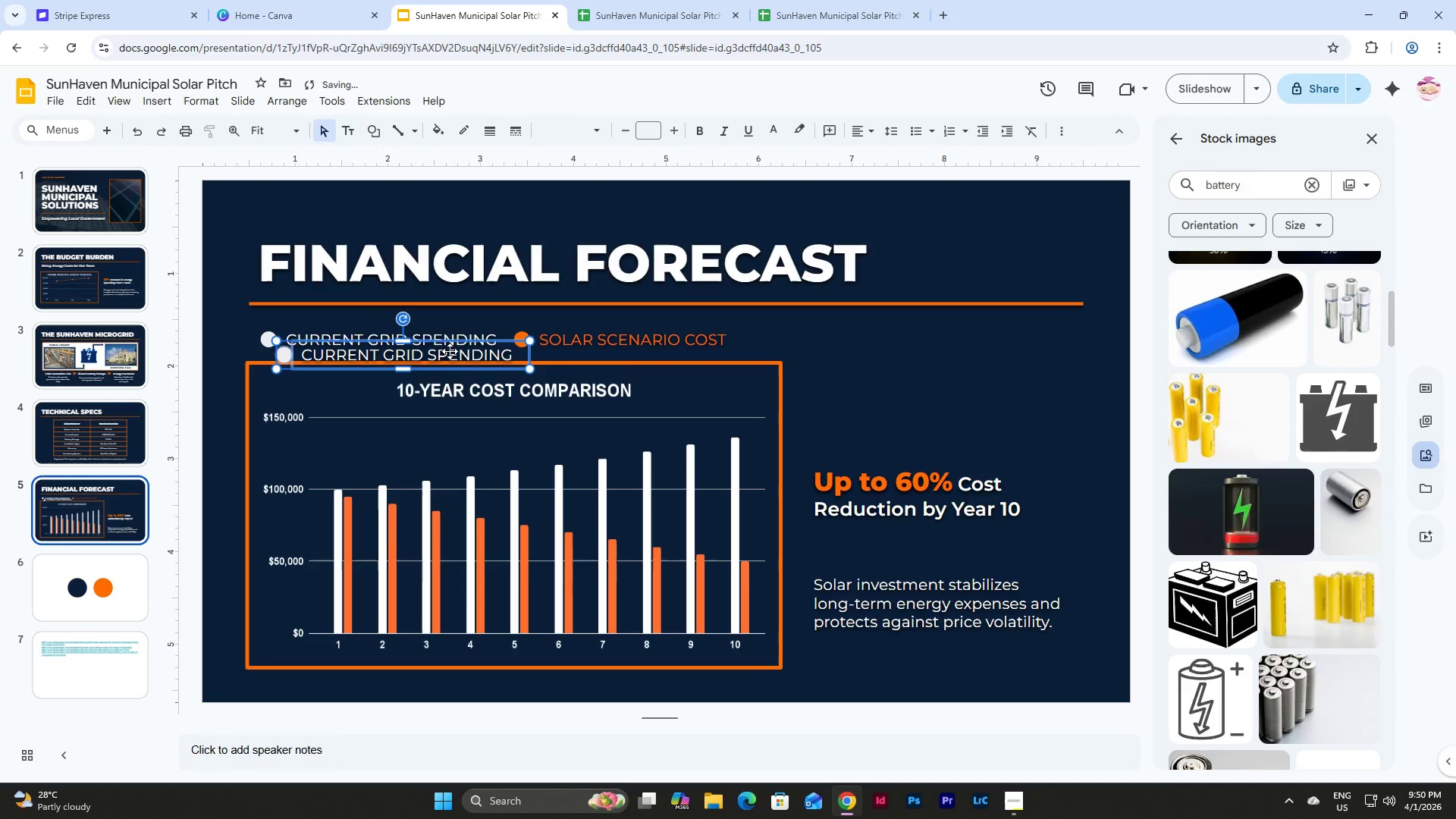 
left_click_drag(start_coordinate=[461, 341], to_coordinate=[987, 380])
 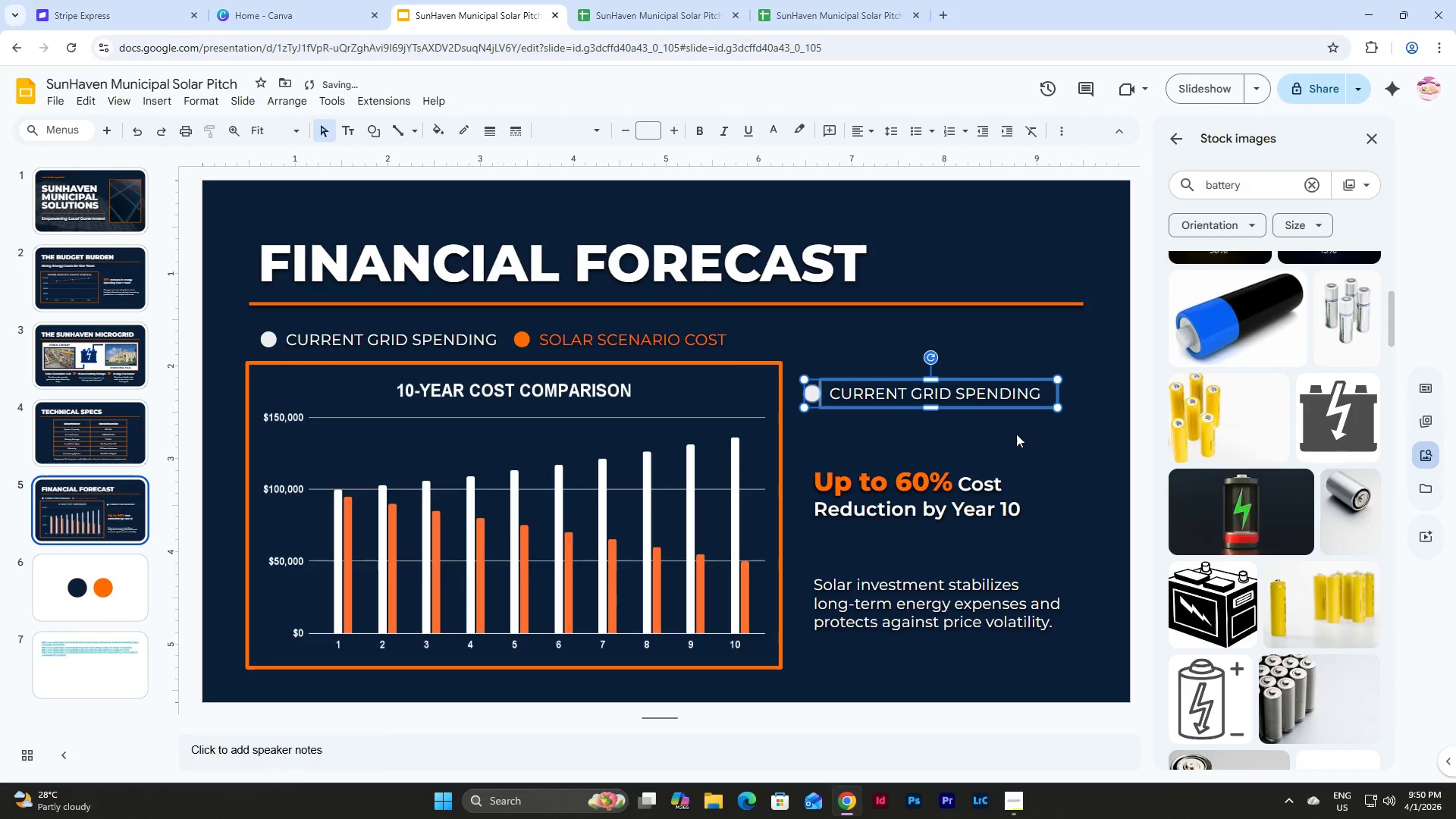 
left_click([1021, 437])
 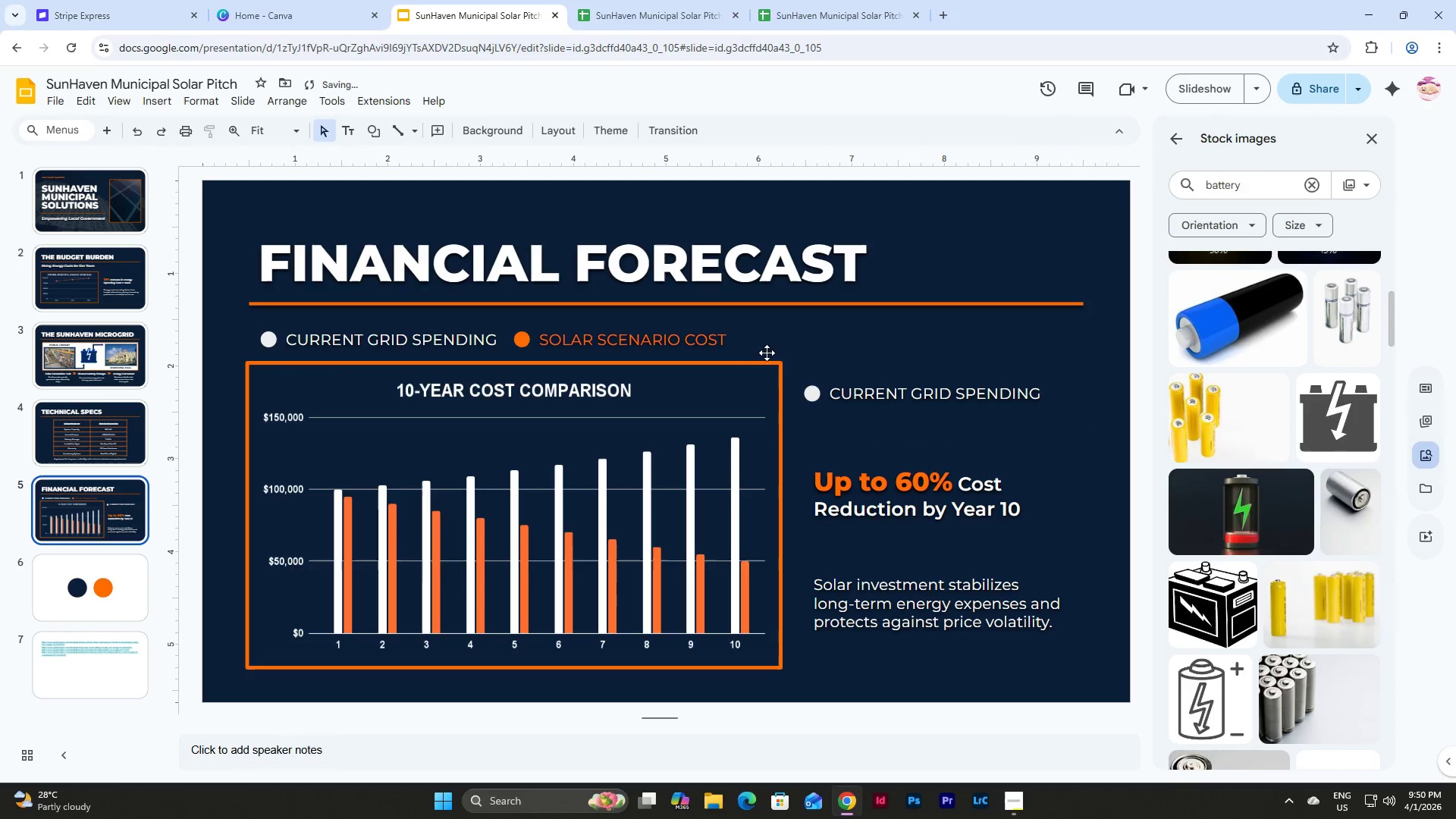 
left_click([761, 338])
 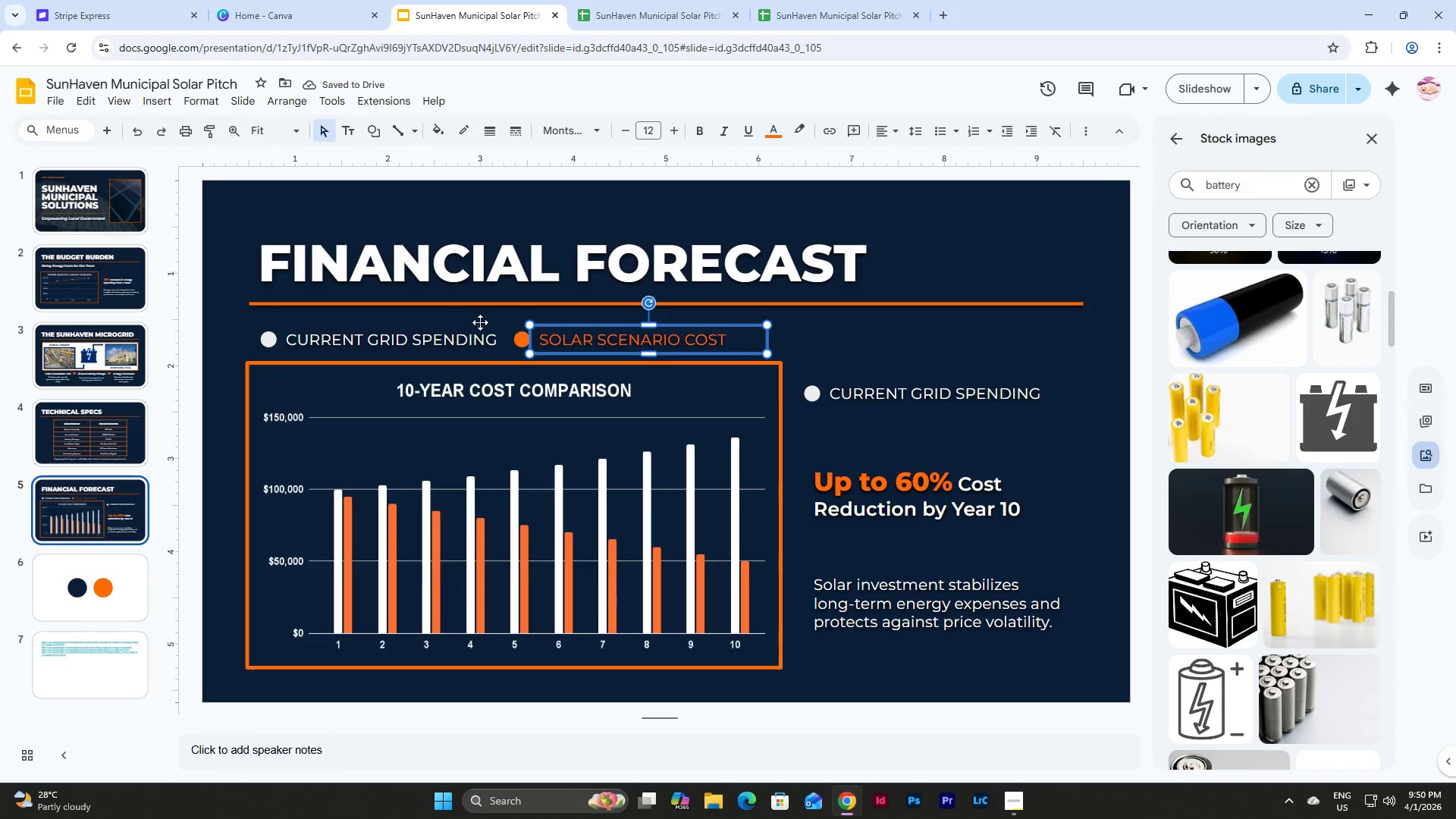 
hold_key(key=ShiftLeft, duration=0.72)
left_click([522, 341])
 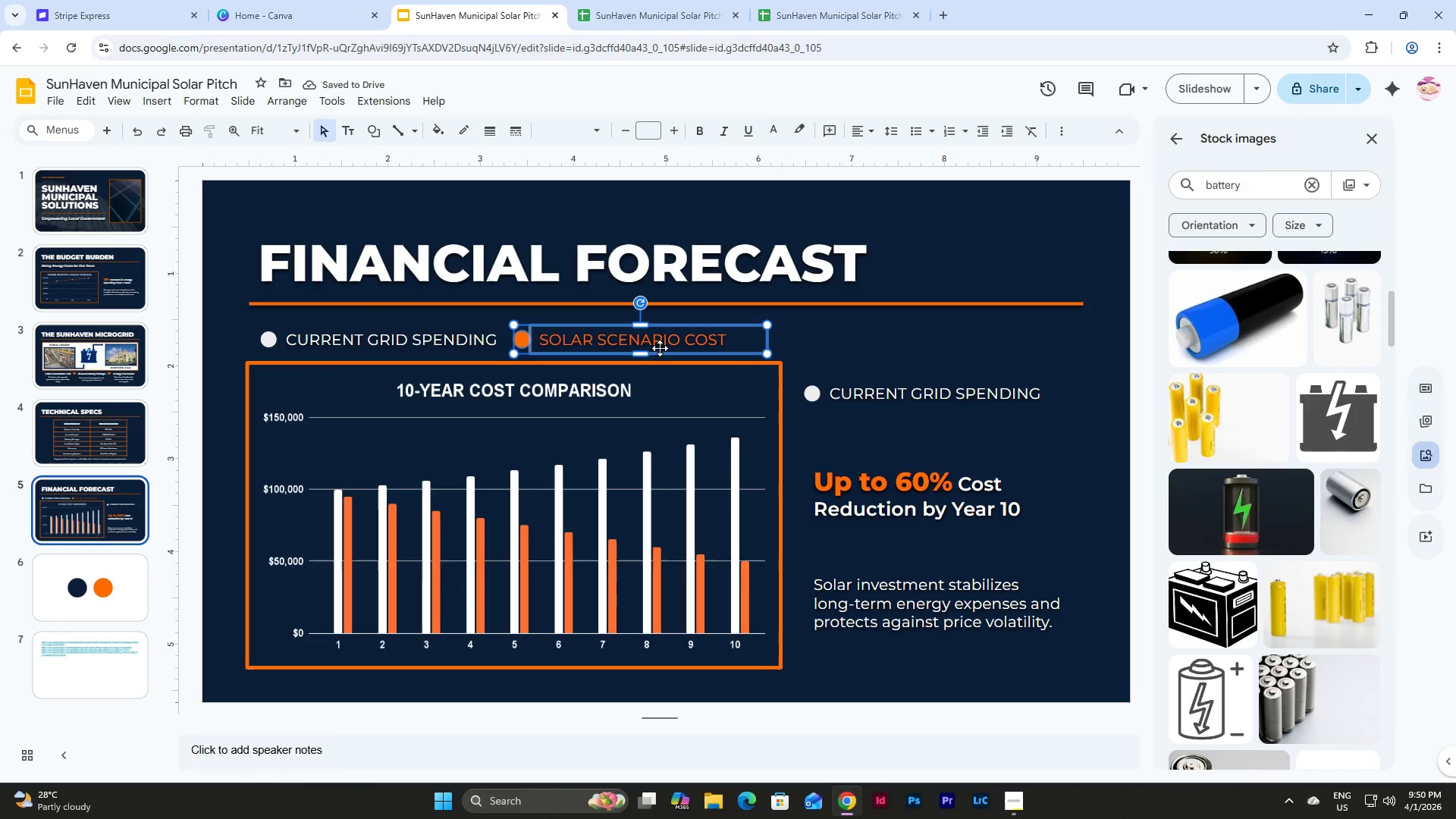 
key(Control+C)
 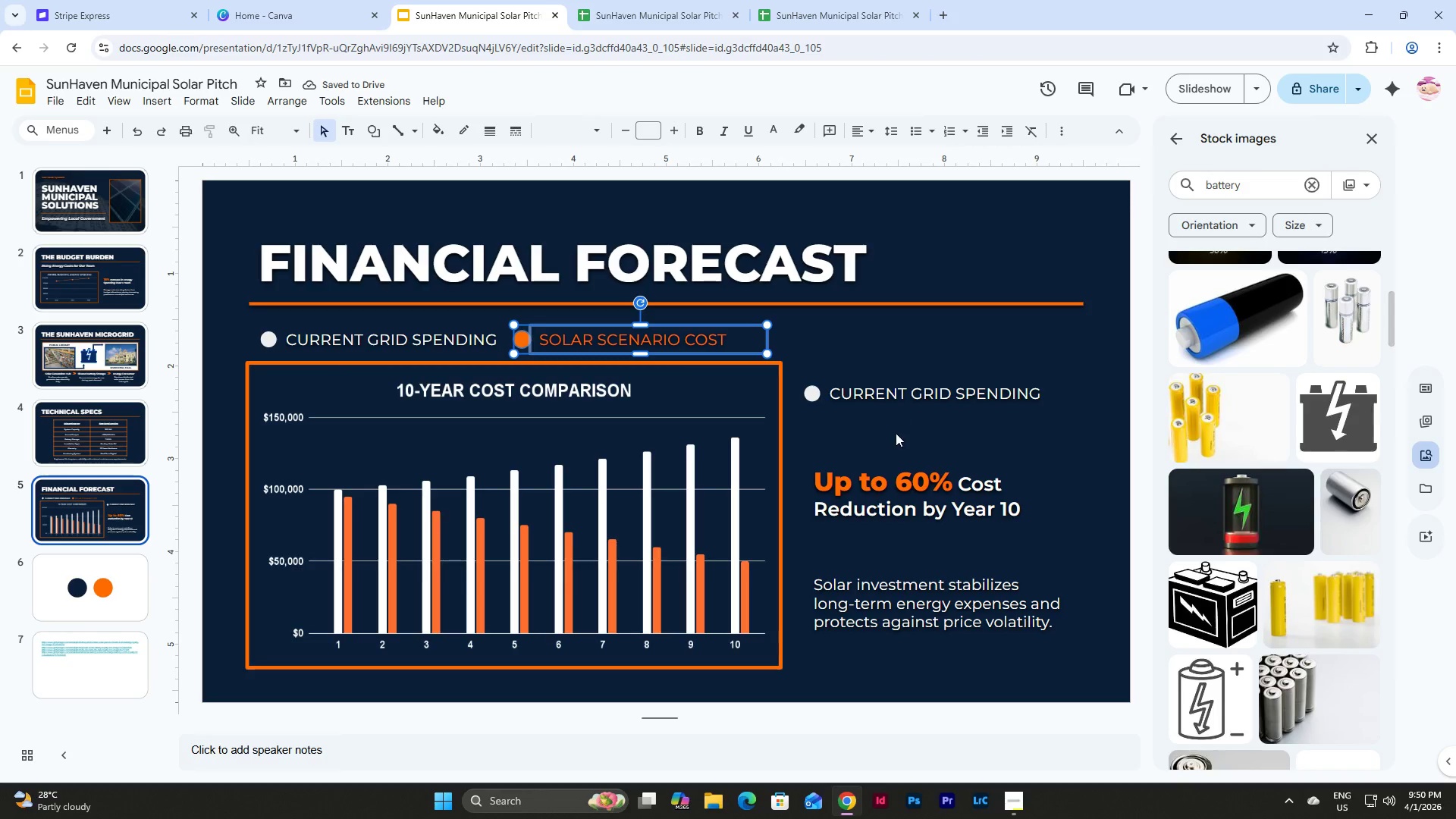 
left_click([896, 439])
 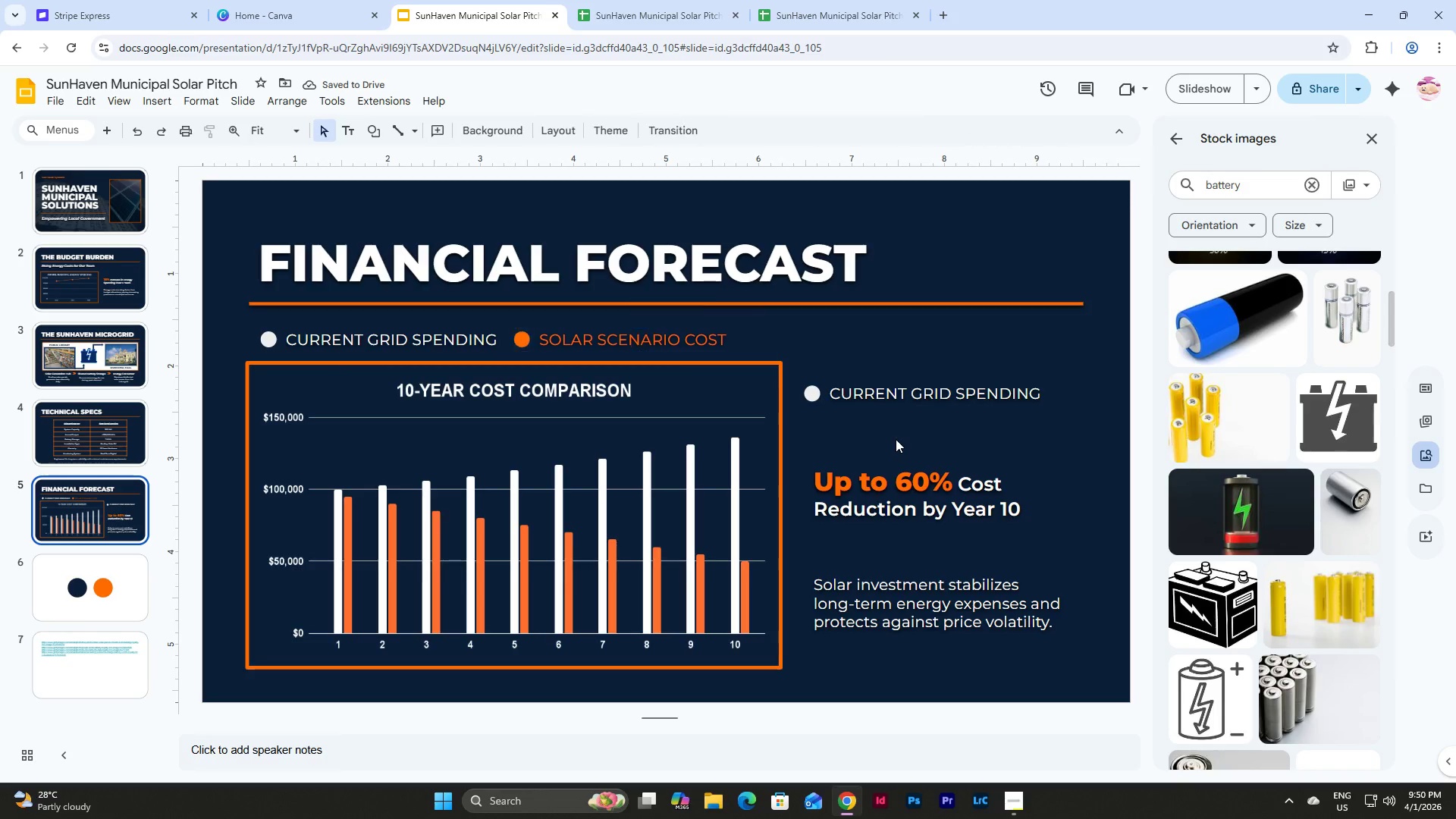 
key(Control+V)
 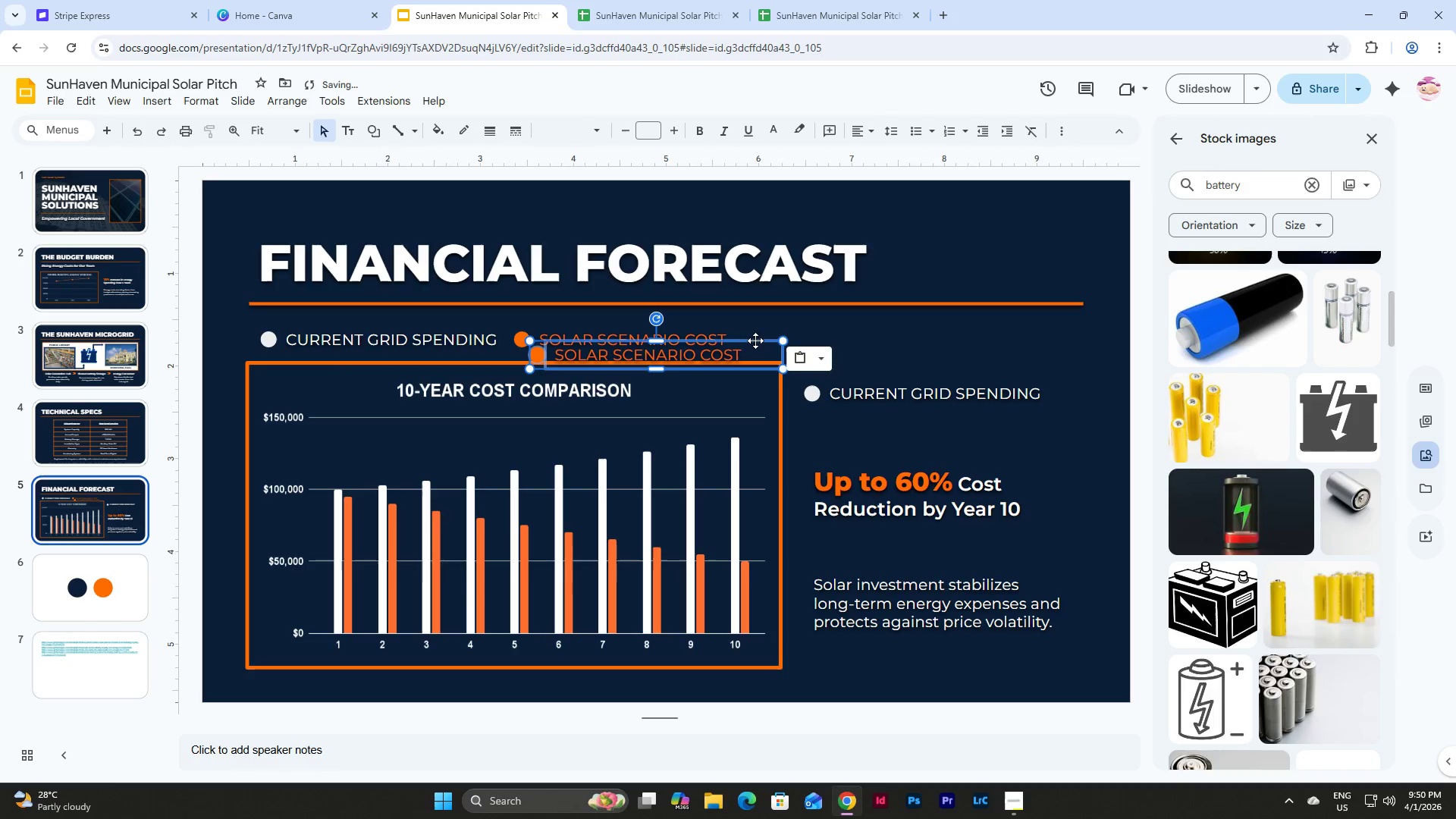 
left_click_drag(start_coordinate=[756, 340], to_coordinate=[1033, 416])
 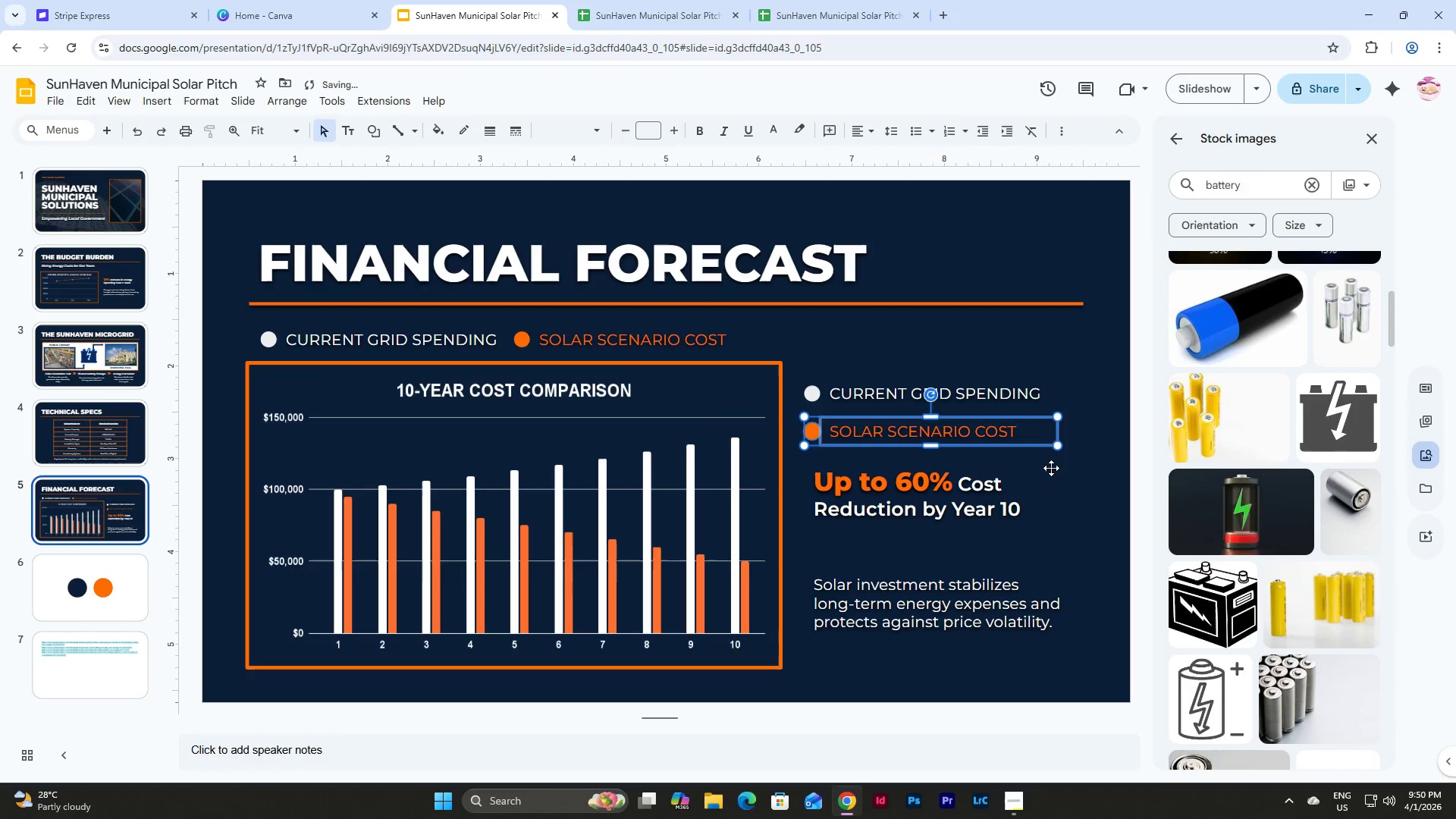 
left_click([1055, 471])
 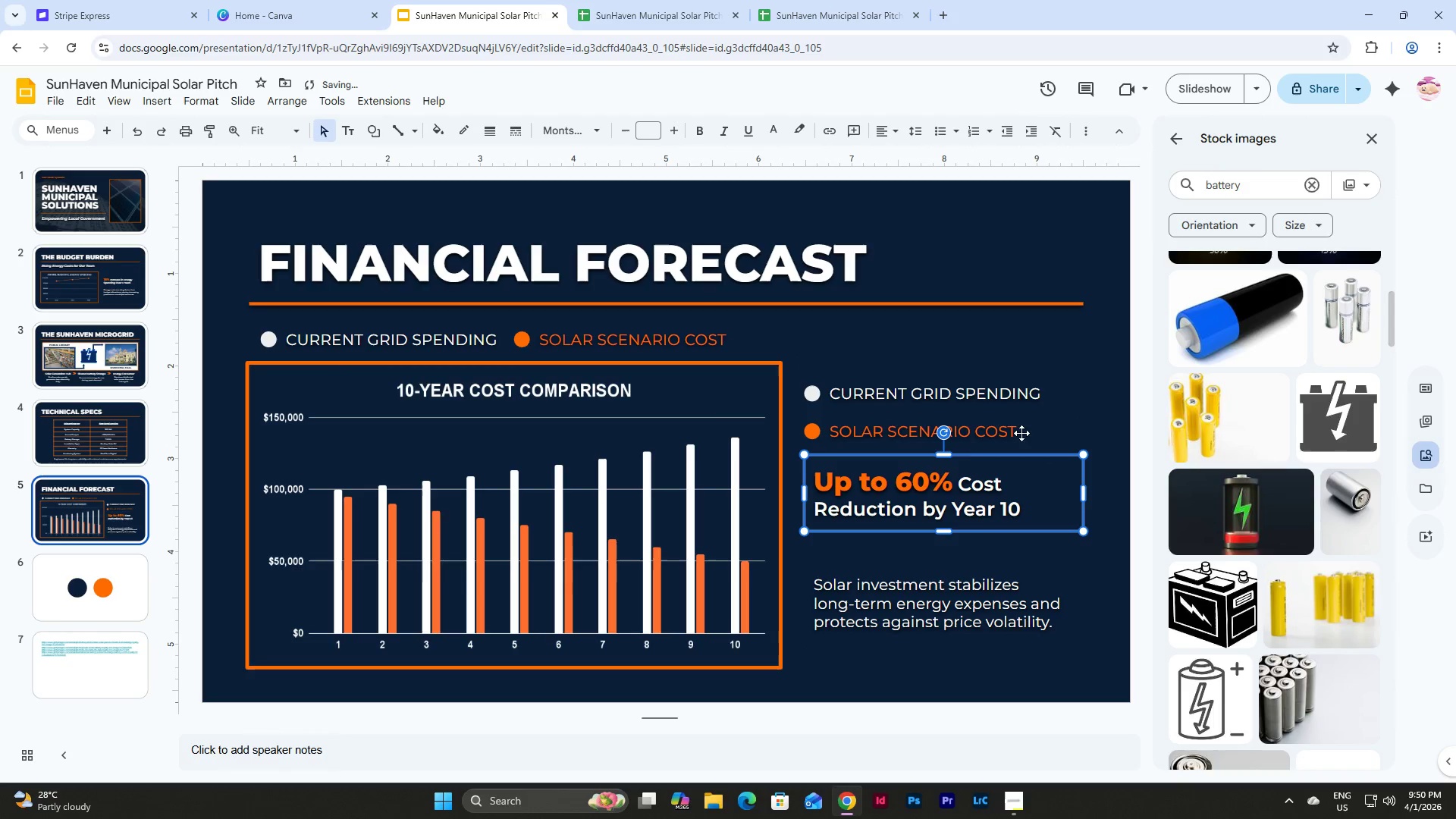 
left_click([1012, 426])
 